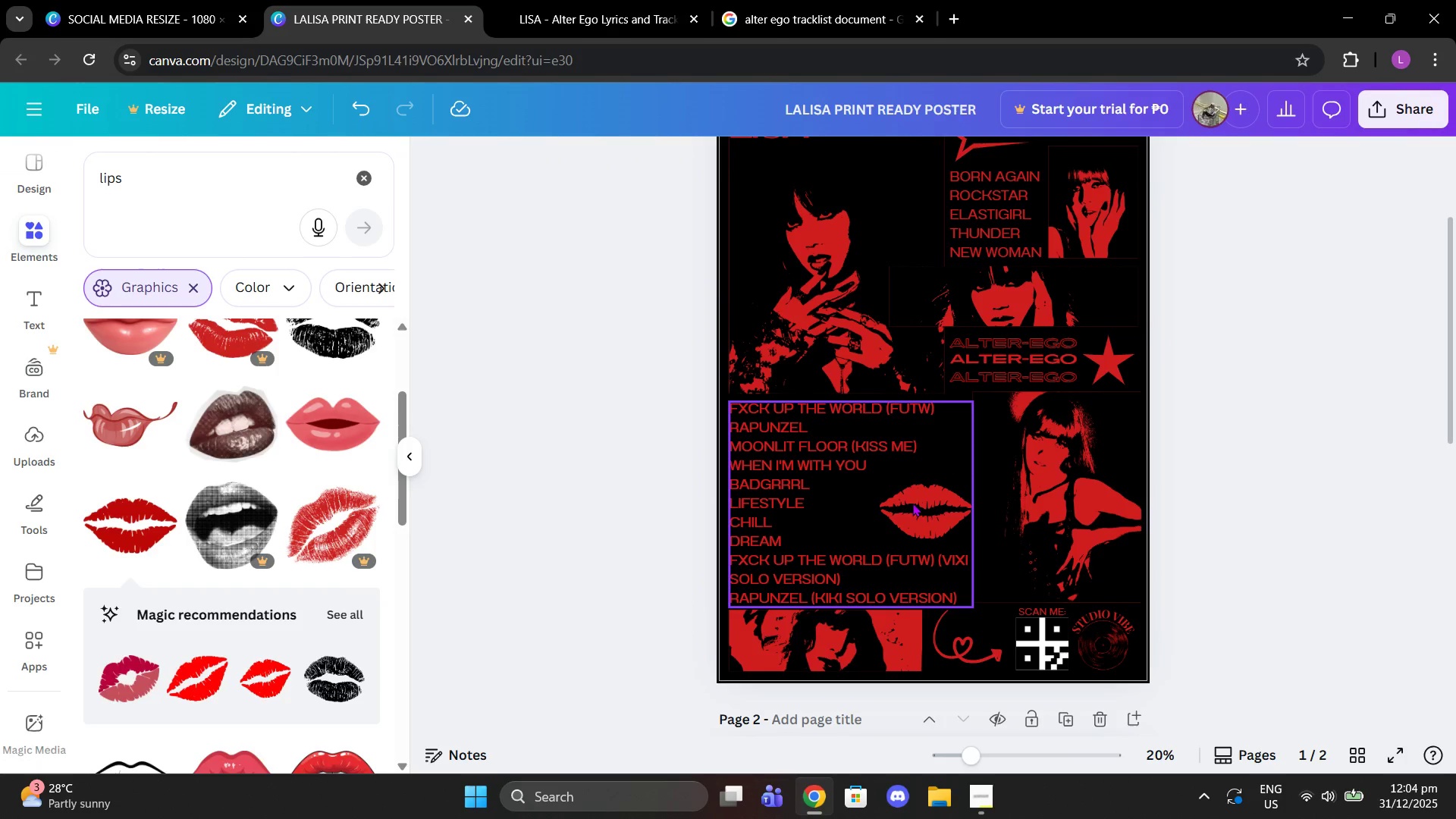 
left_click([916, 507])
 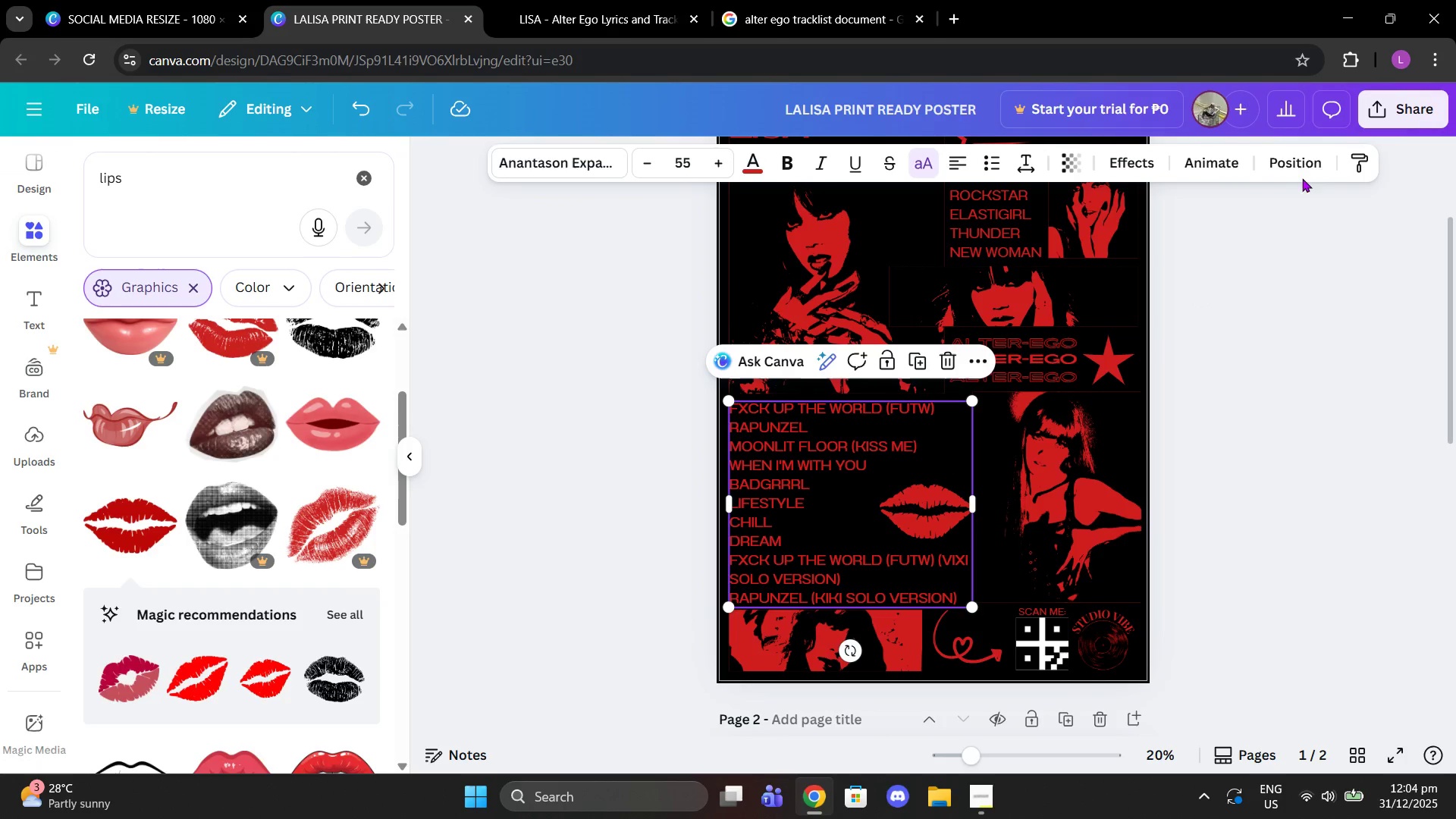 
left_click([1311, 155])
 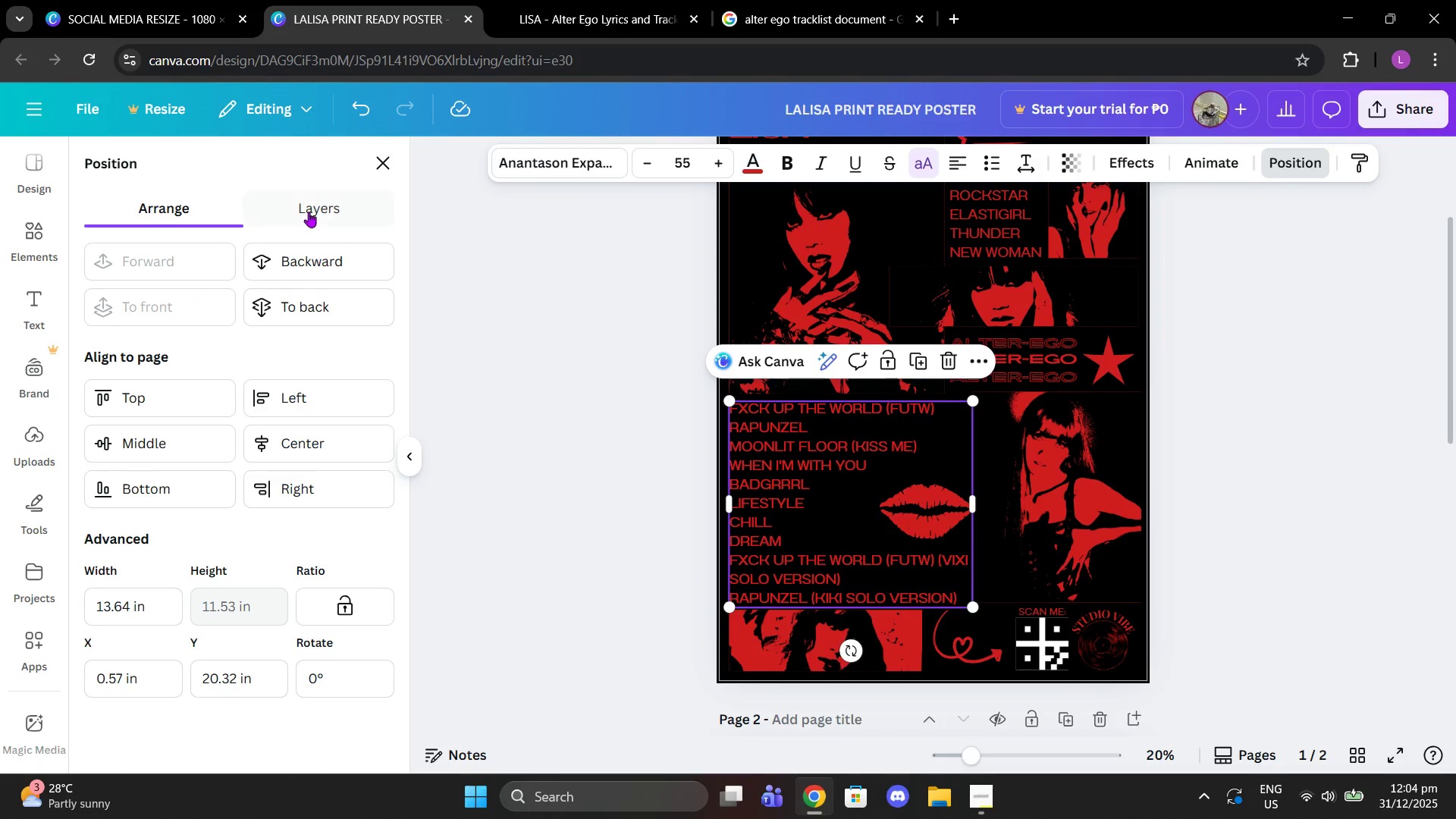 
left_click([309, 212])
 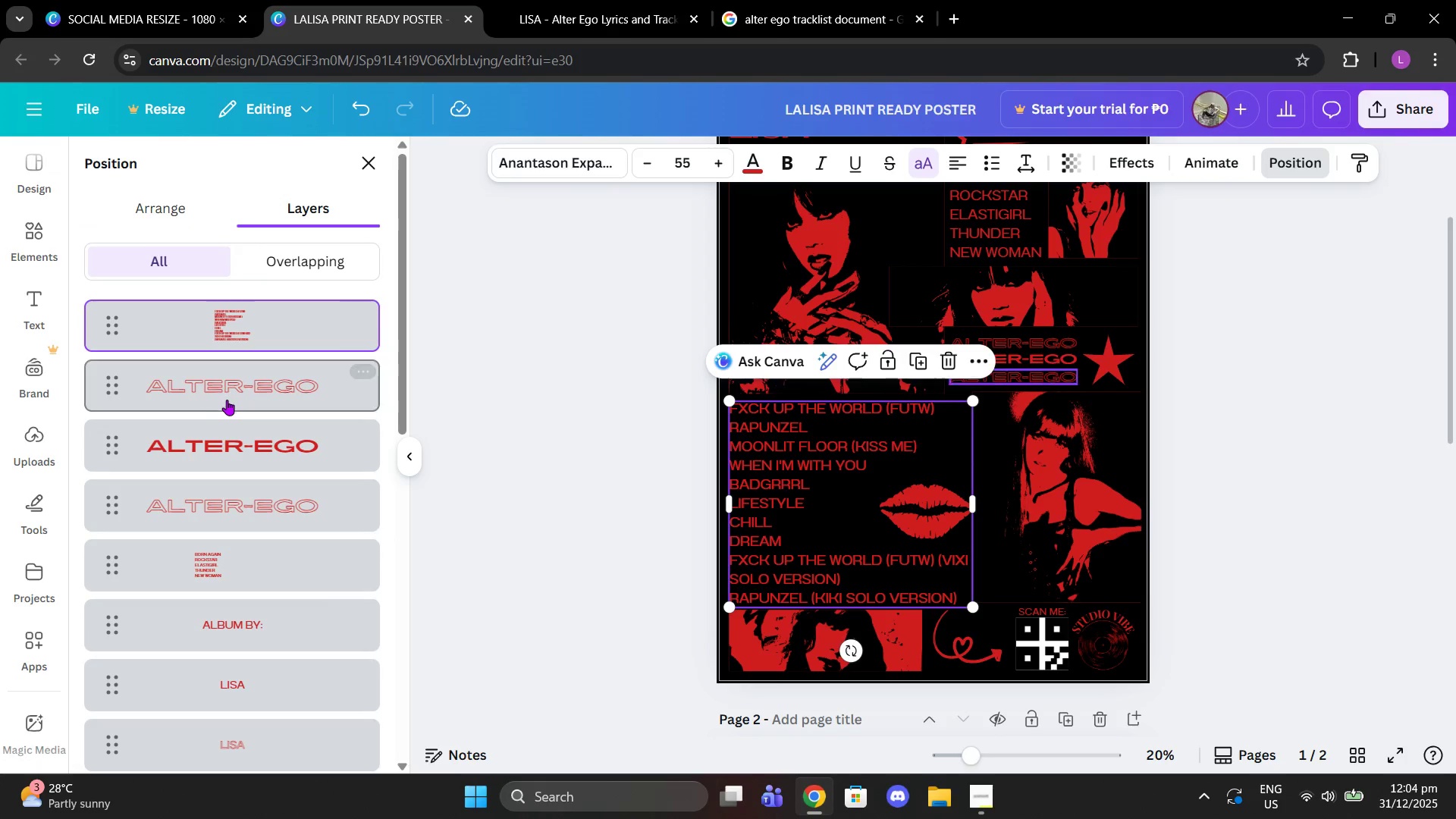 
scroll: coordinate [240, 406], scroll_direction: down, amount: 5.0
 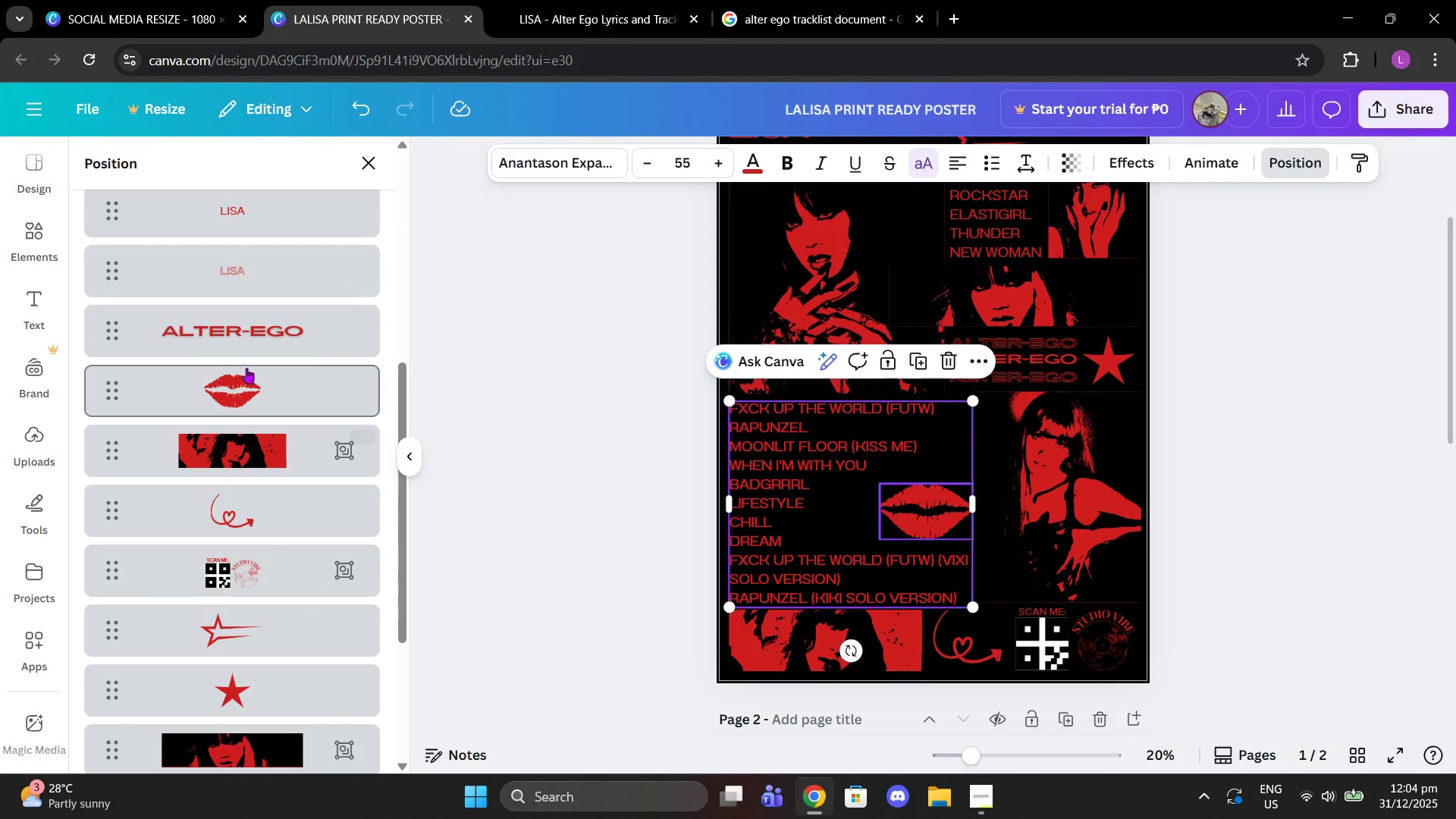 
left_click([246, 371])
 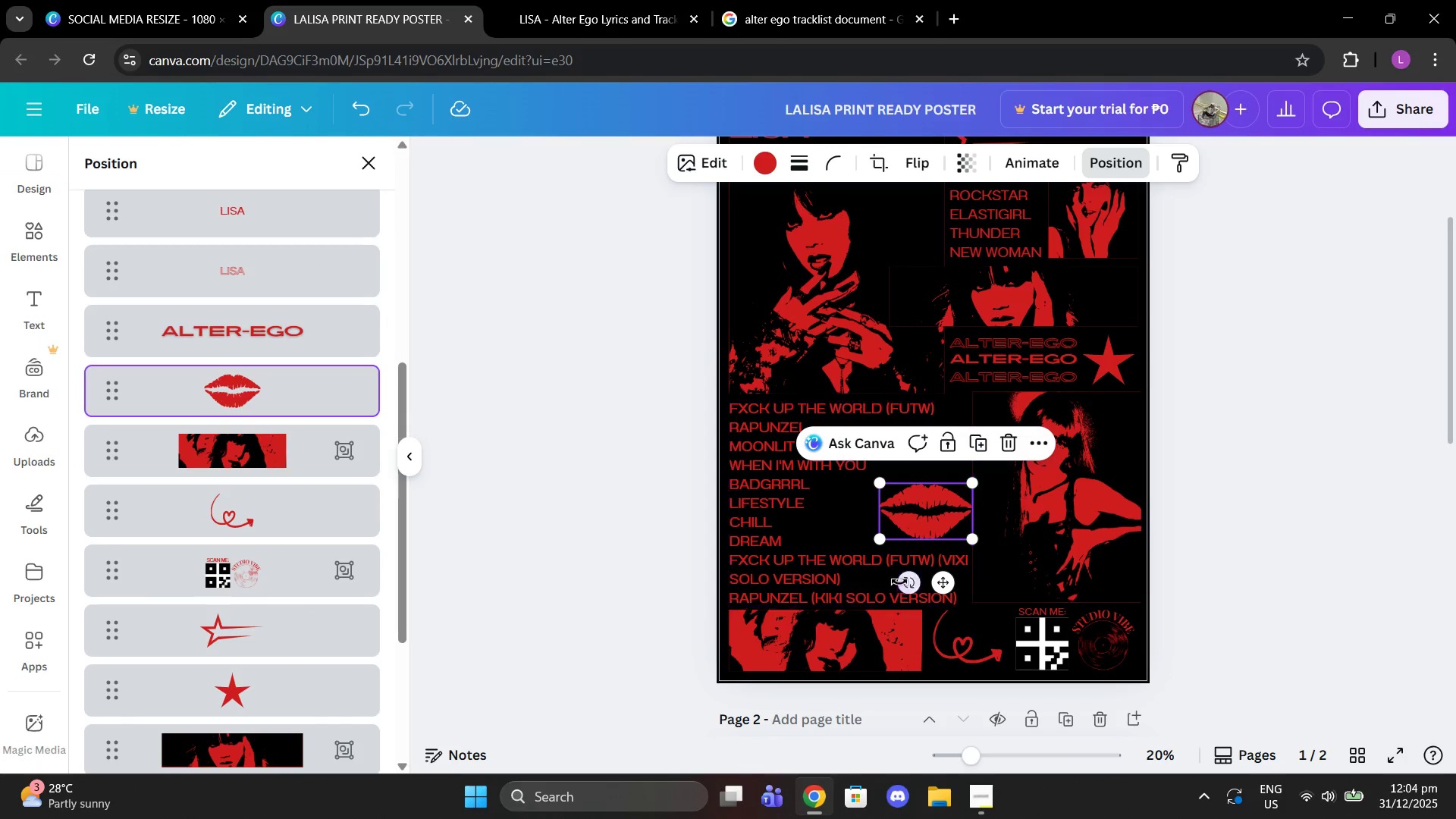 
left_click_drag(start_coordinate=[902, 582], to_coordinate=[925, 585])
 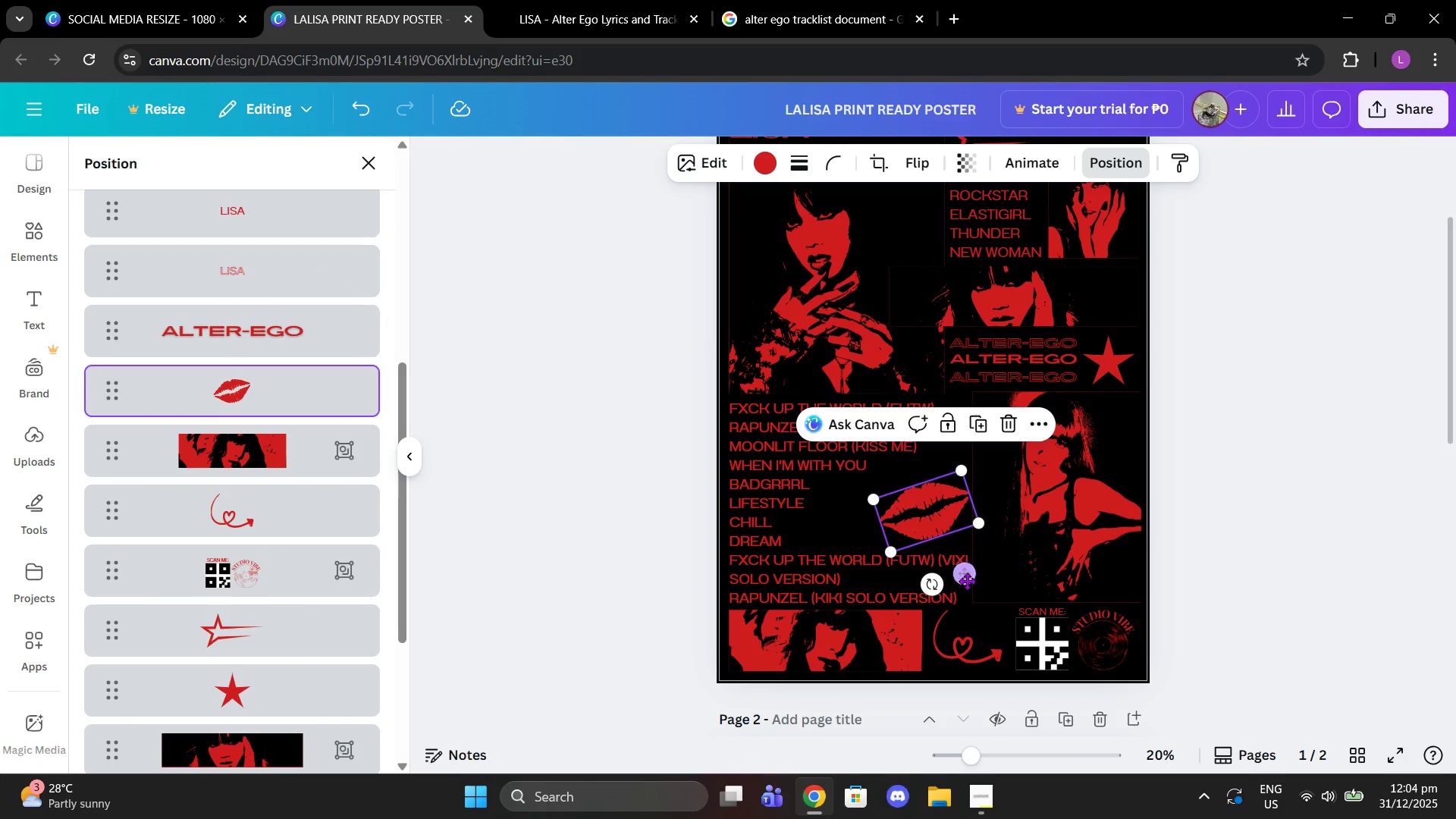 
left_click_drag(start_coordinate=[968, 579], to_coordinate=[950, 572])
 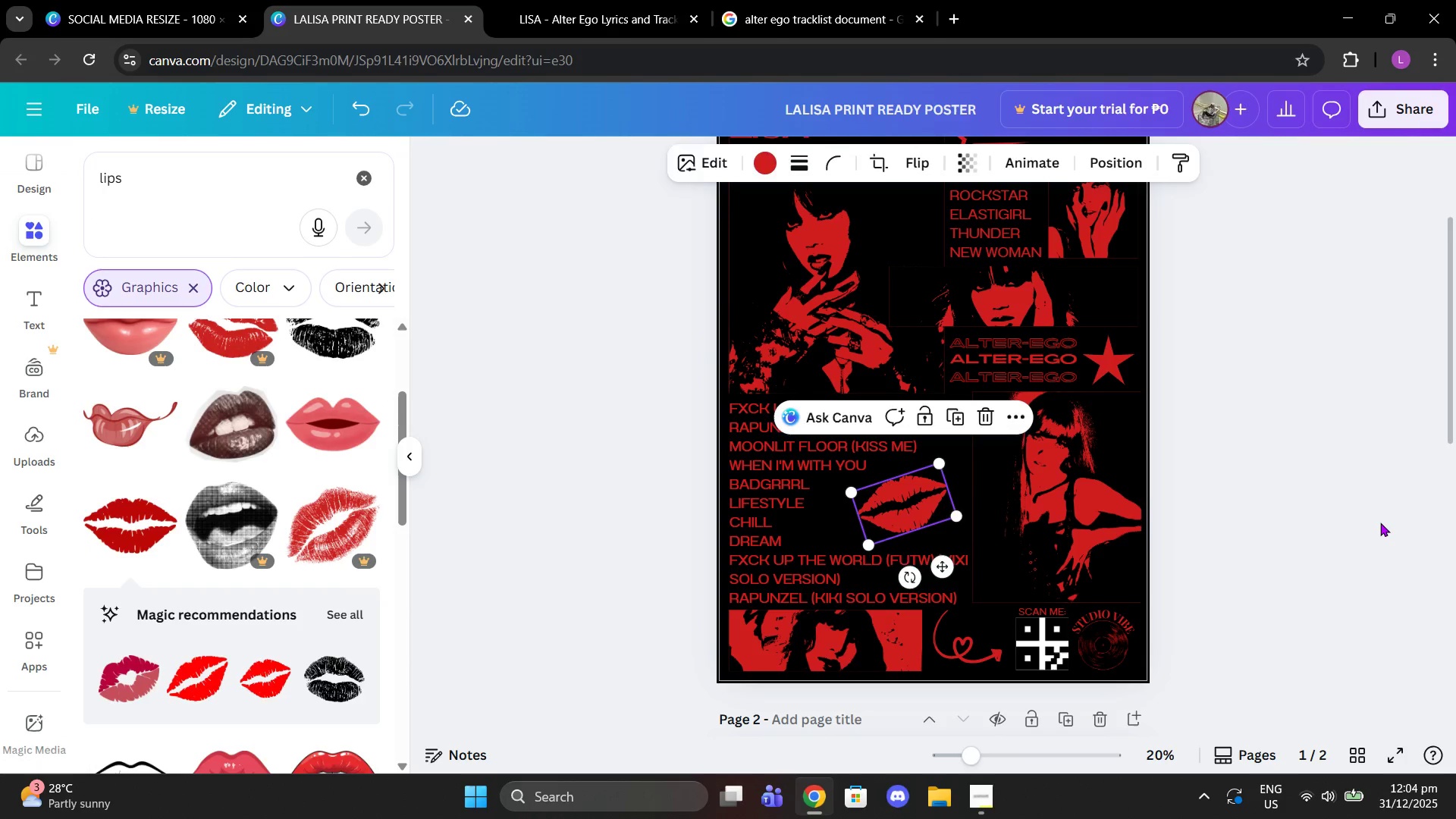 
left_click([1380, 522])
 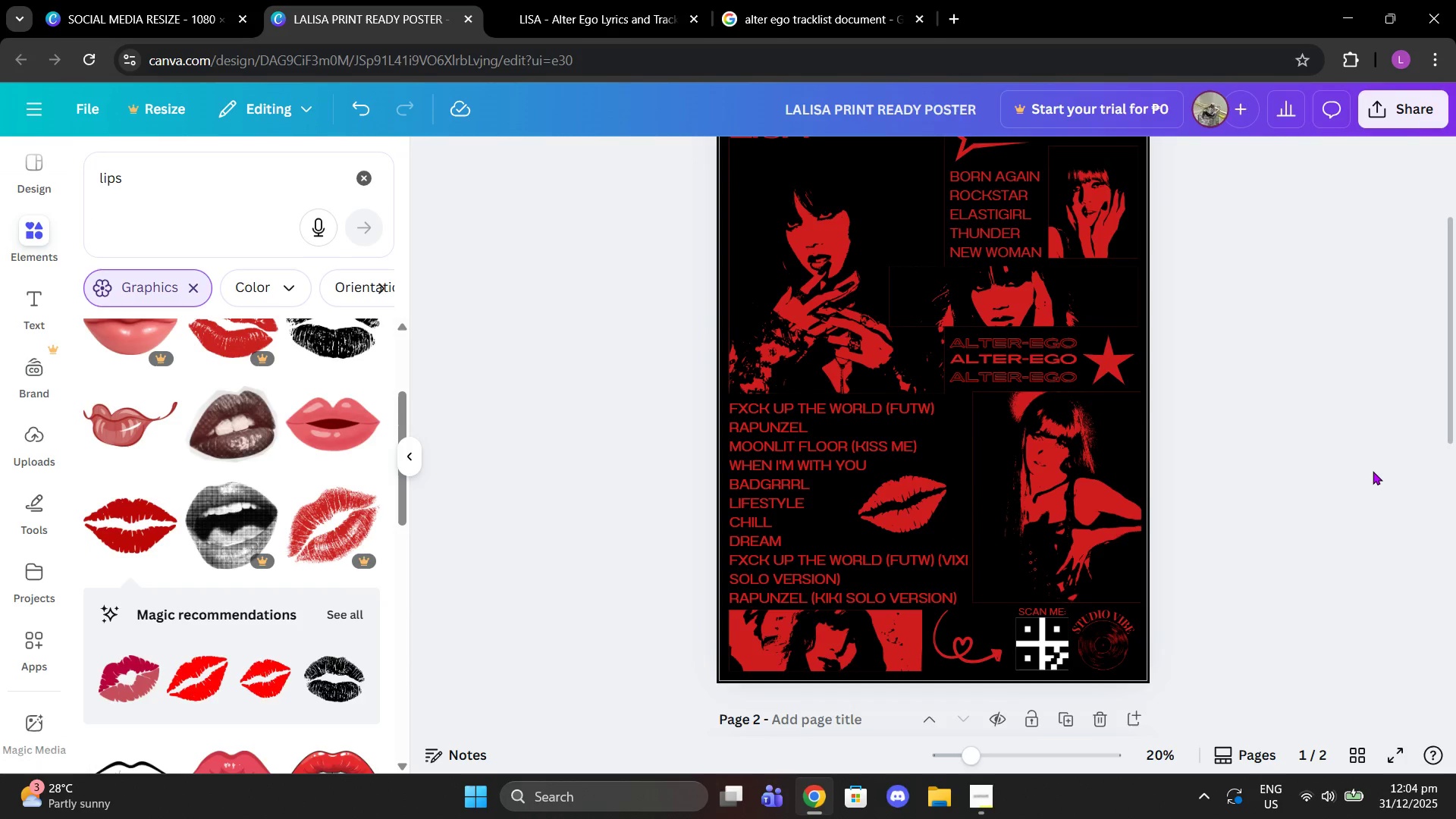 
scroll: coordinate [1369, 444], scroll_direction: up, amount: 2.0
 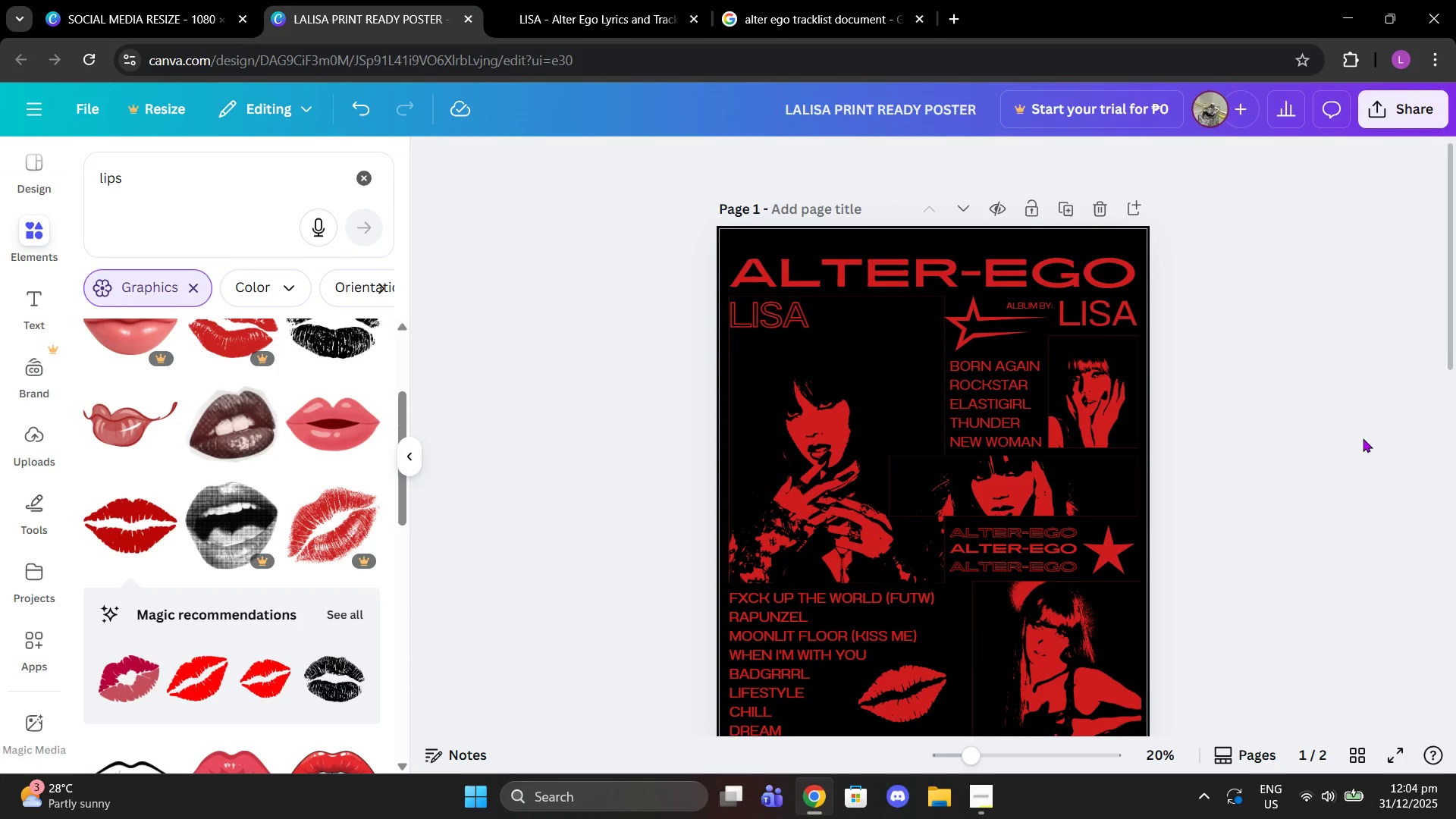 
scroll: coordinate [1363, 438], scroll_direction: down, amount: 1.0
 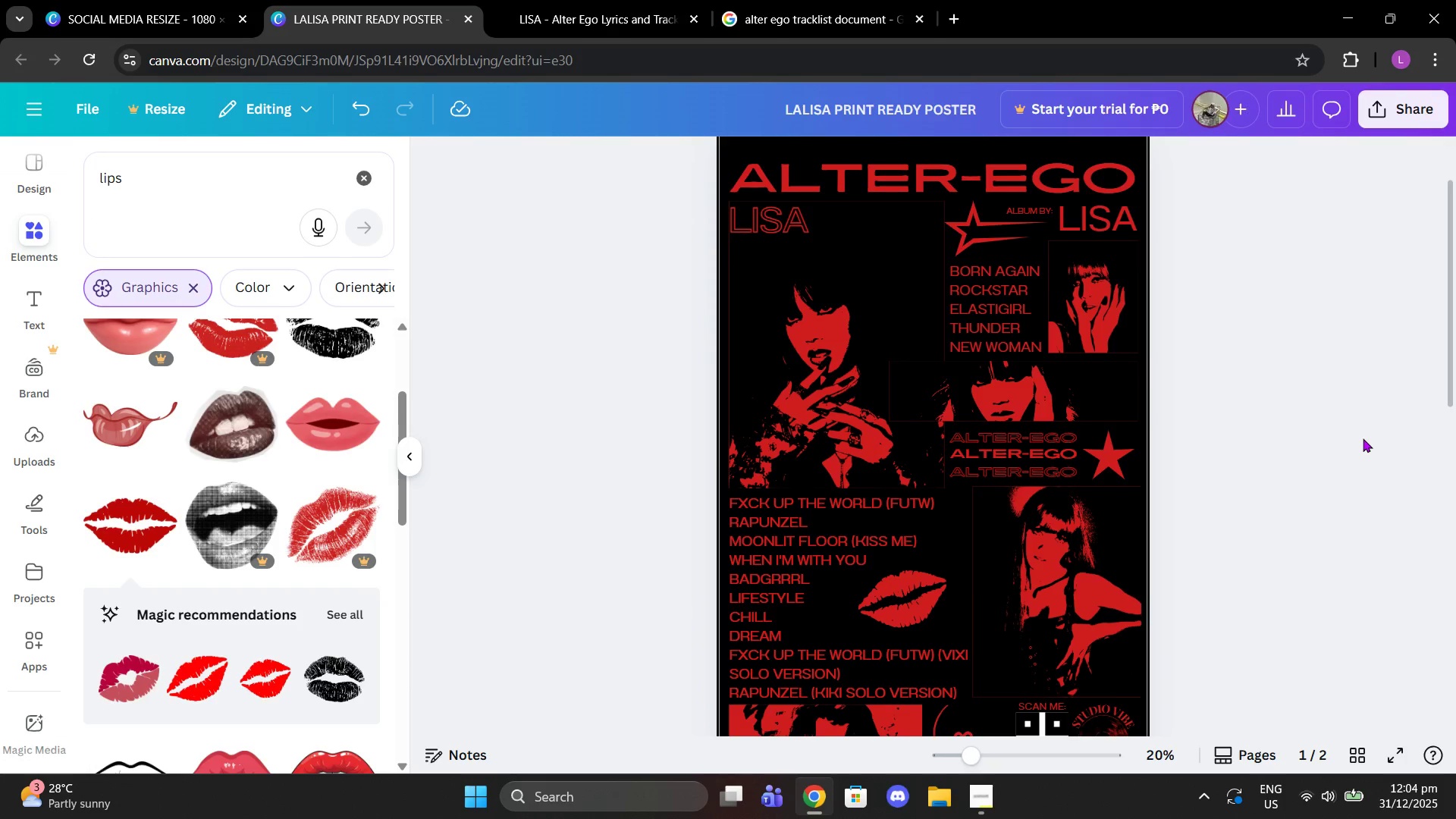 
scroll: coordinate [1360, 436], scroll_direction: up, amount: 2.0
 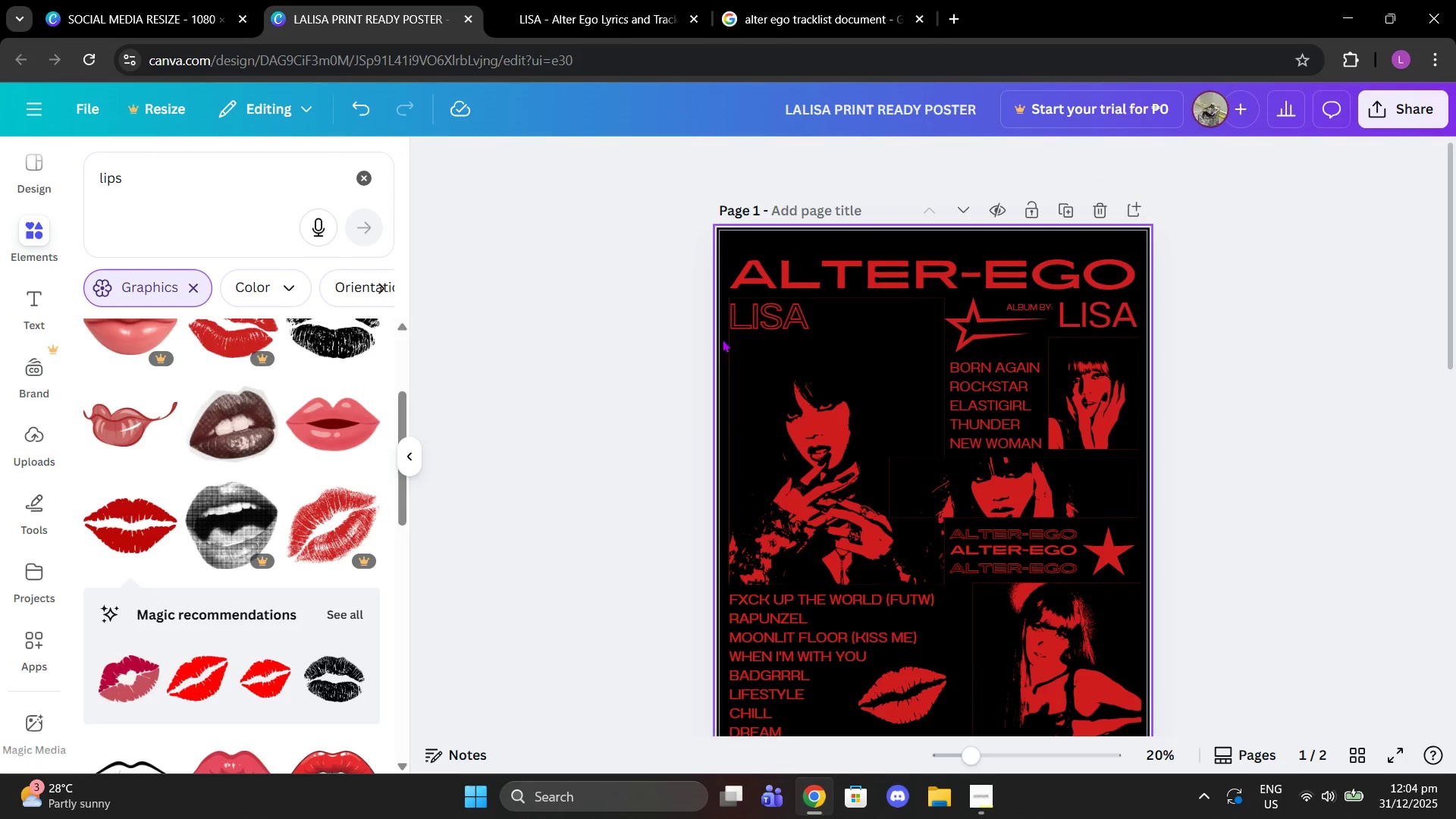 
left_click([770, 320])
 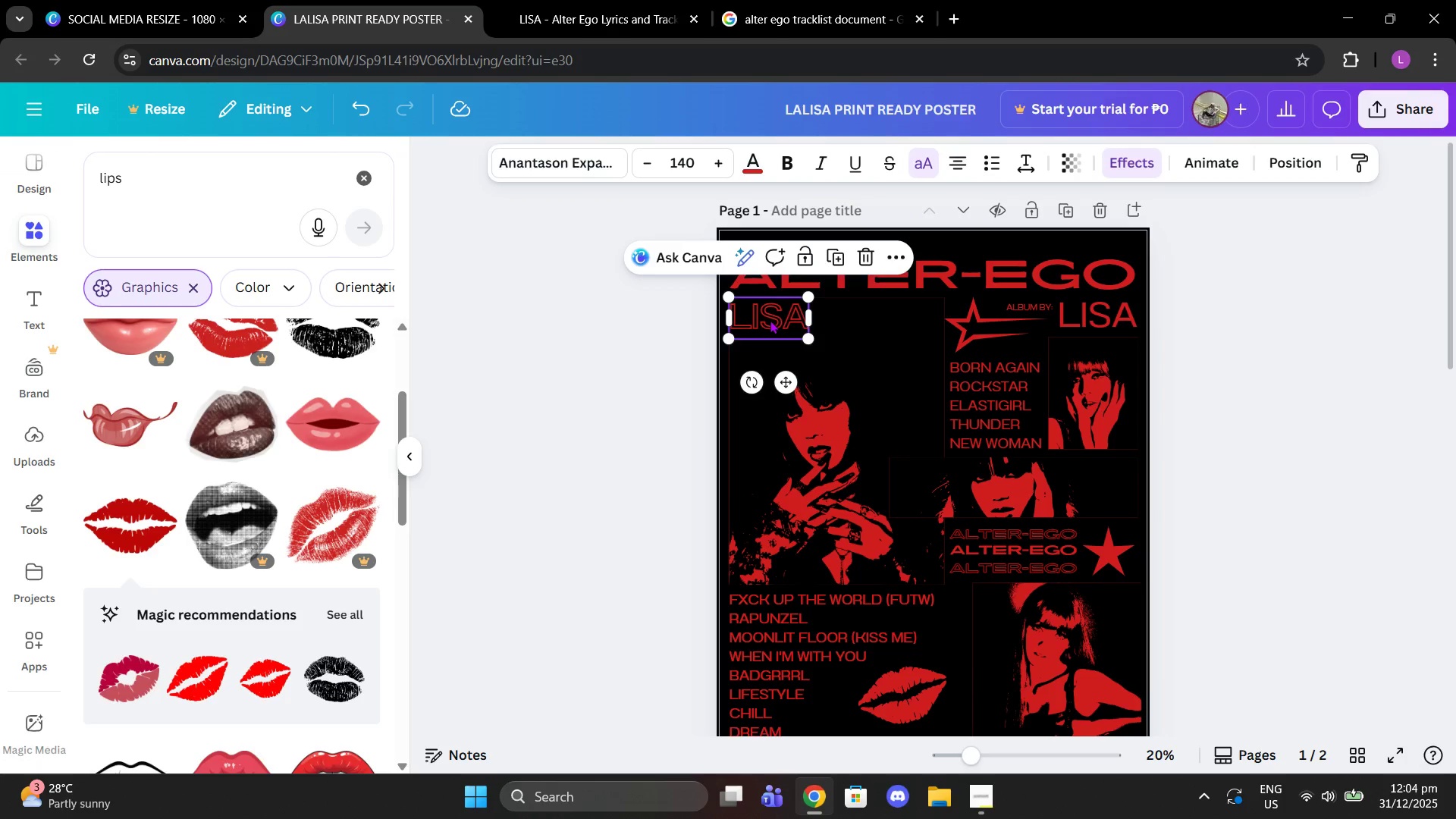 
key(Control+C)
 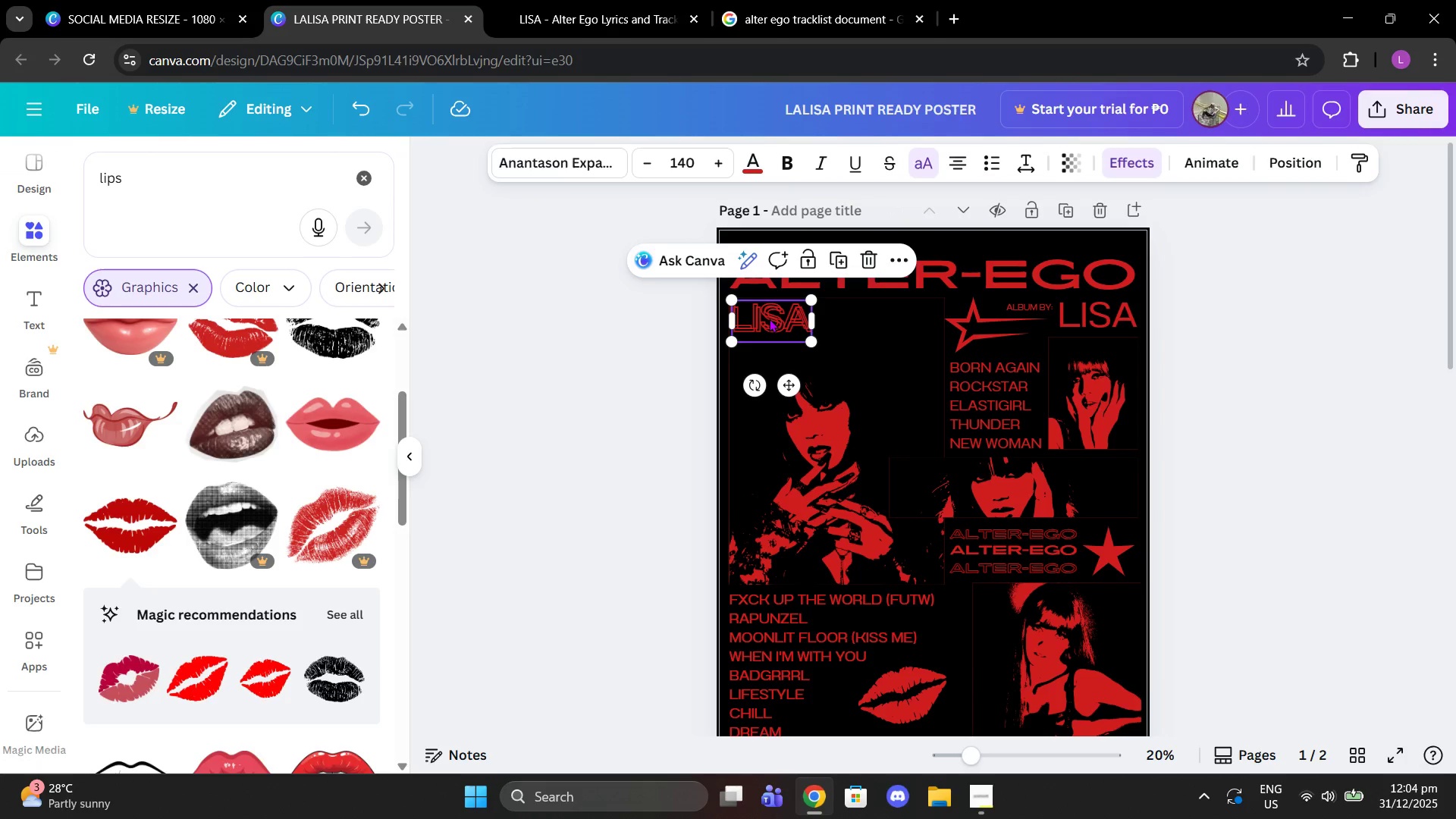 
key(Control+ControlLeft)
 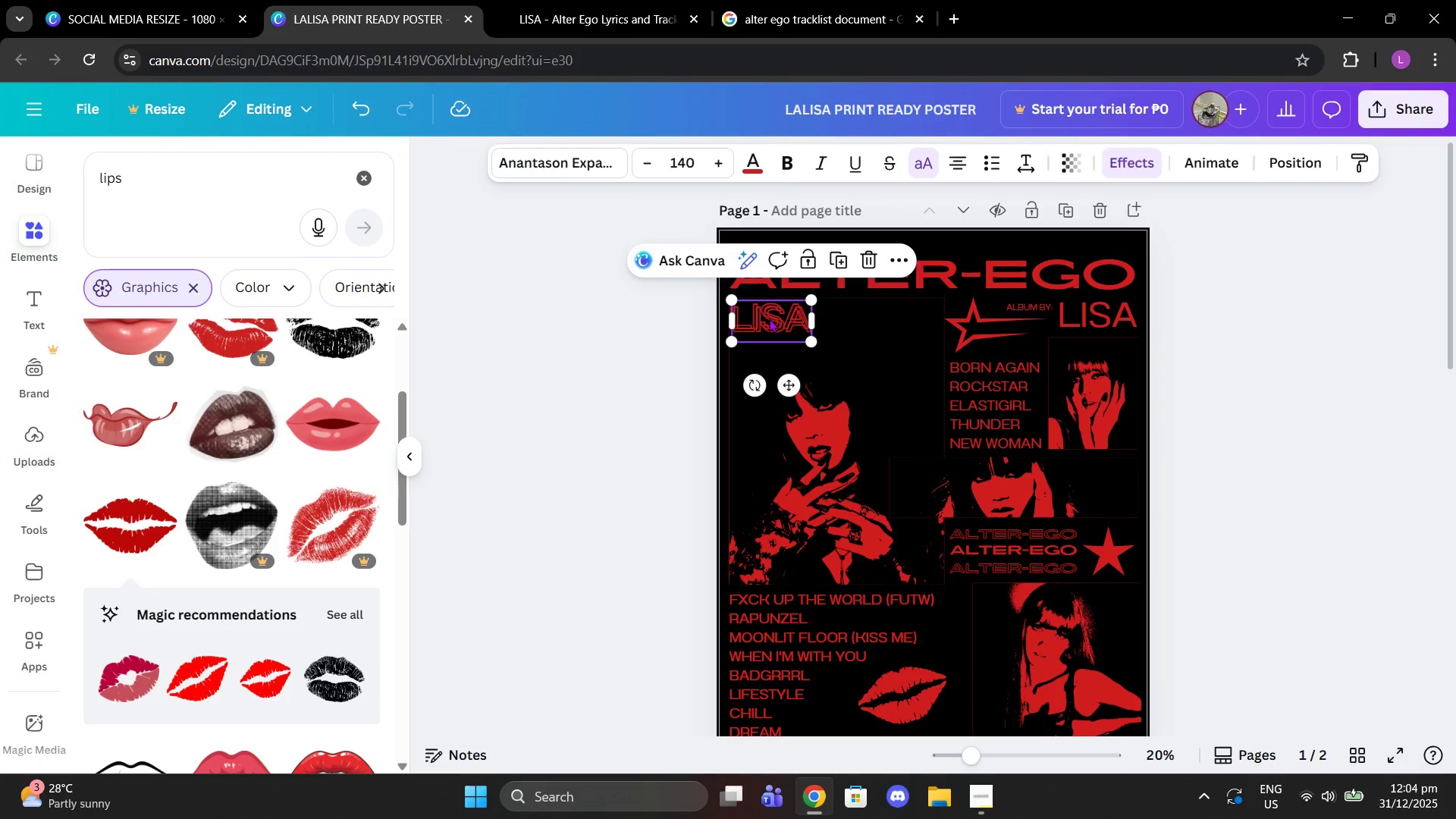 
key(Control+V)
 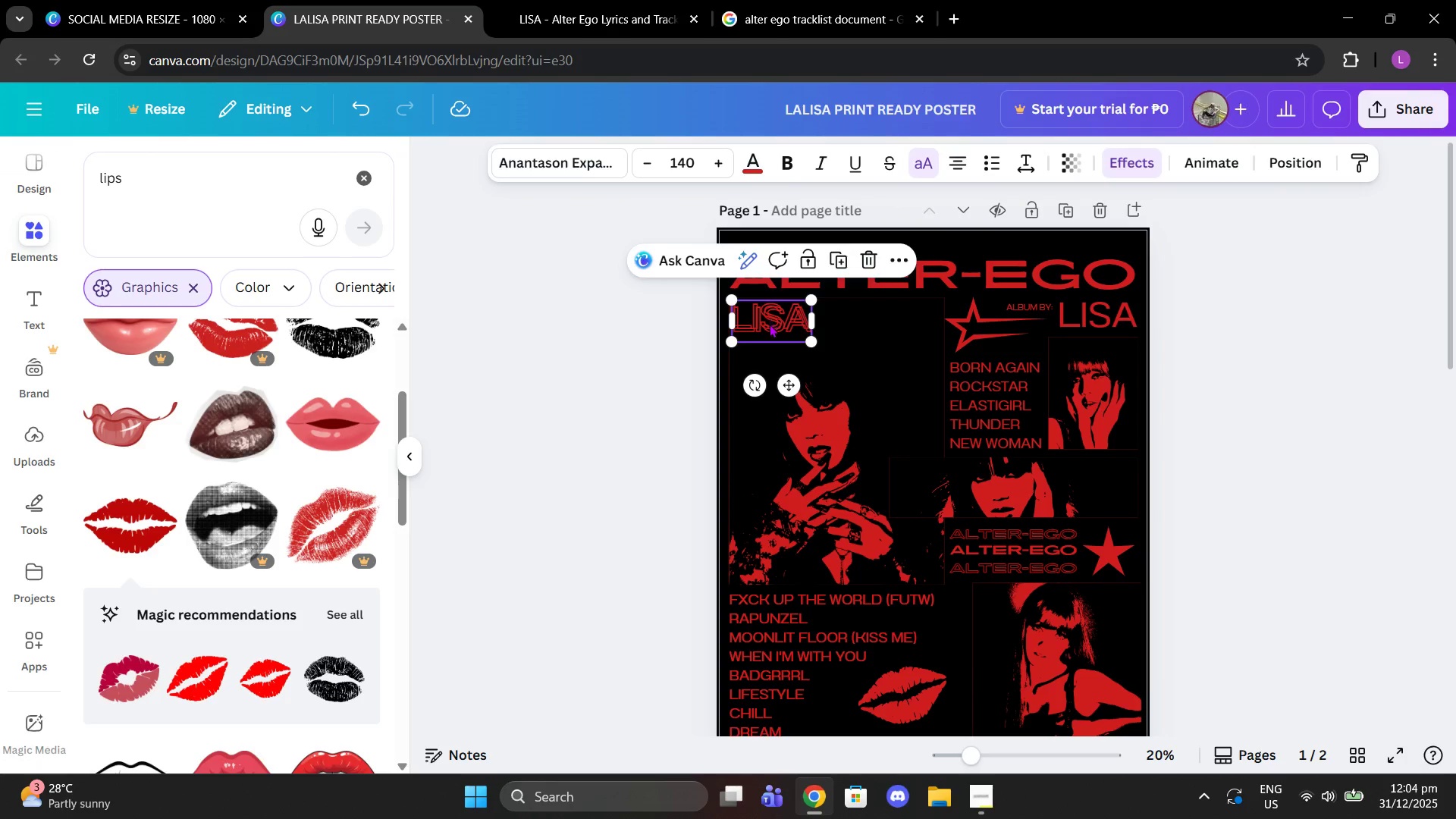 
left_click_drag(start_coordinate=[769, 318], to_coordinate=[766, 354])
 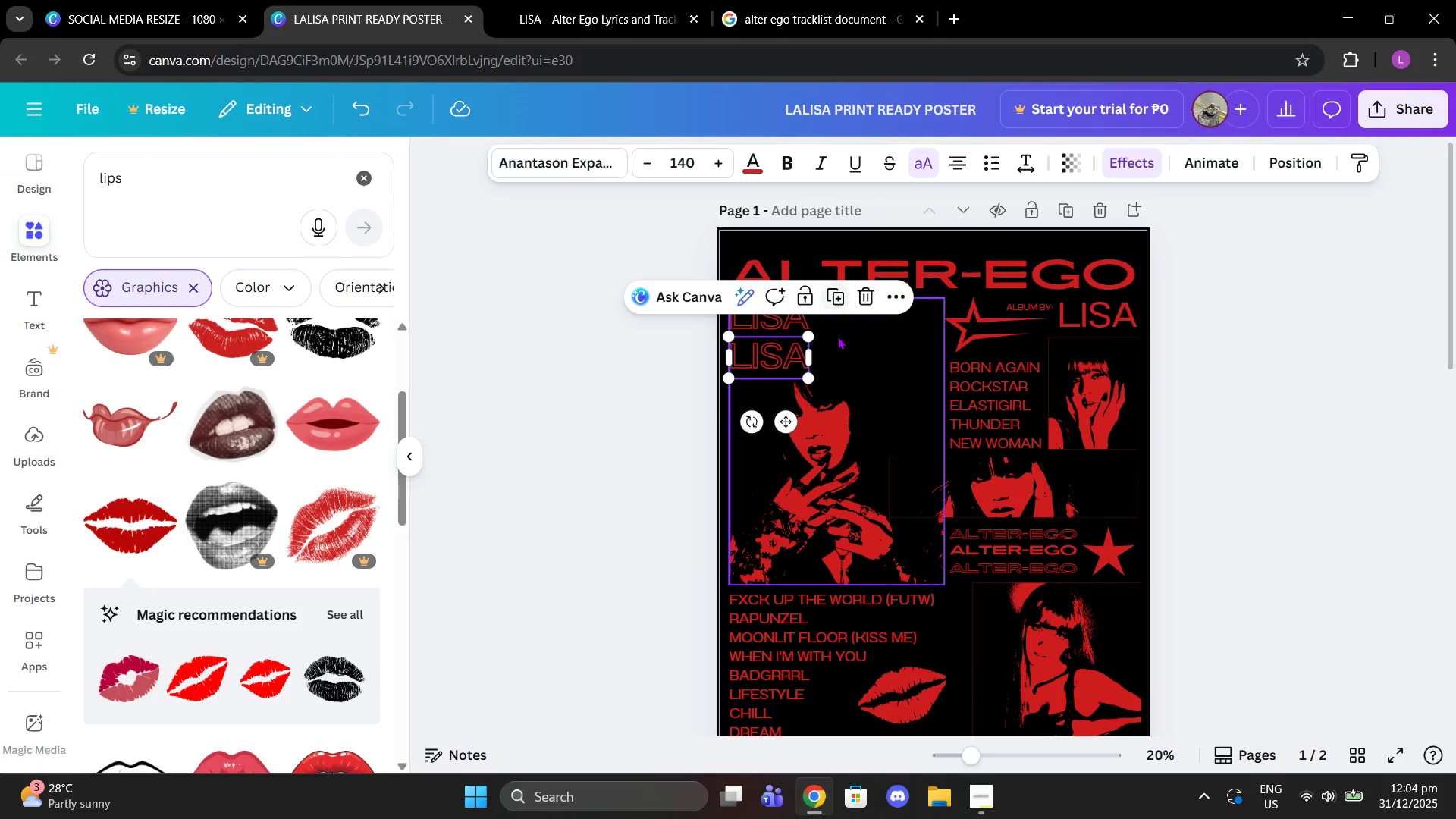 
left_click([855, 356])
 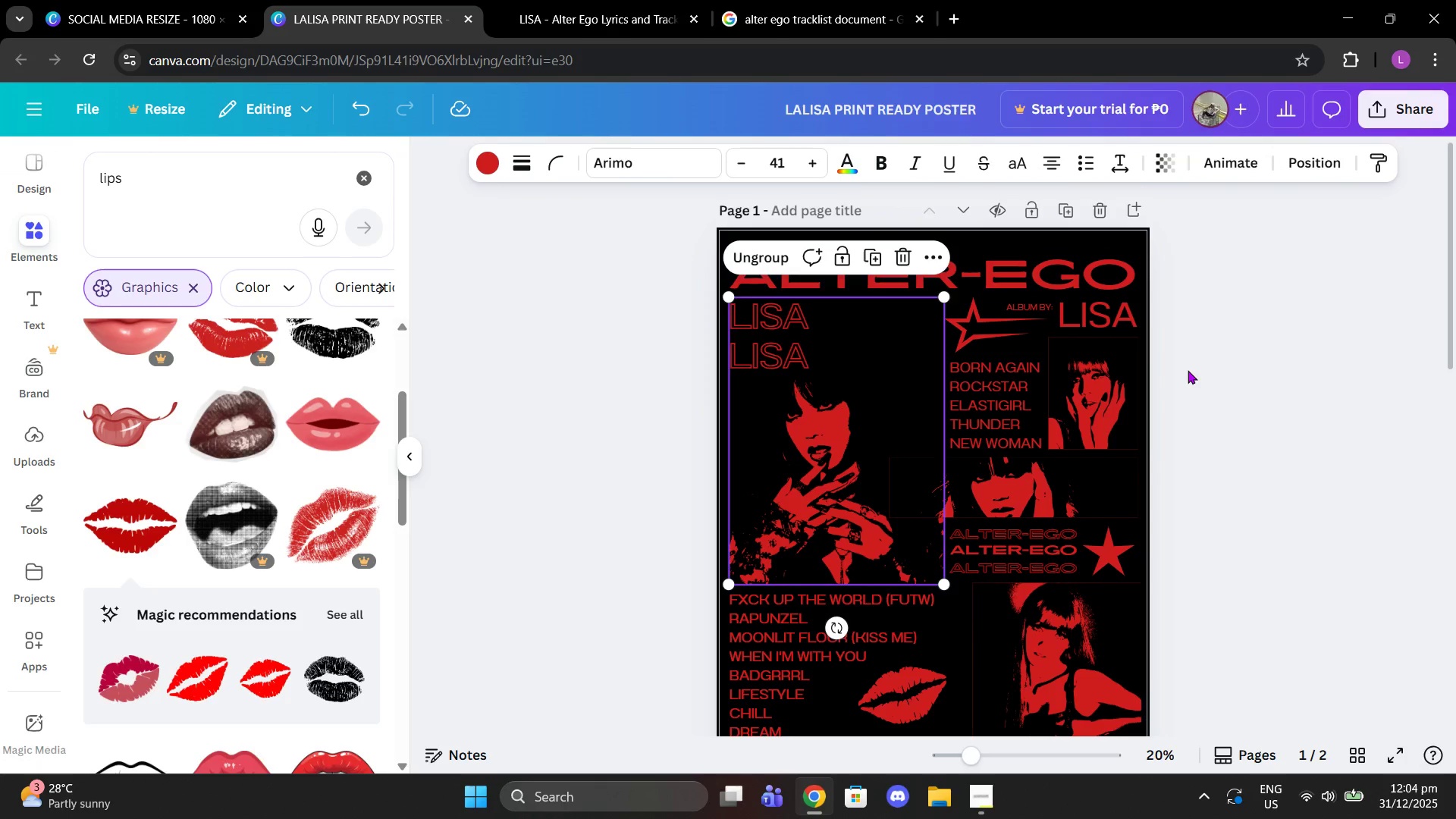 
scroll: coordinate [1190, 372], scroll_direction: down, amount: 2.0
 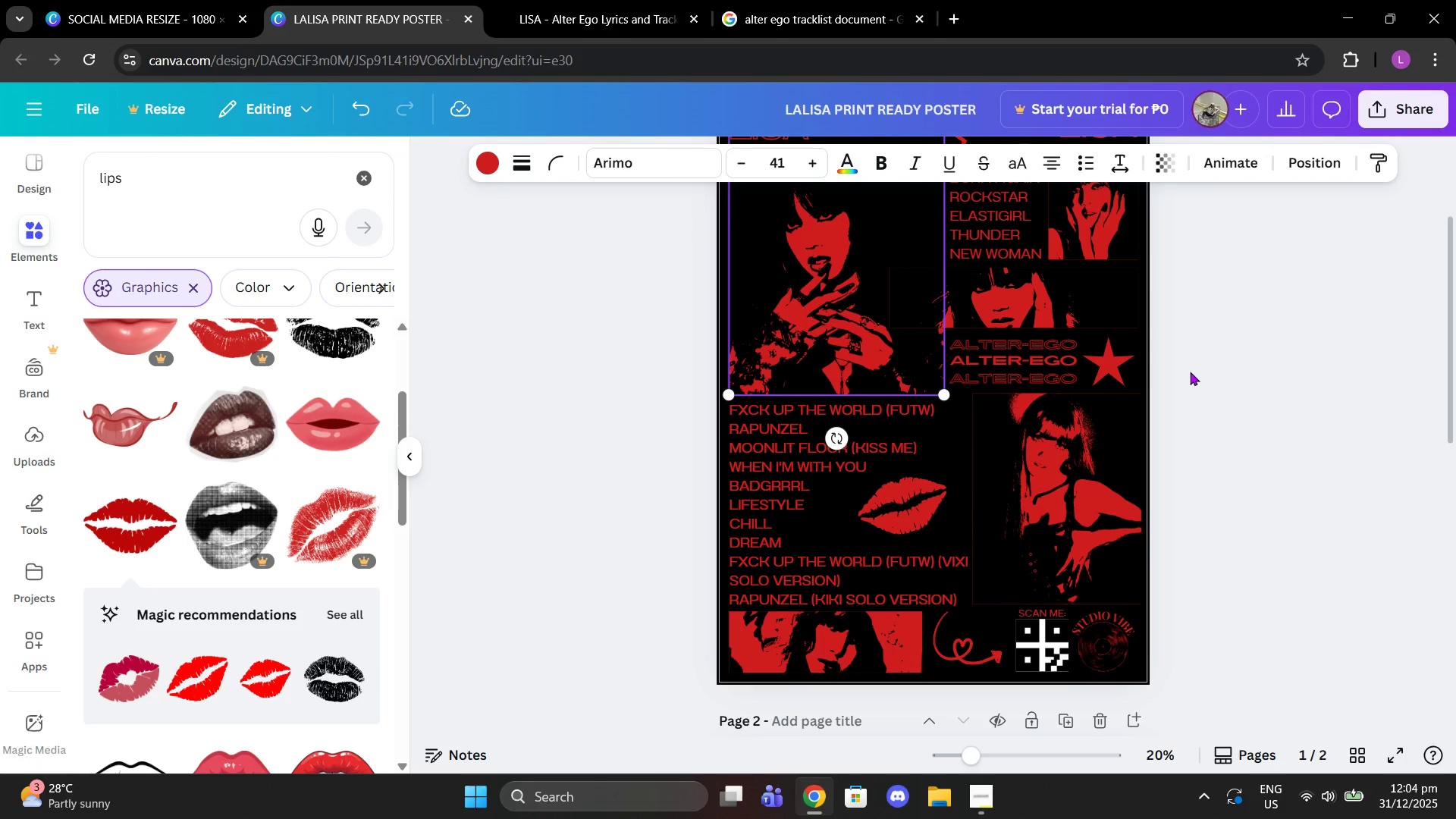 
scroll: coordinate [1190, 372], scroll_direction: up, amount: 1.0
 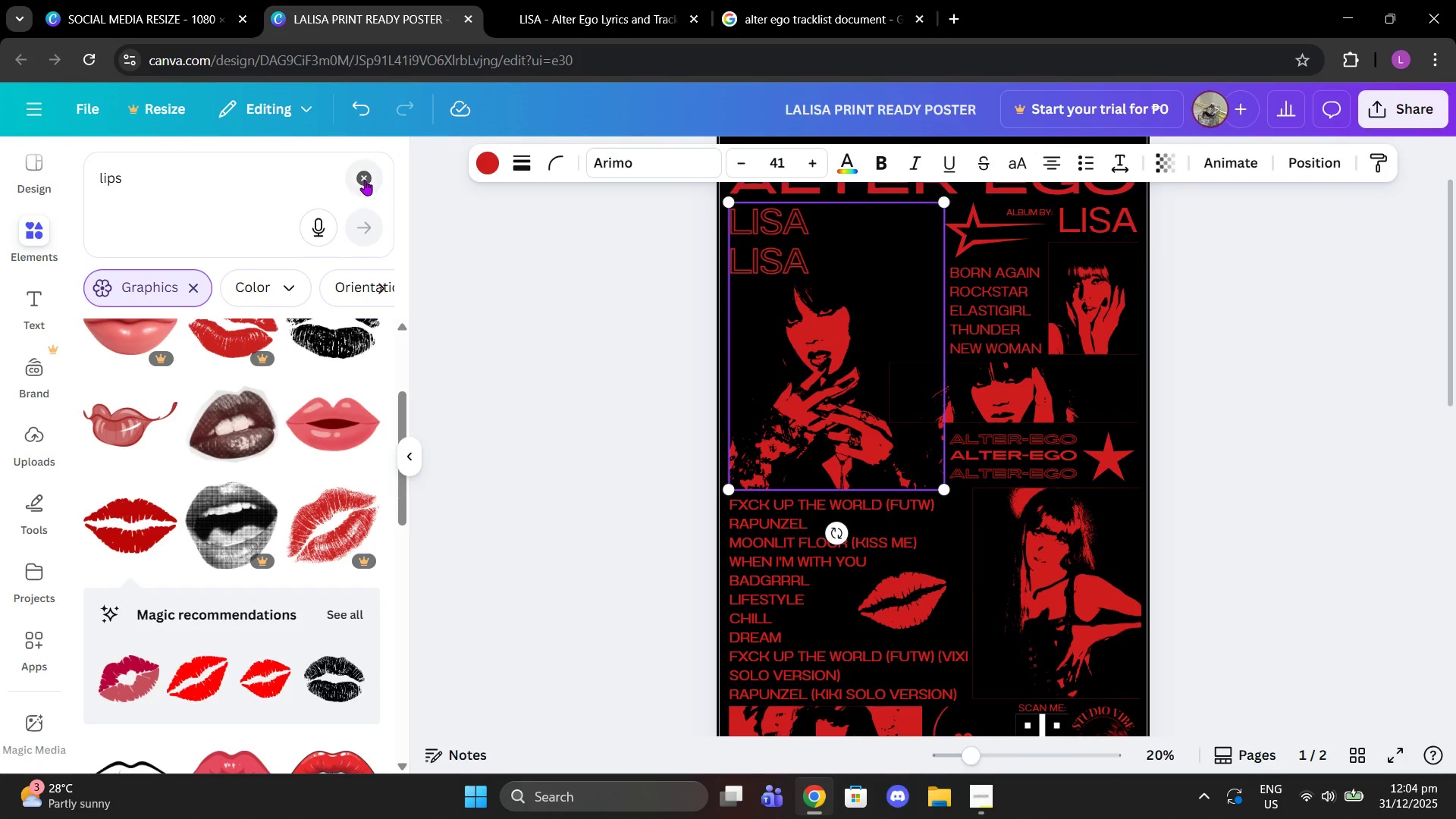 
left_click([366, 178])
 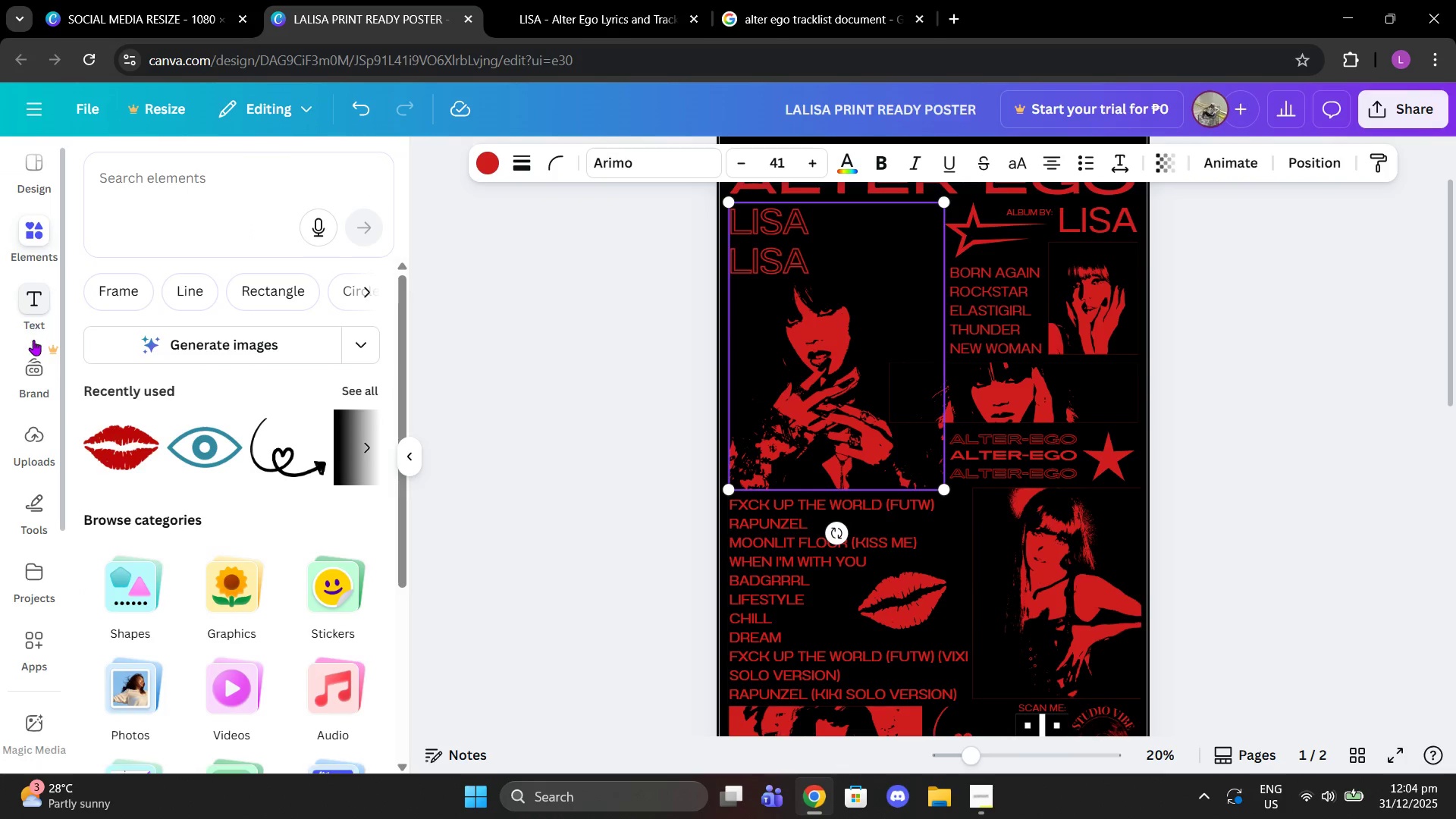 
left_click([25, 435])
 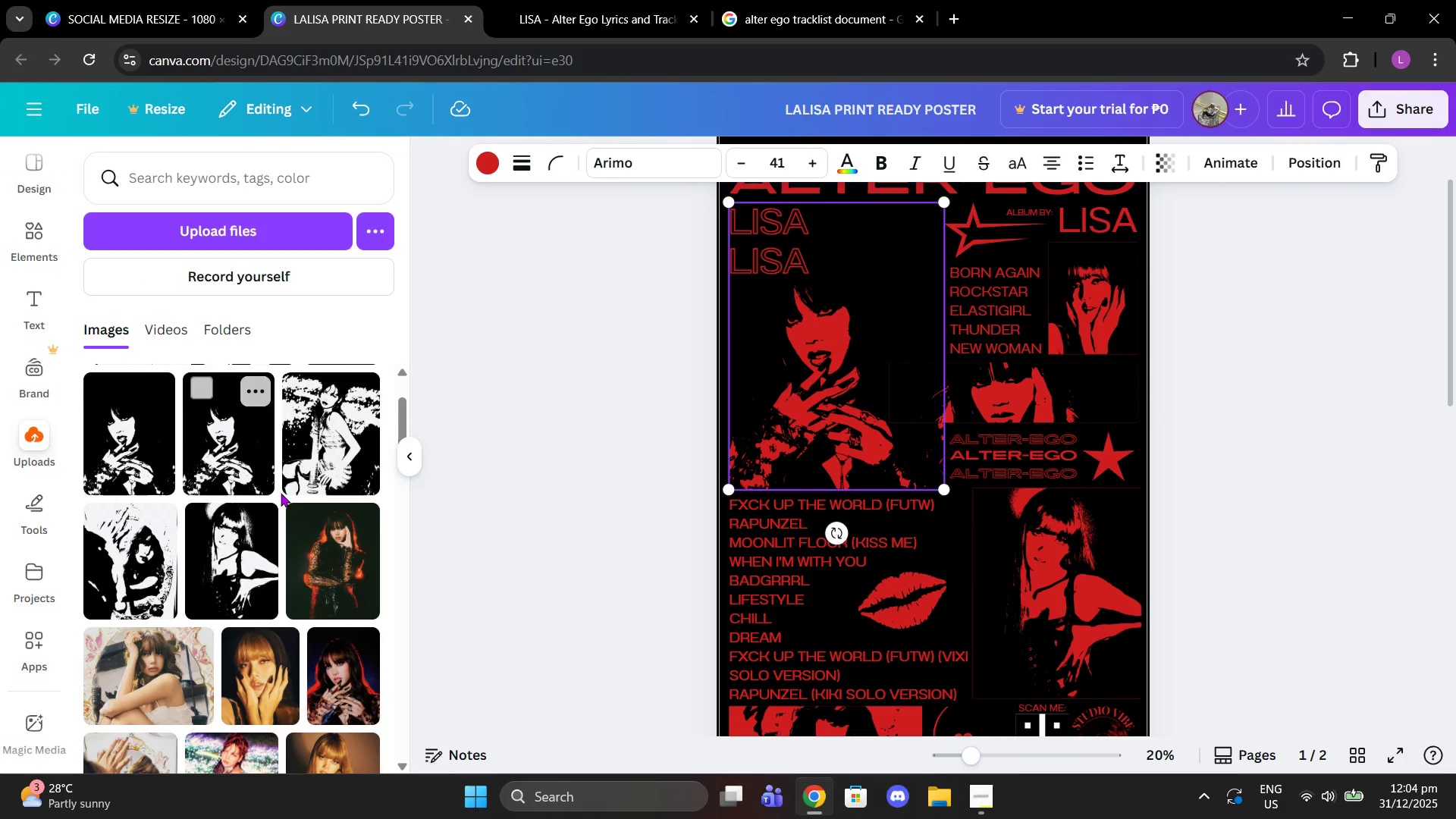 
scroll: coordinate [263, 526], scroll_direction: up, amount: 1.0
 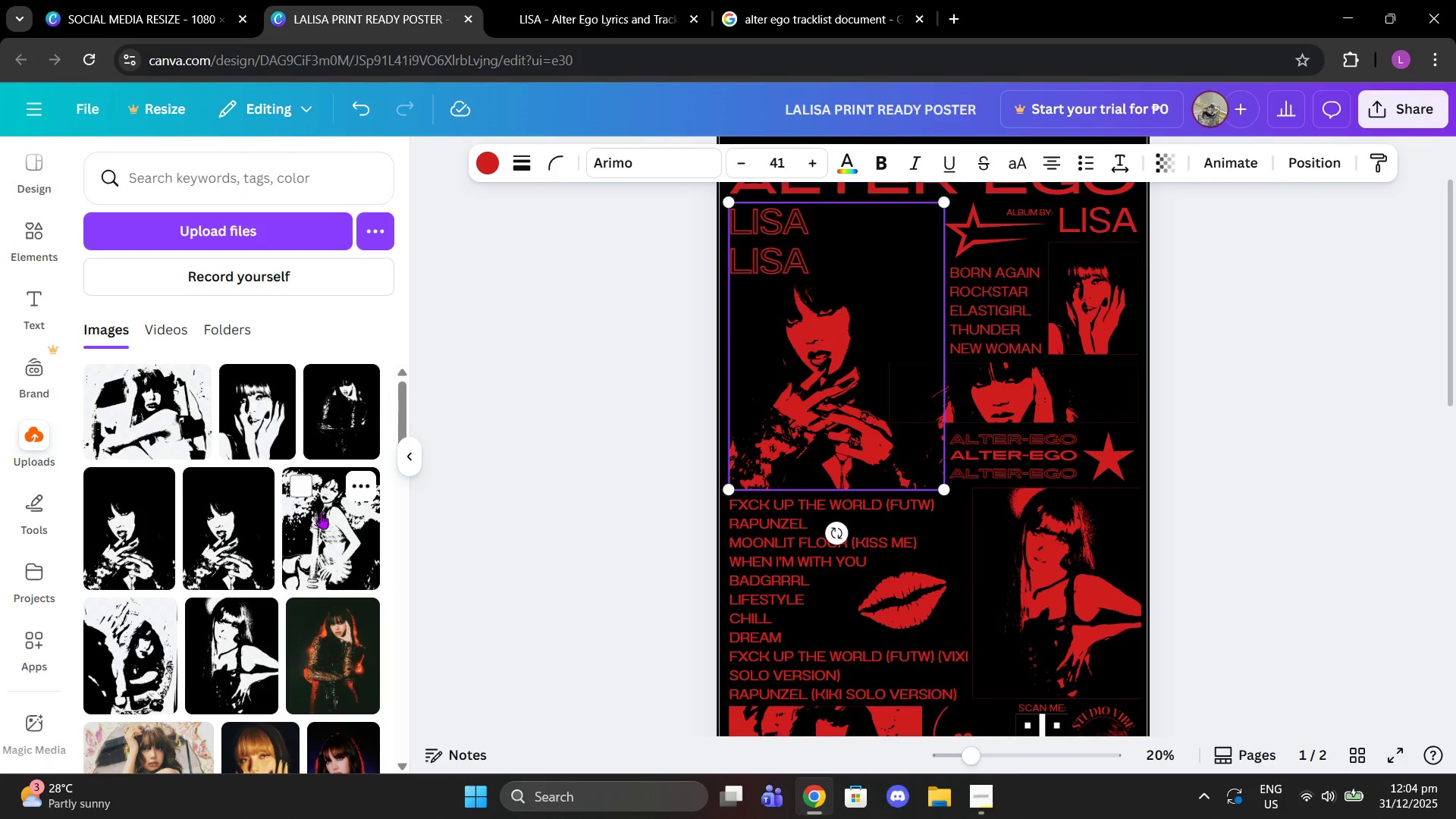 
left_click([322, 513])
 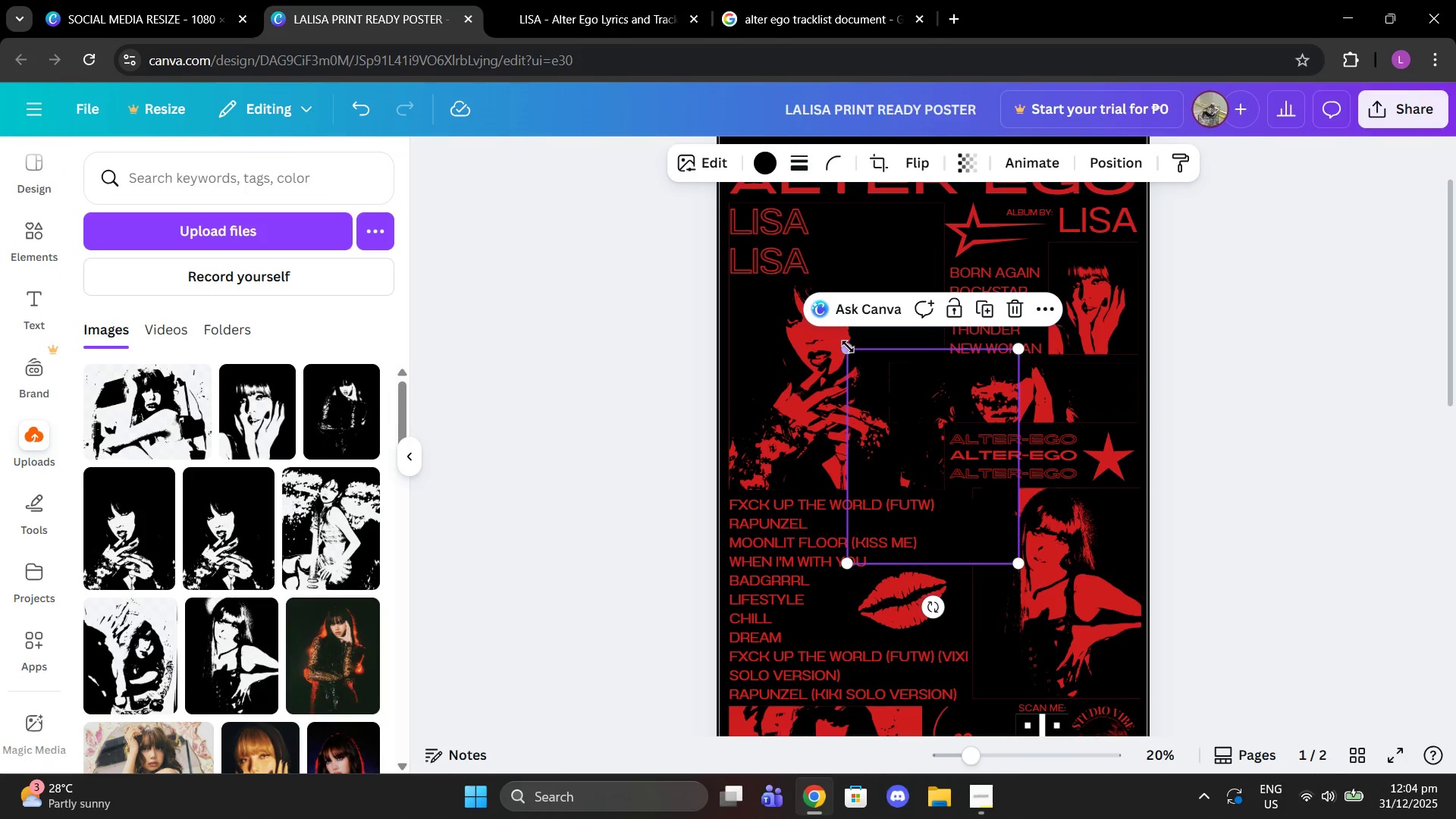 
left_click_drag(start_coordinate=[846, 350], to_coordinate=[937, 450])
 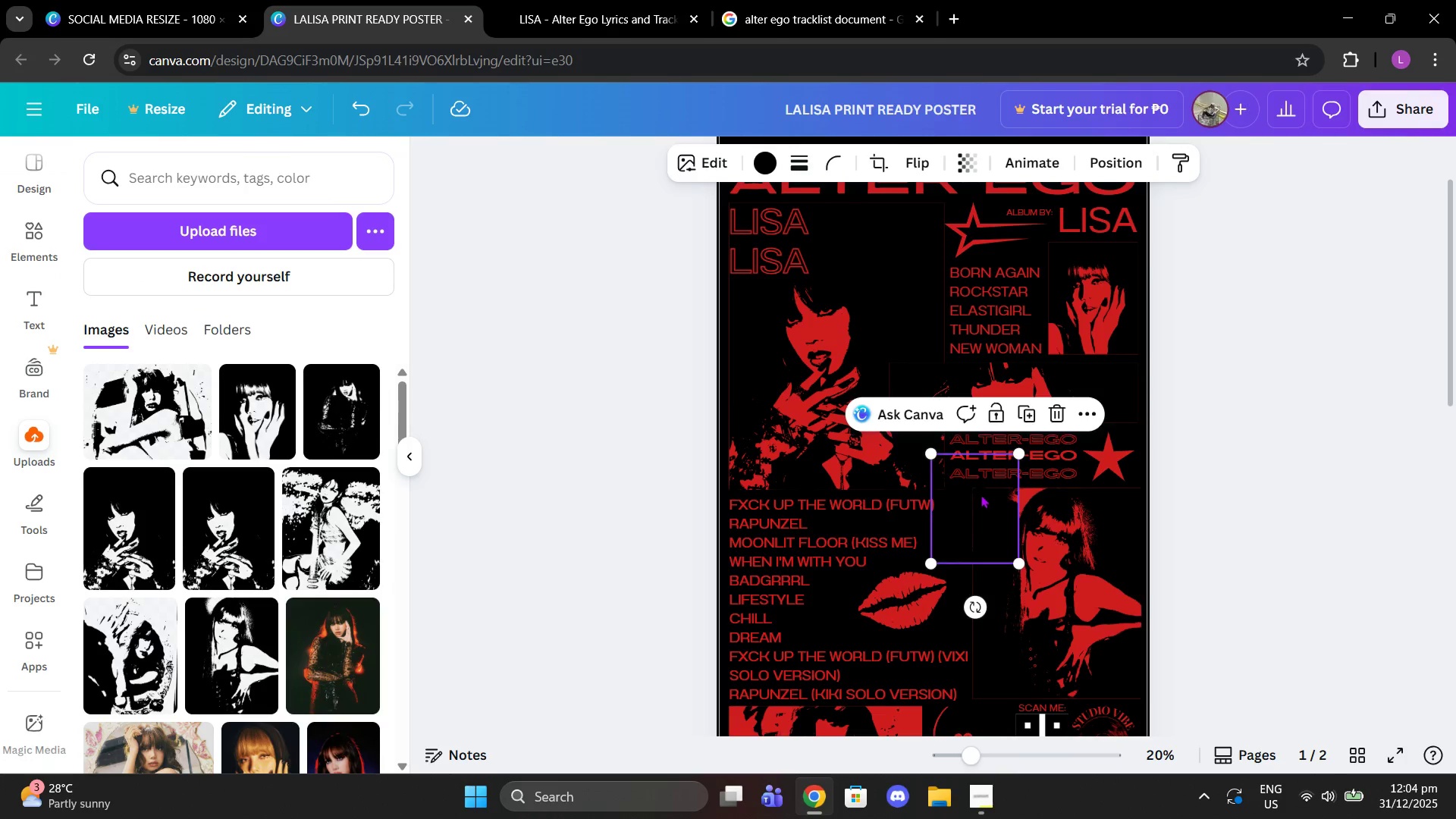 
left_click_drag(start_coordinate=[981, 493], to_coordinate=[981, 431])
 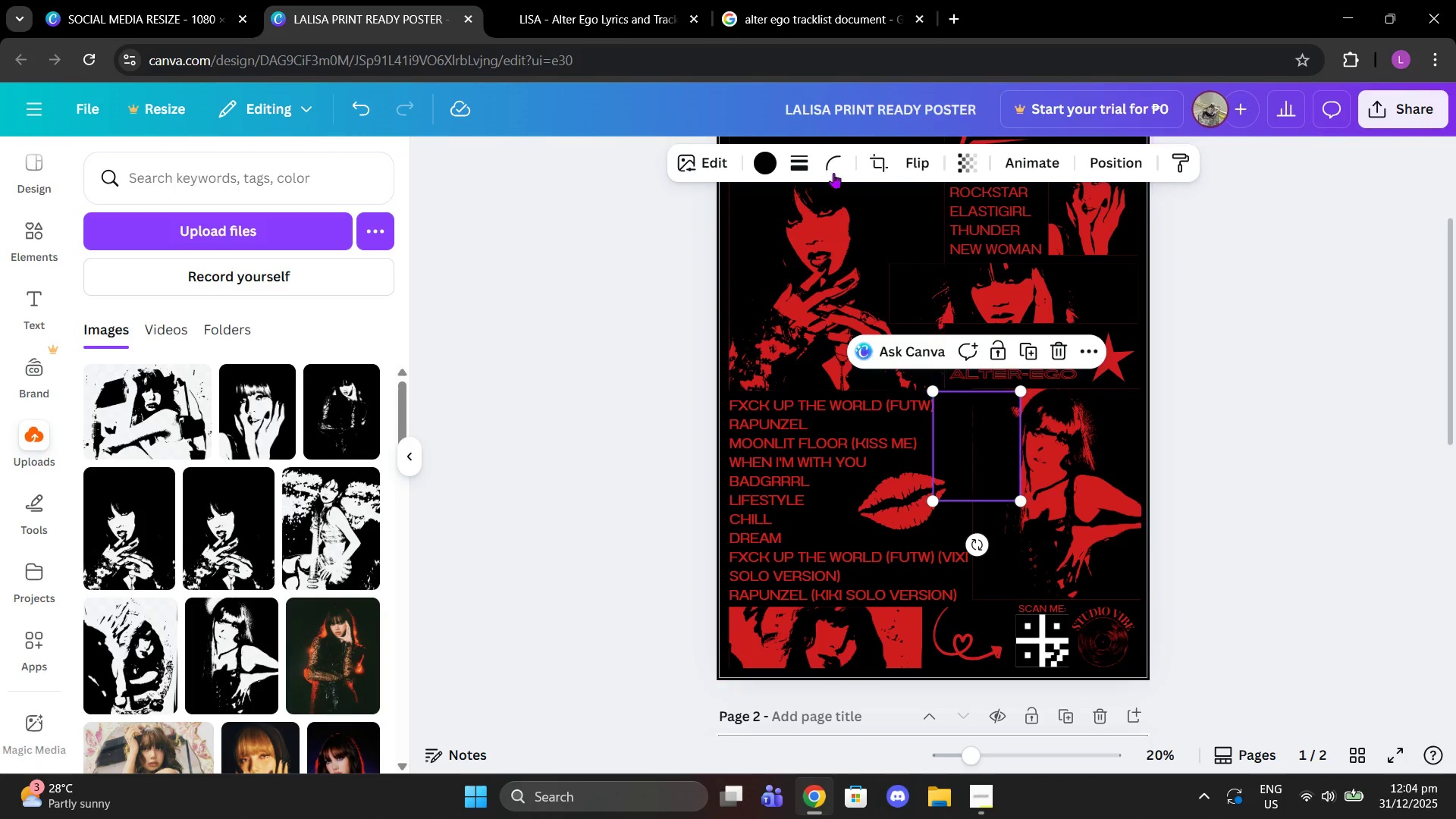 
scroll: coordinate [899, 570], scroll_direction: down, amount: 2.0
 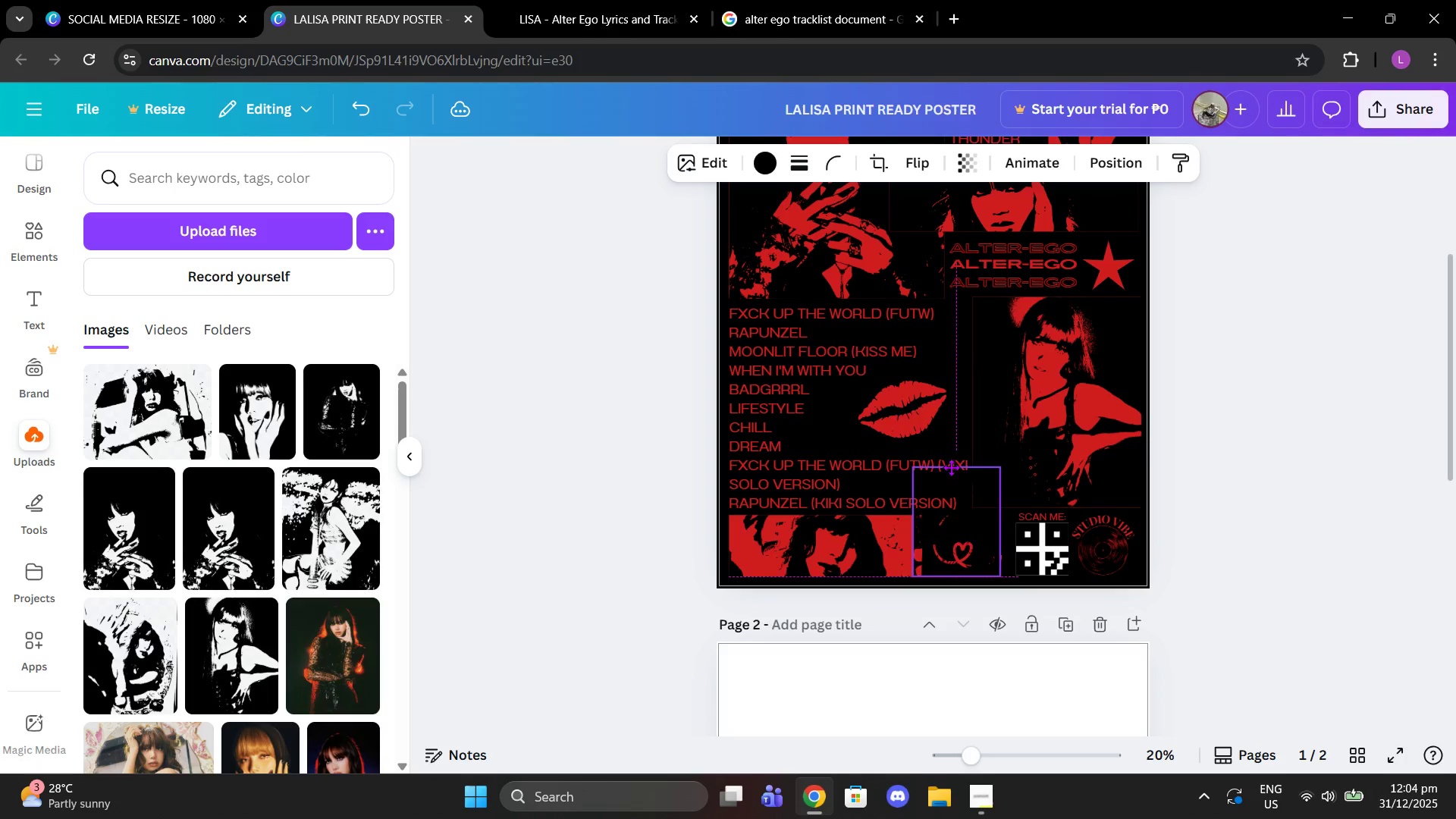 
scroll: coordinate [908, 240], scroll_direction: up, amount: 3.0
 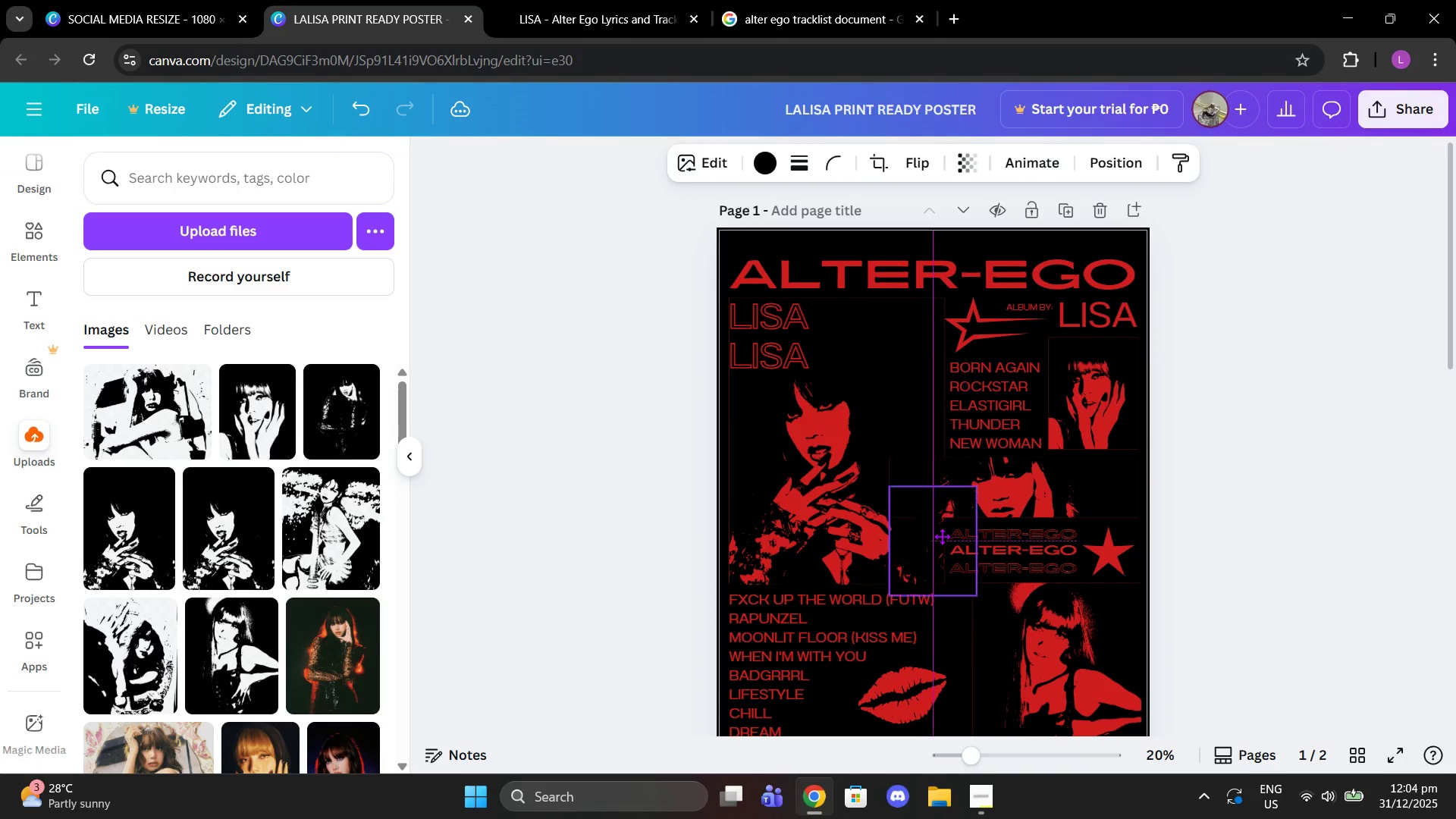 
scroll: coordinate [941, 545], scroll_direction: down, amount: 2.0
 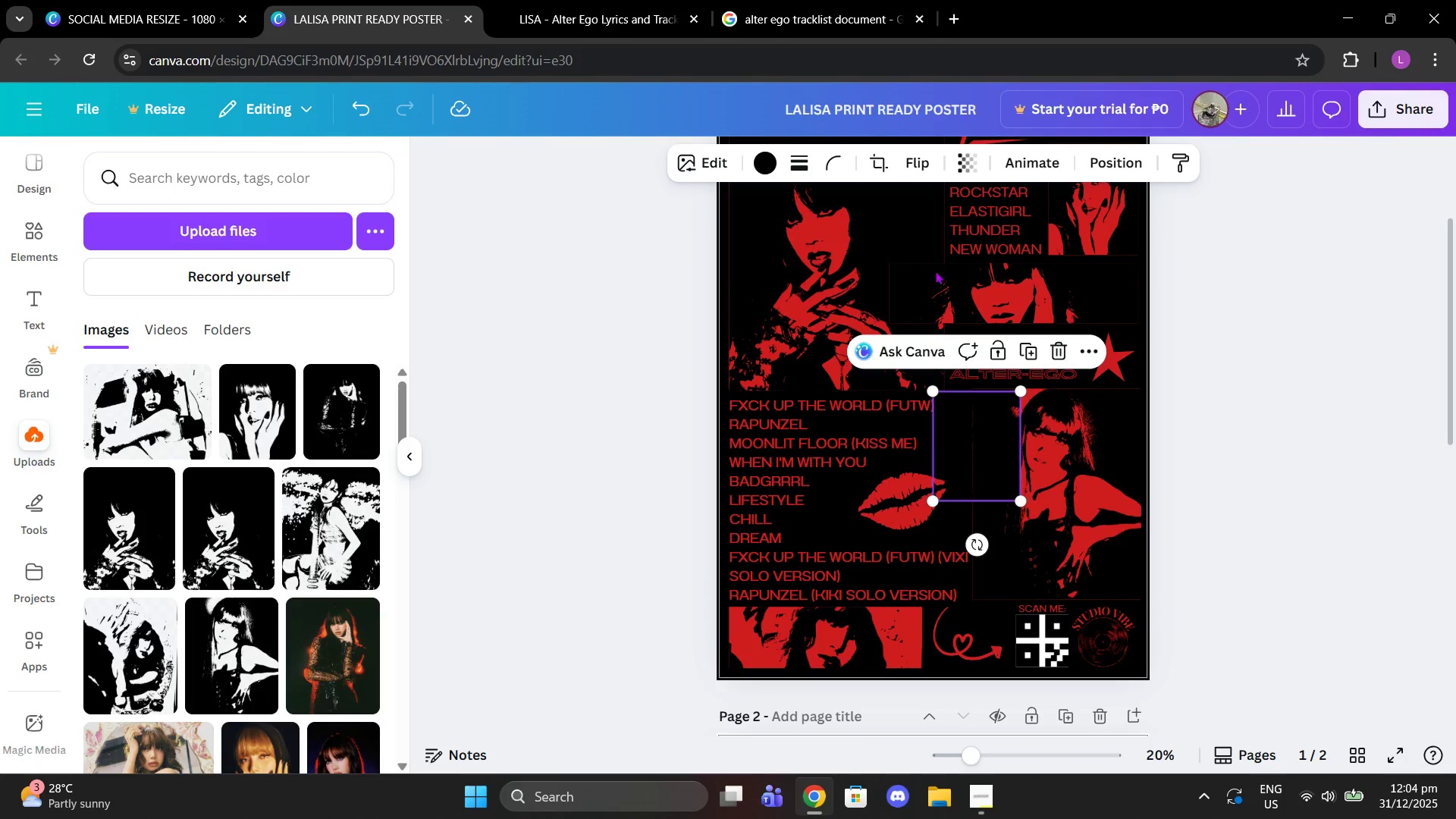 
left_click([777, 149])
 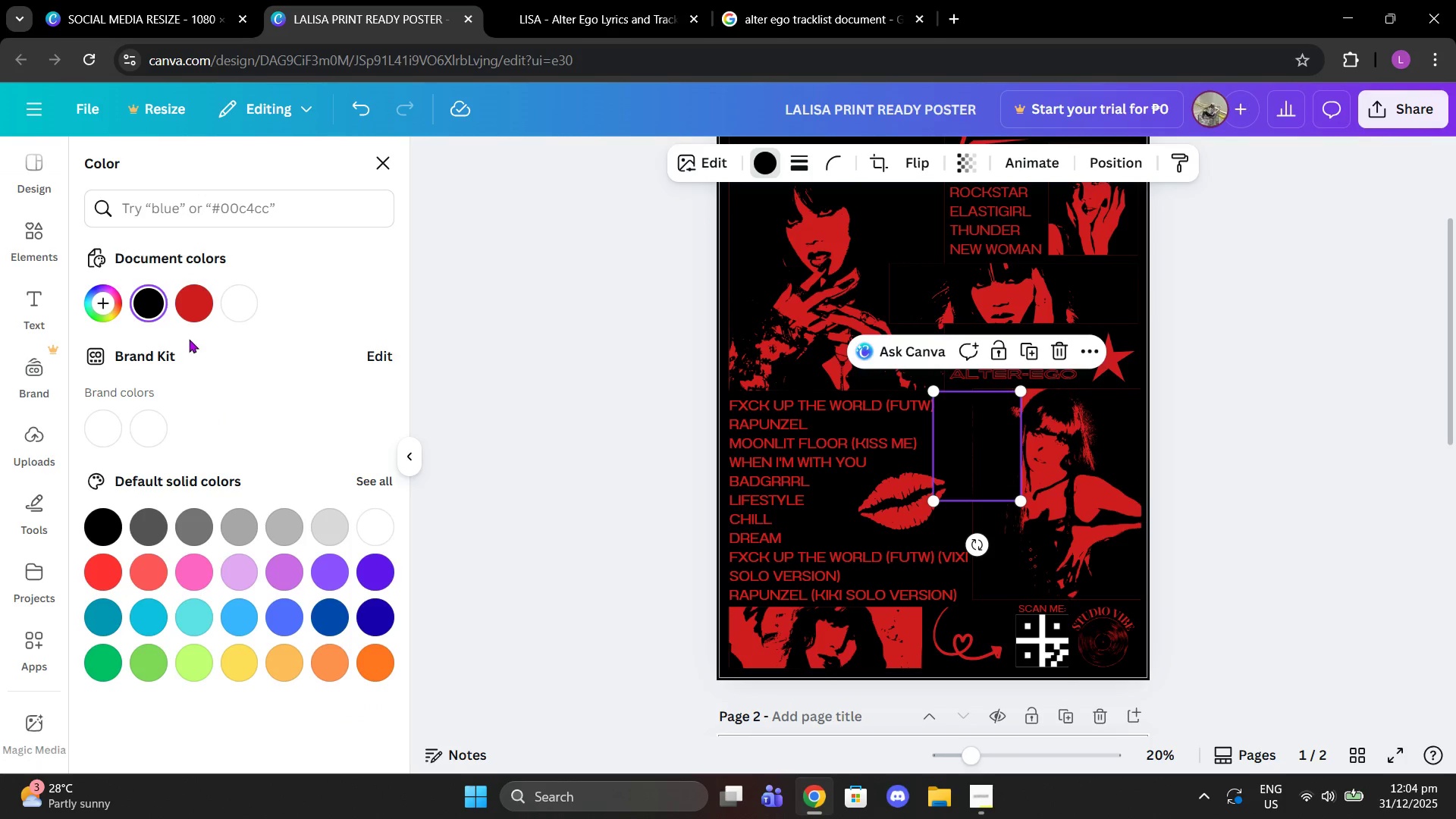 
left_click([196, 298])
 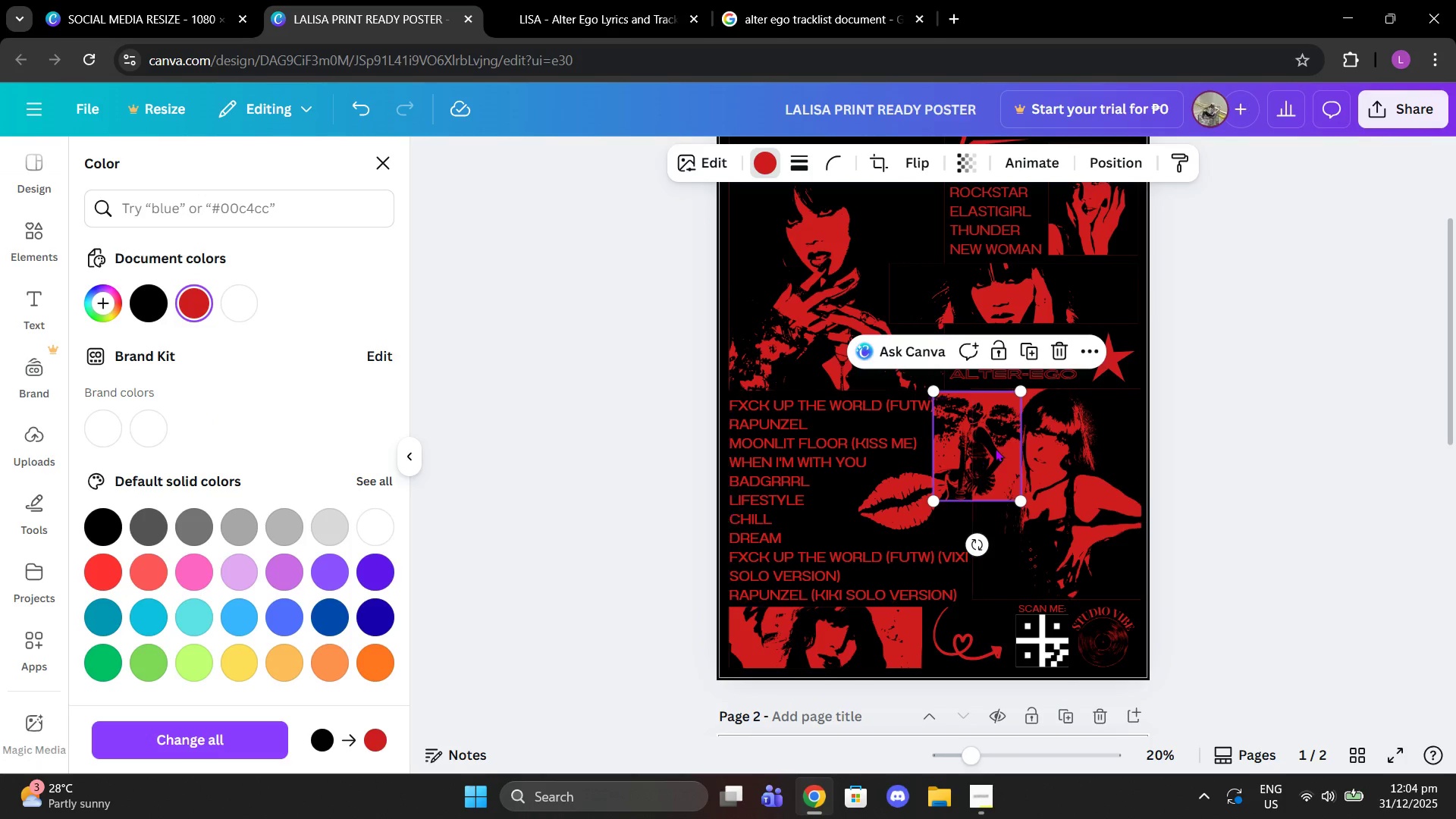 
left_click_drag(start_coordinate=[995, 448], to_coordinate=[948, 431])
 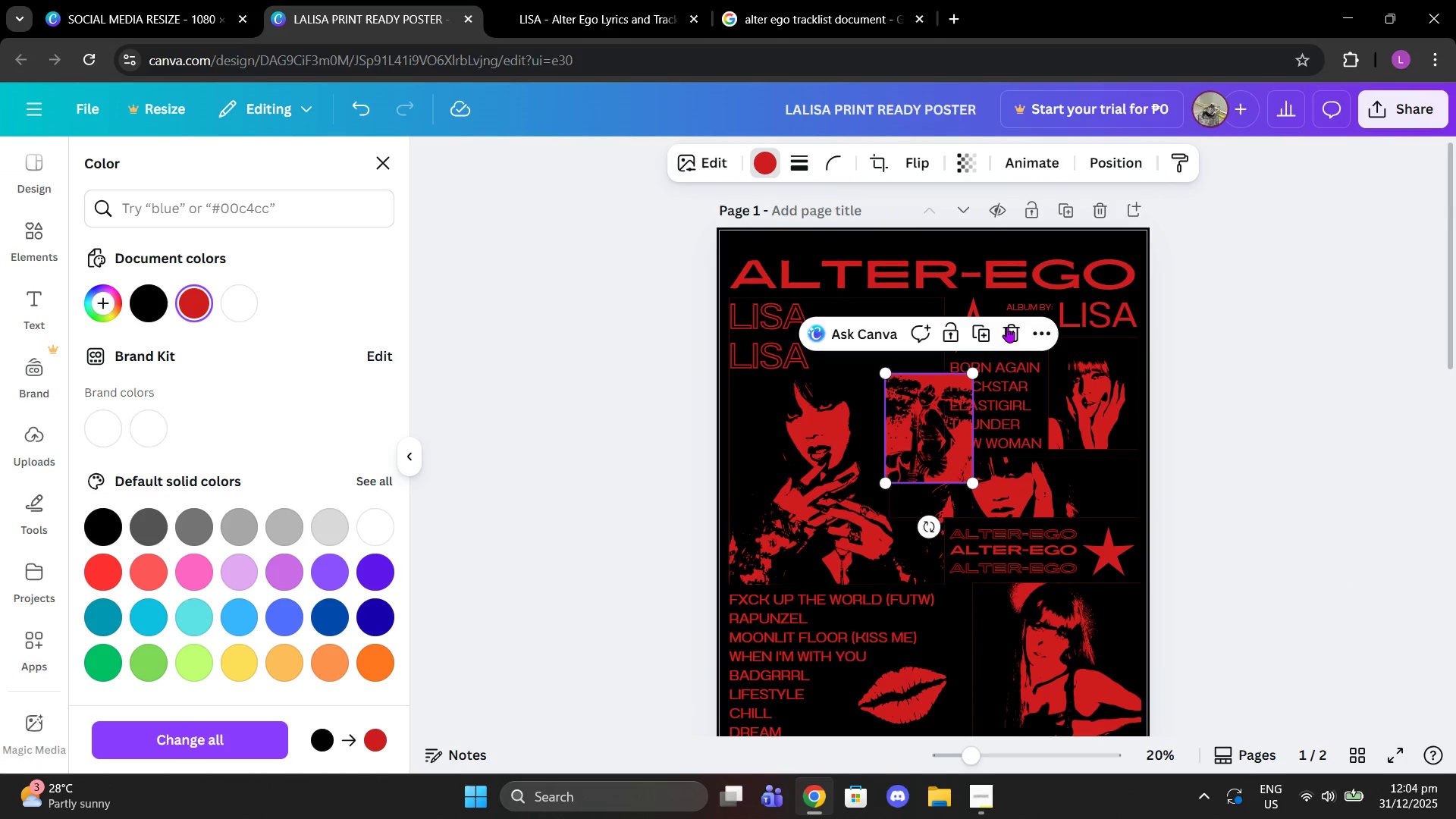 
scroll: coordinate [808, 228], scroll_direction: up, amount: 2.0
 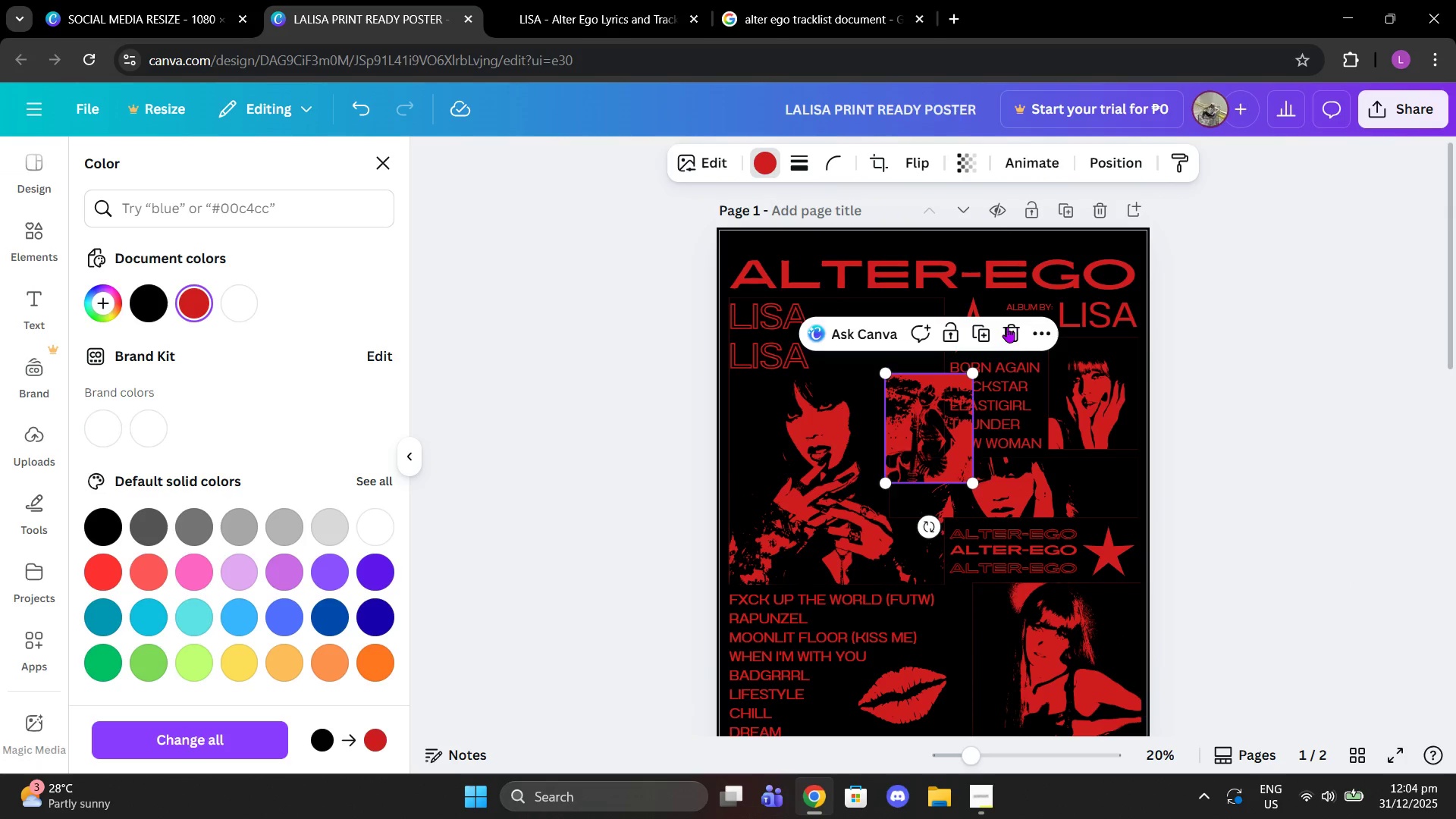 
scroll: coordinate [982, 364], scroll_direction: down, amount: 3.0
 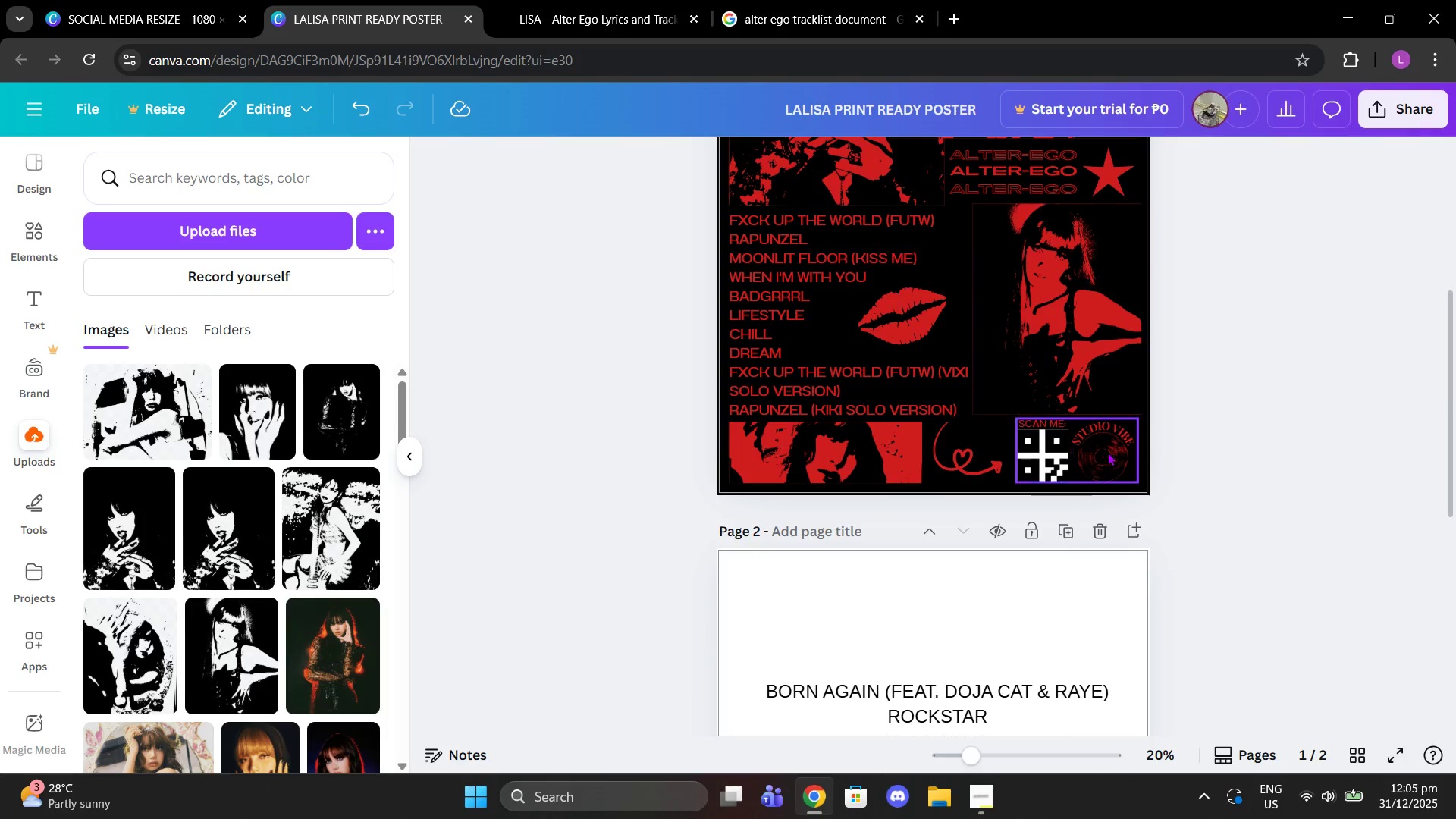 
left_click([1120, 457])
 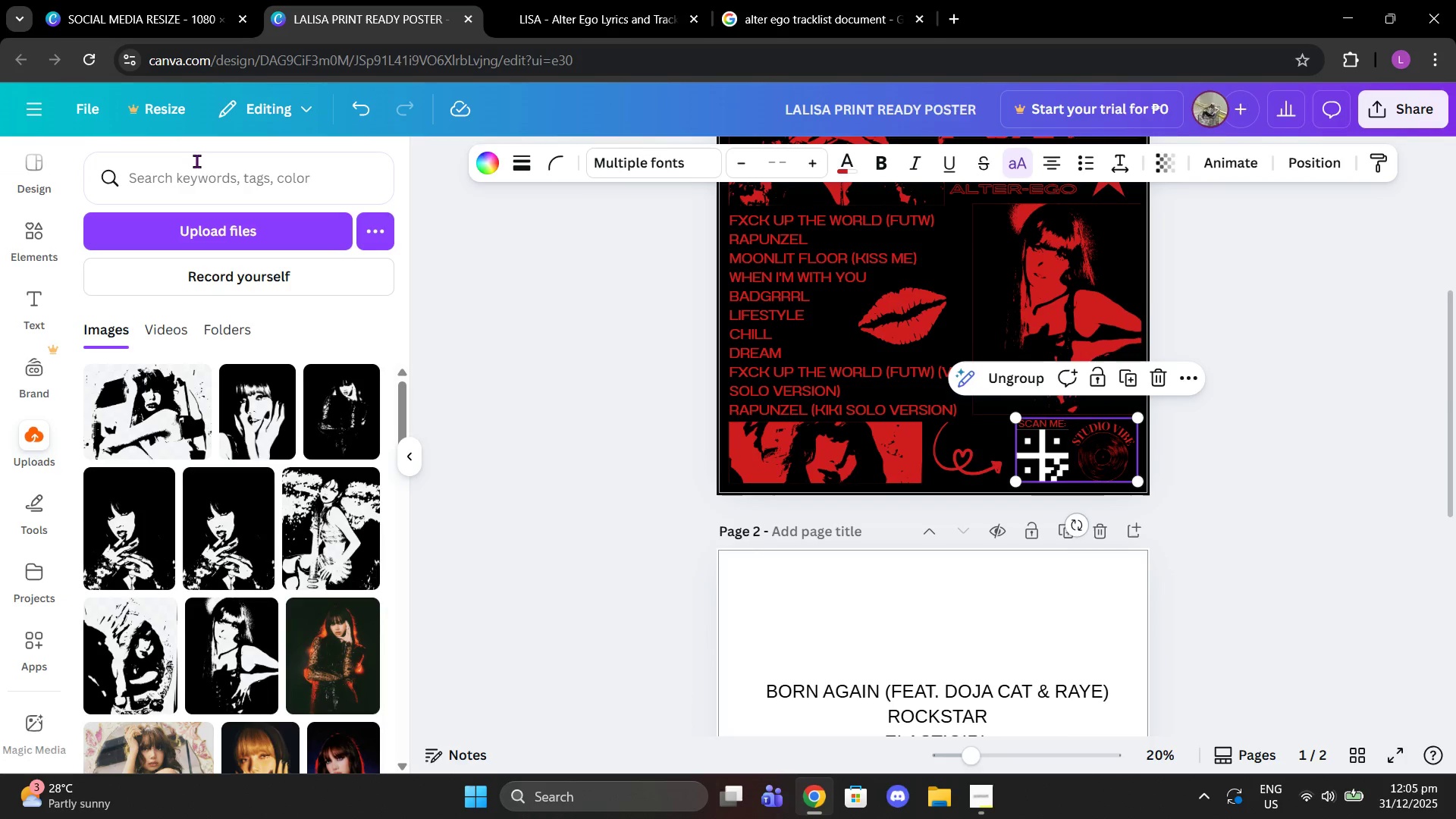 
left_click([196, 161])
 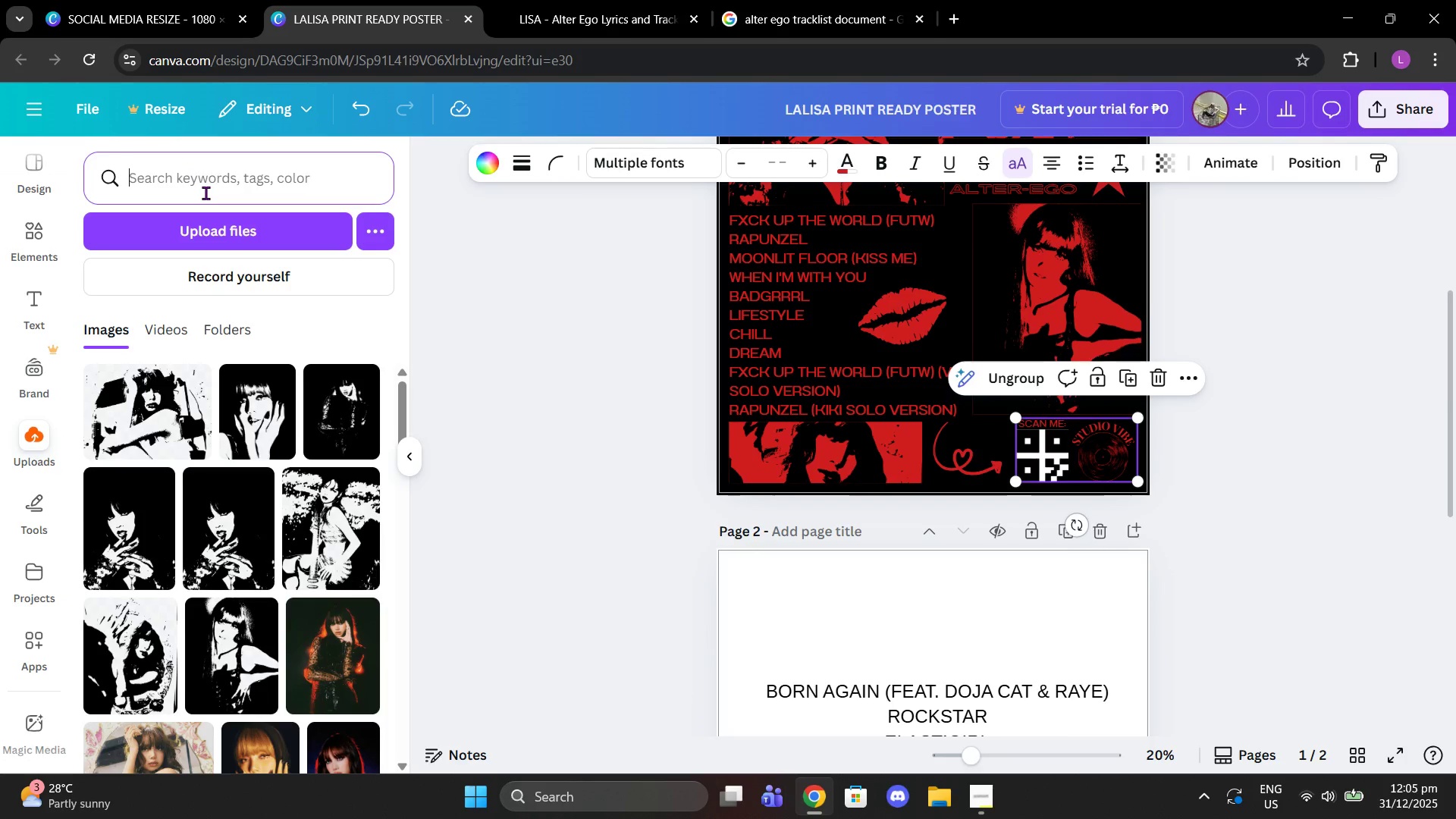 
type(rec)
key(Backspace)
key(Backspace)
key(Backspace)
 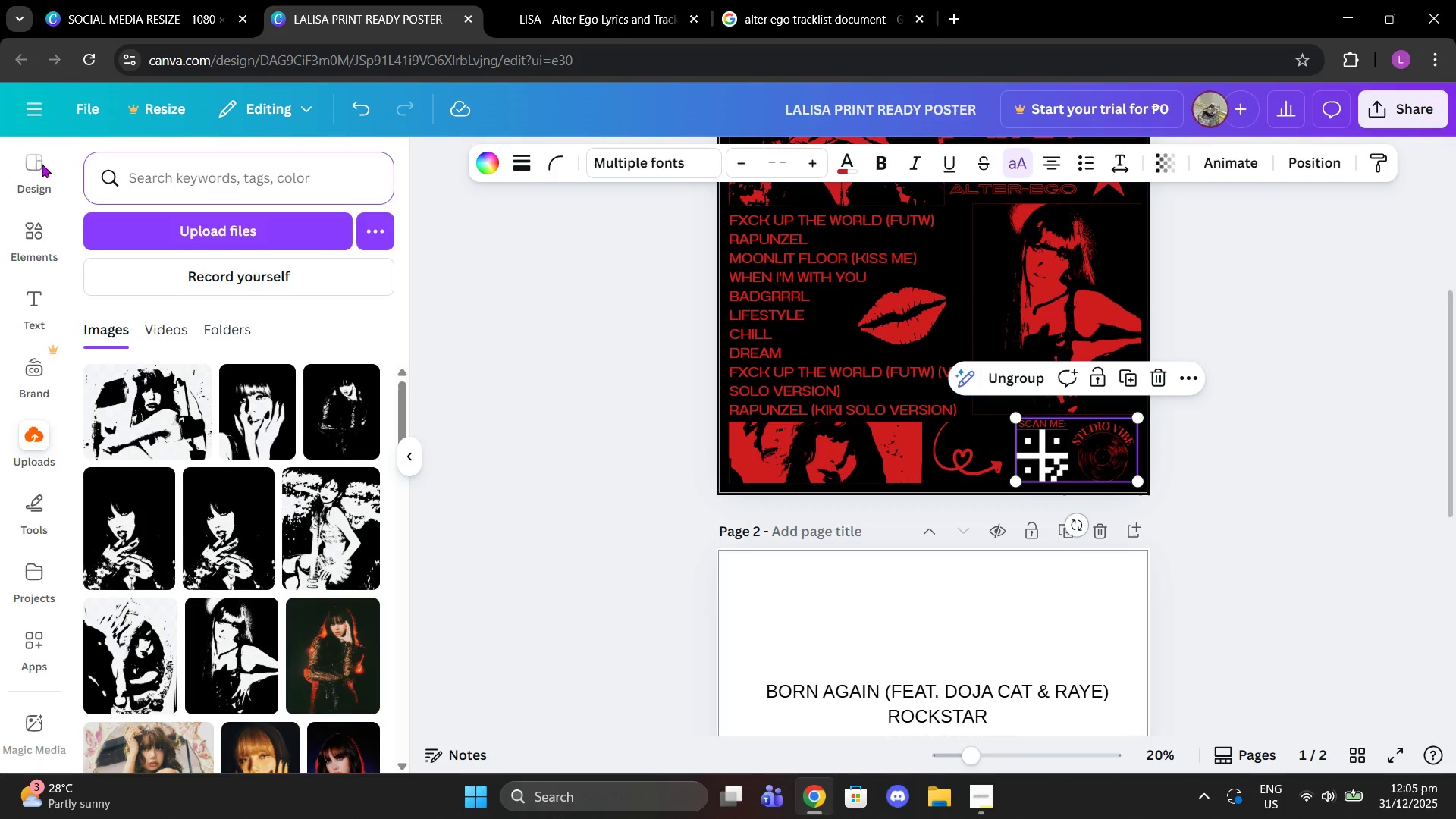 
left_click([35, 215])
 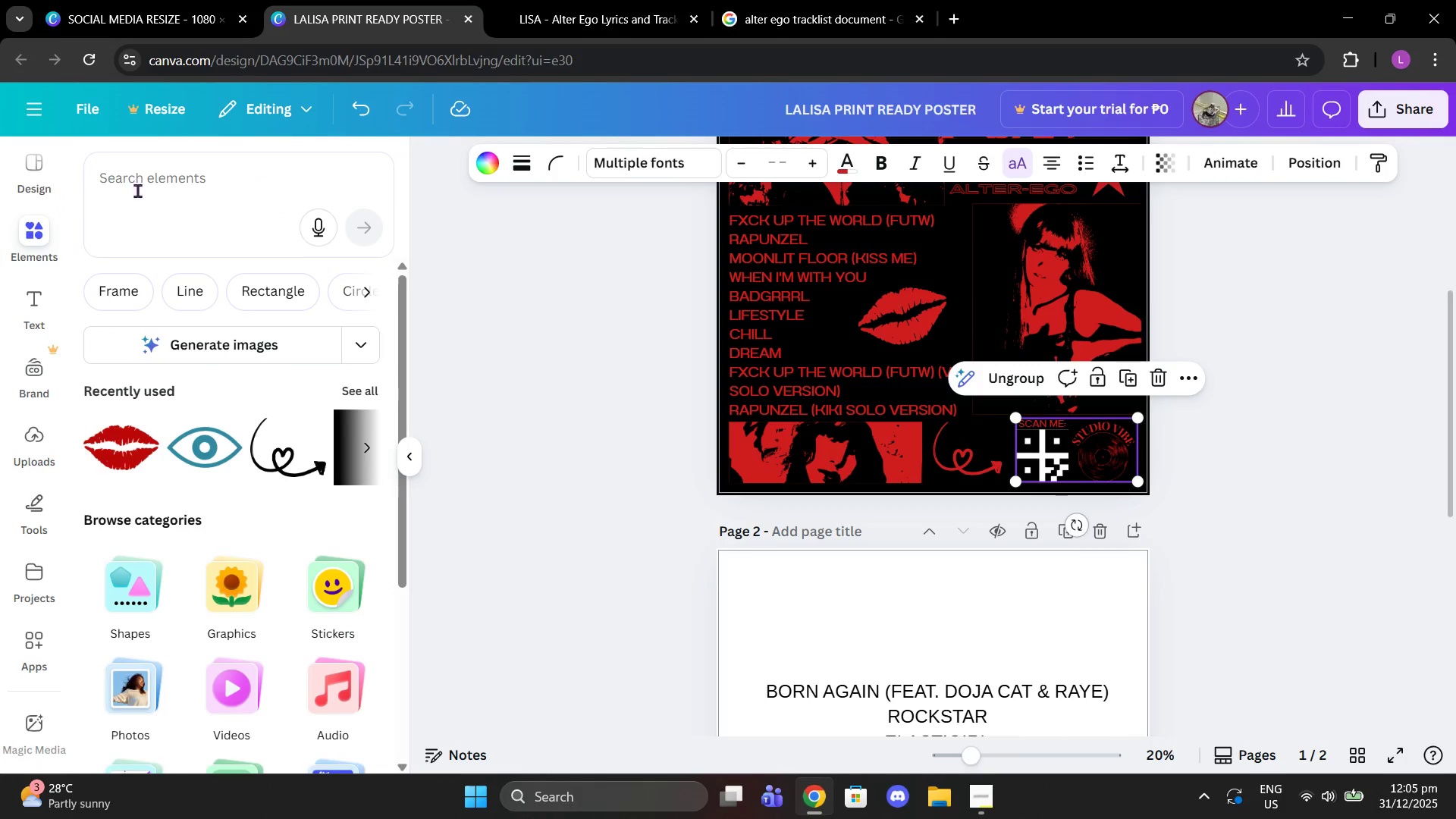 
left_click([147, 187])
 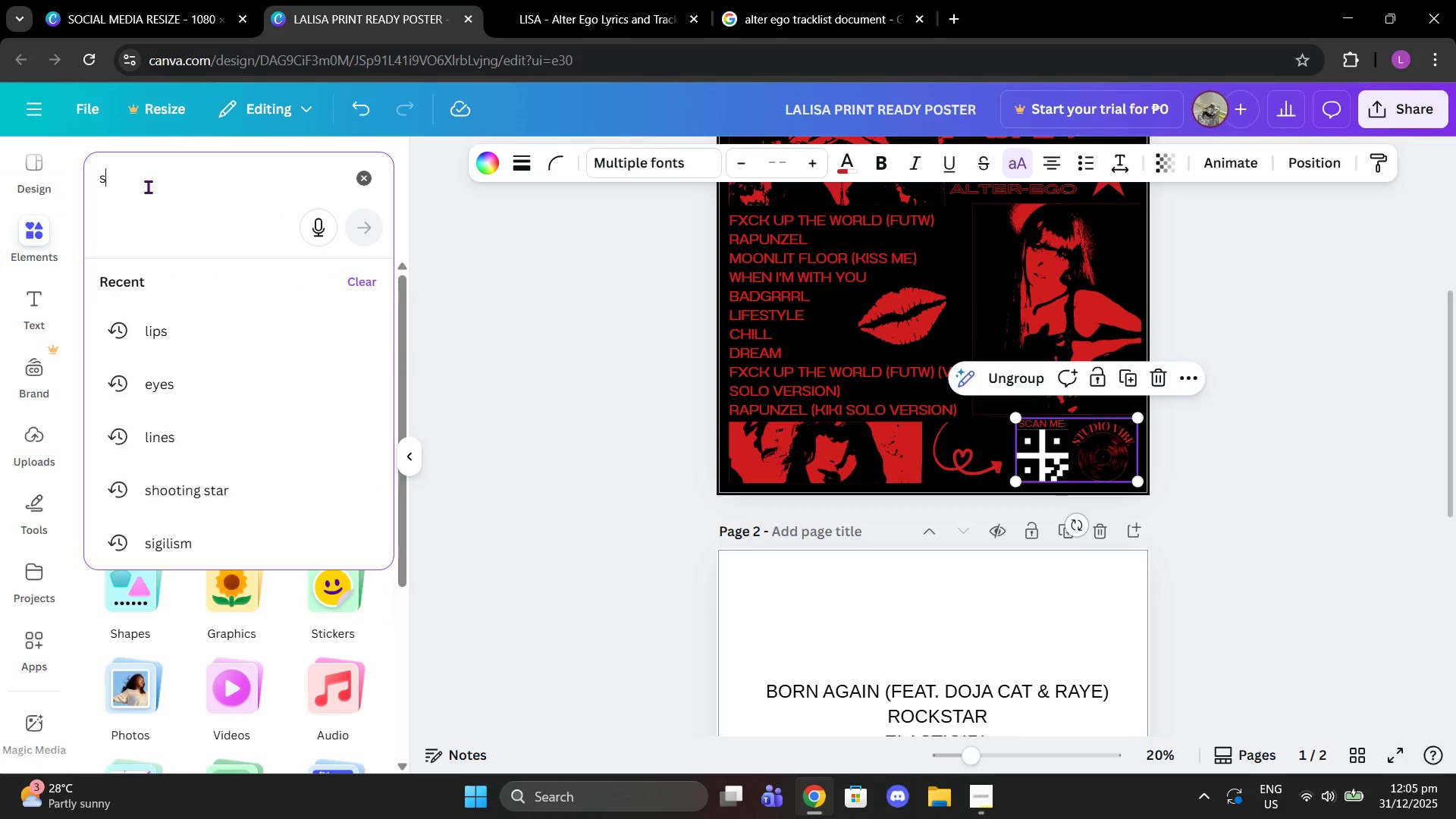 
type(so)
key(Backspace)
type(parkles)
 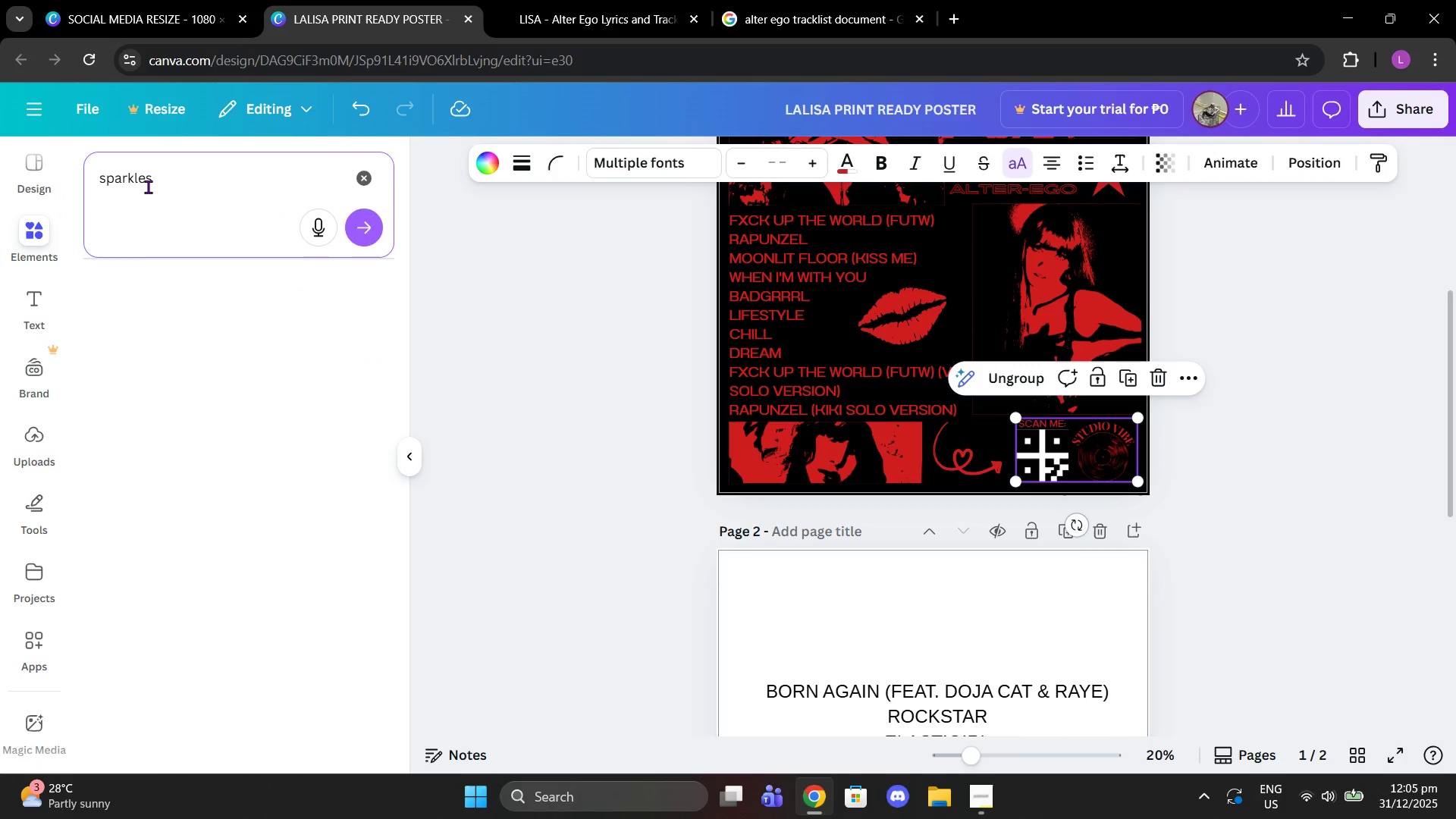 
key(Enter)
 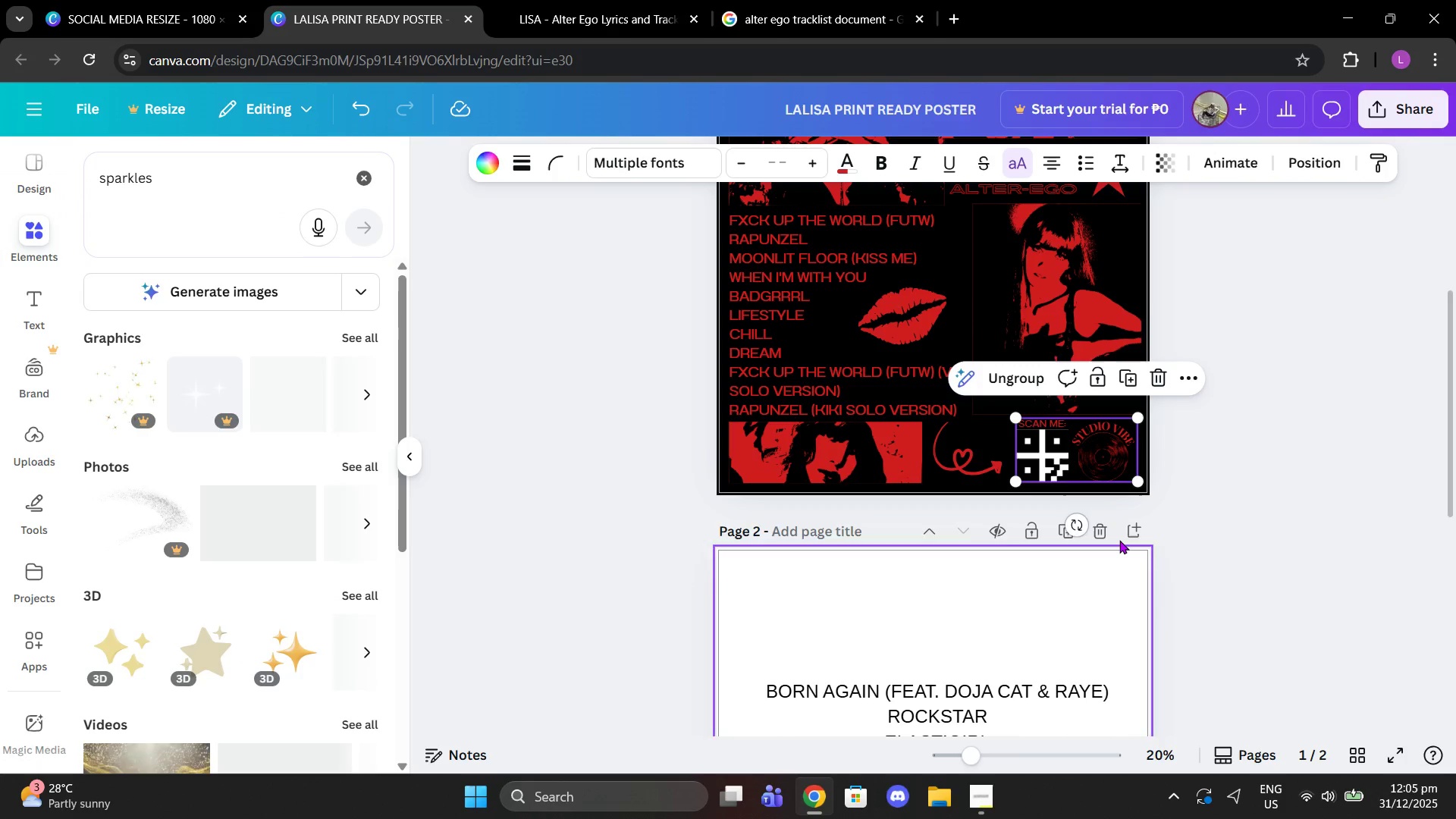 
left_click([1106, 535])
 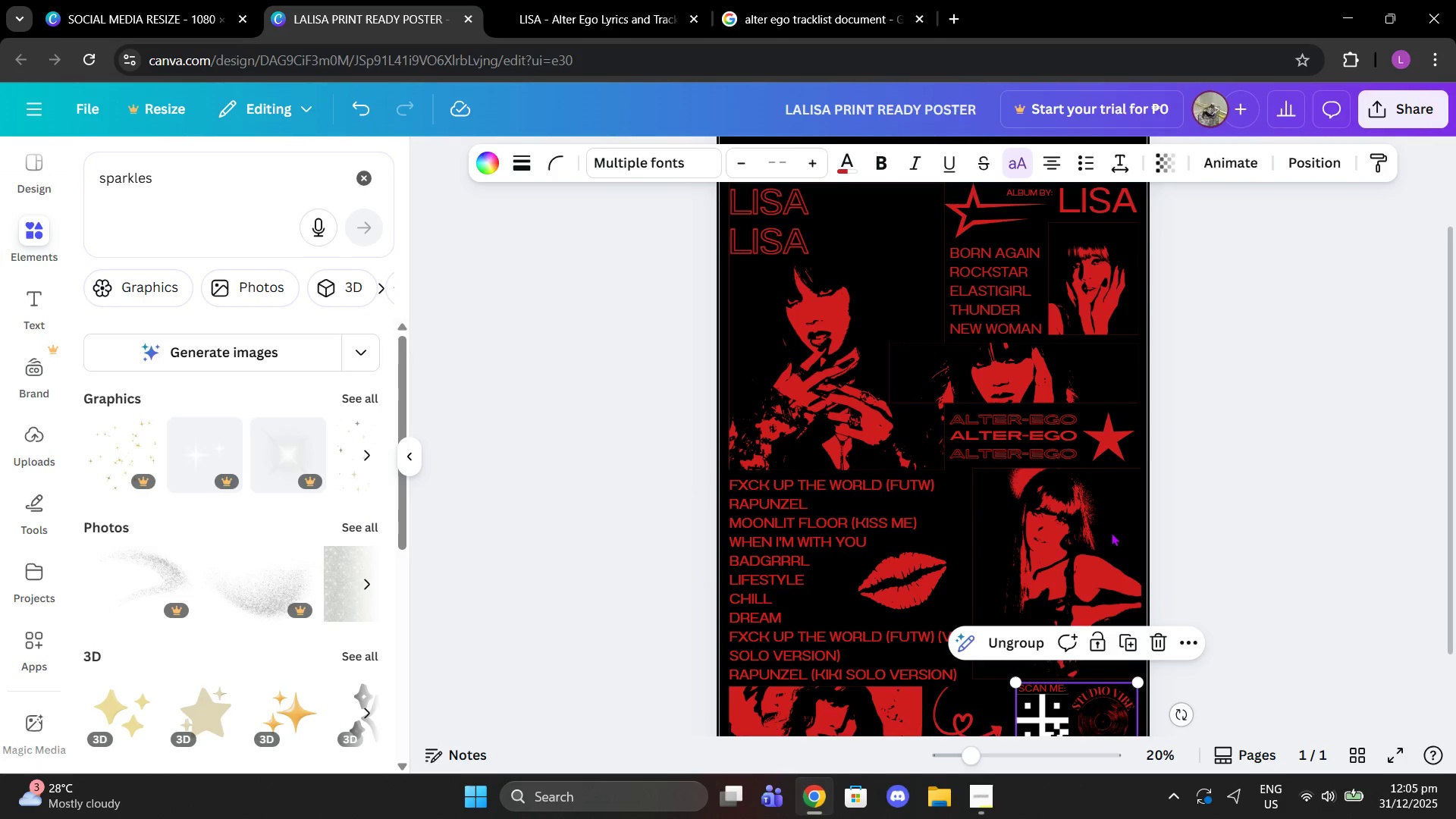 
scroll: coordinate [1113, 530], scroll_direction: up, amount: 1.0
 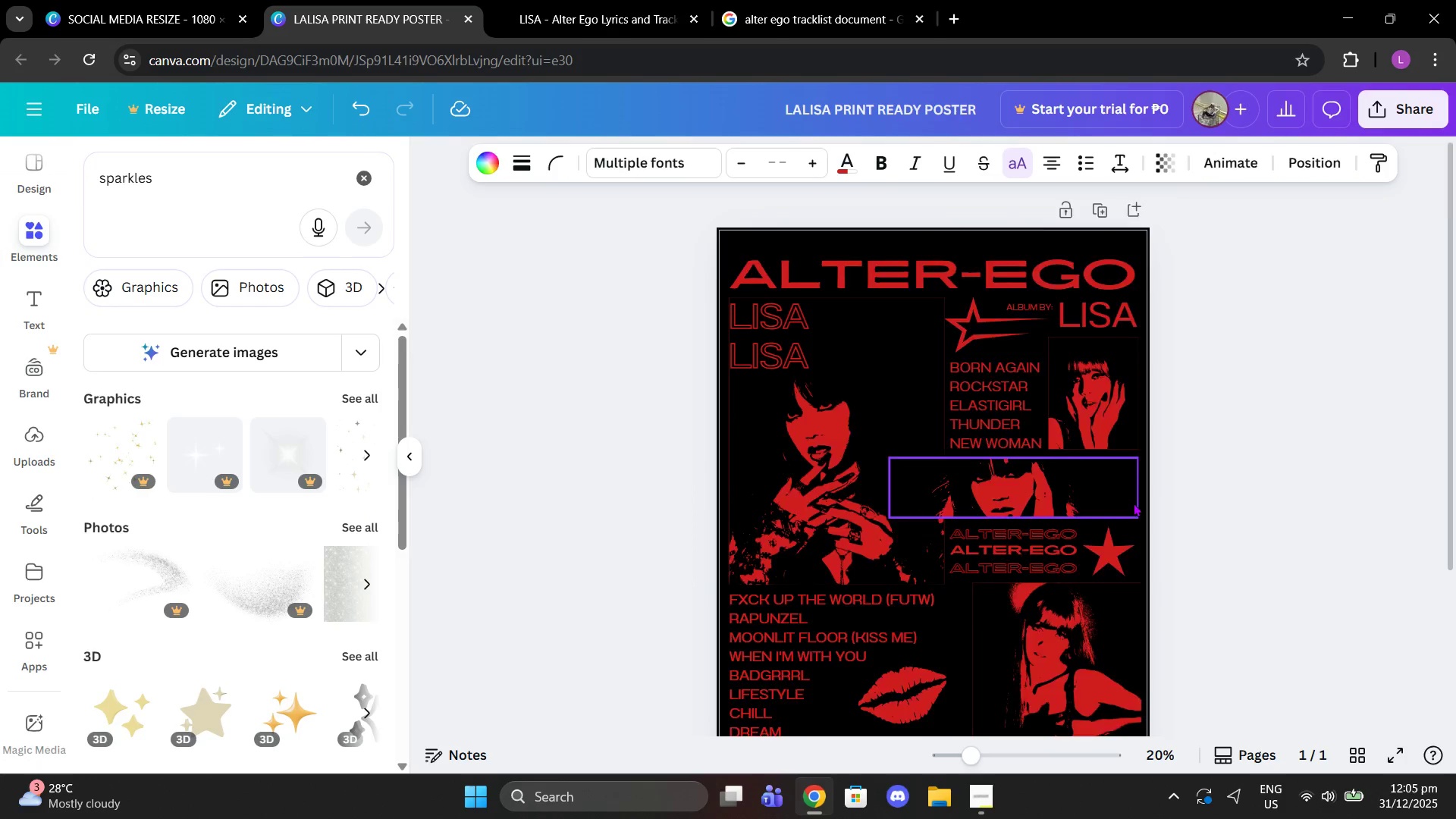 
scroll: coordinate [1133, 503], scroll_direction: down, amount: 1.0
 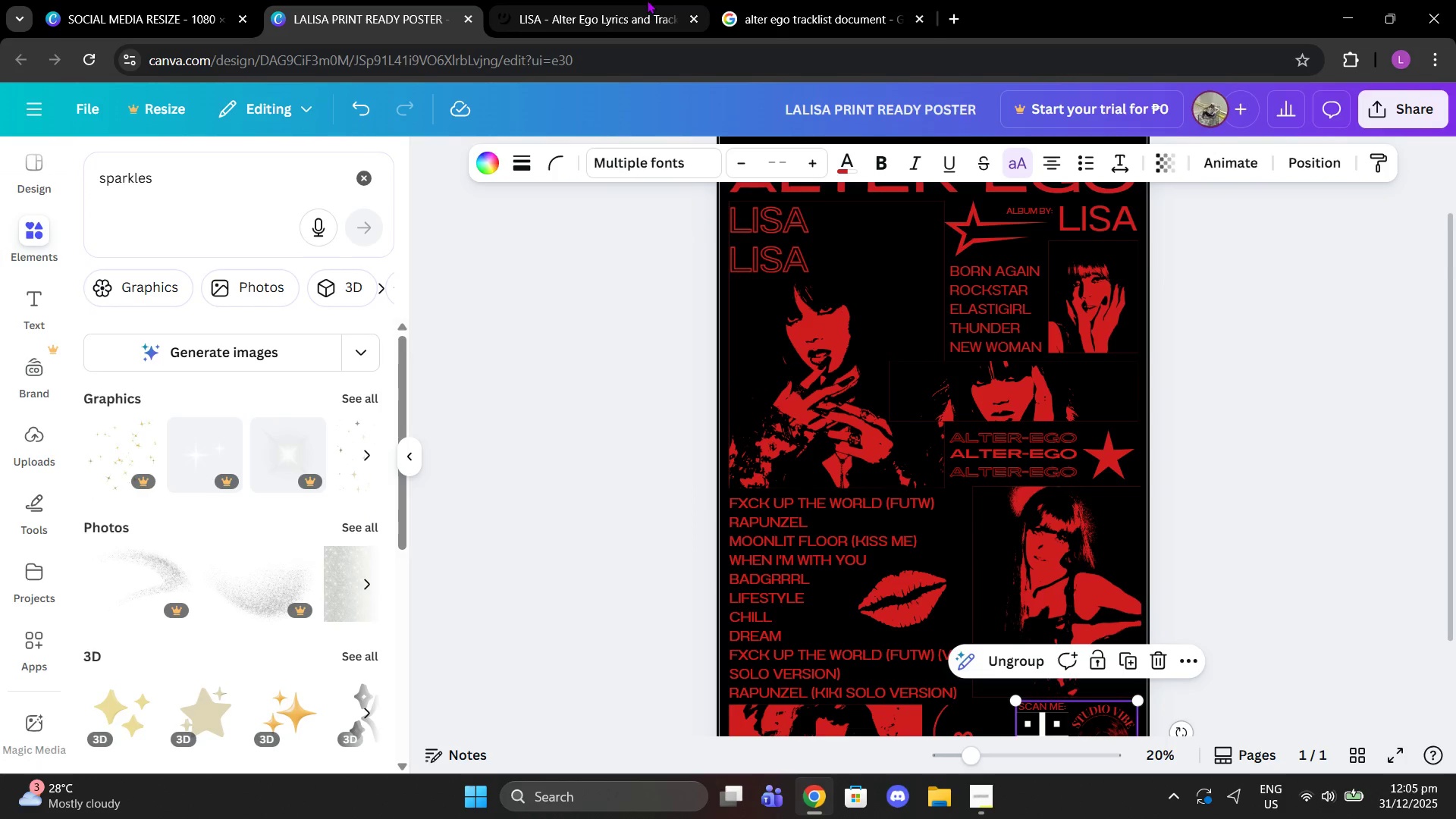 
left_click([647, 0])
 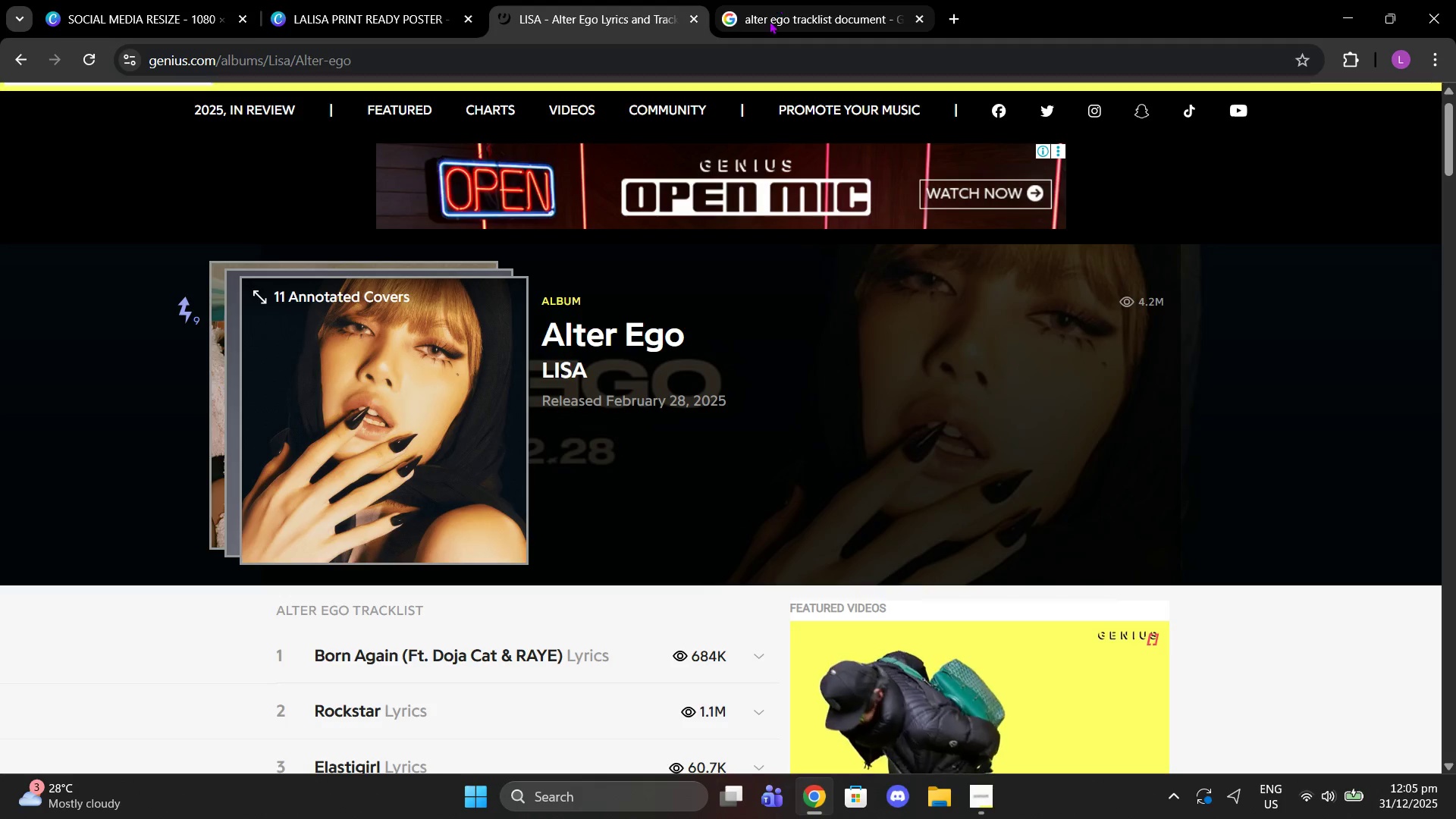 
scroll: coordinate [397, 499], scroll_direction: down, amount: 4.0
 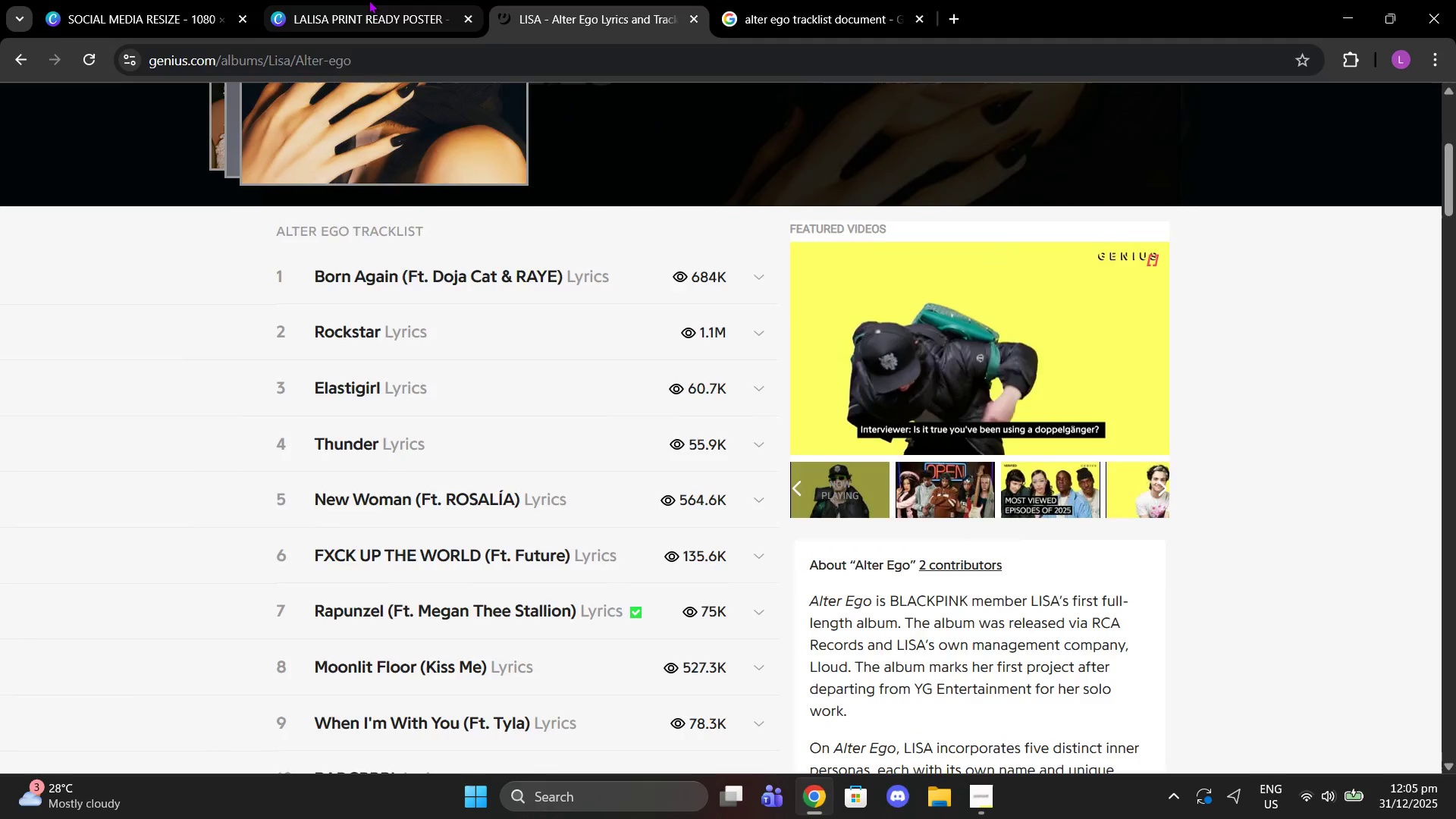 
left_click([369, 0])
 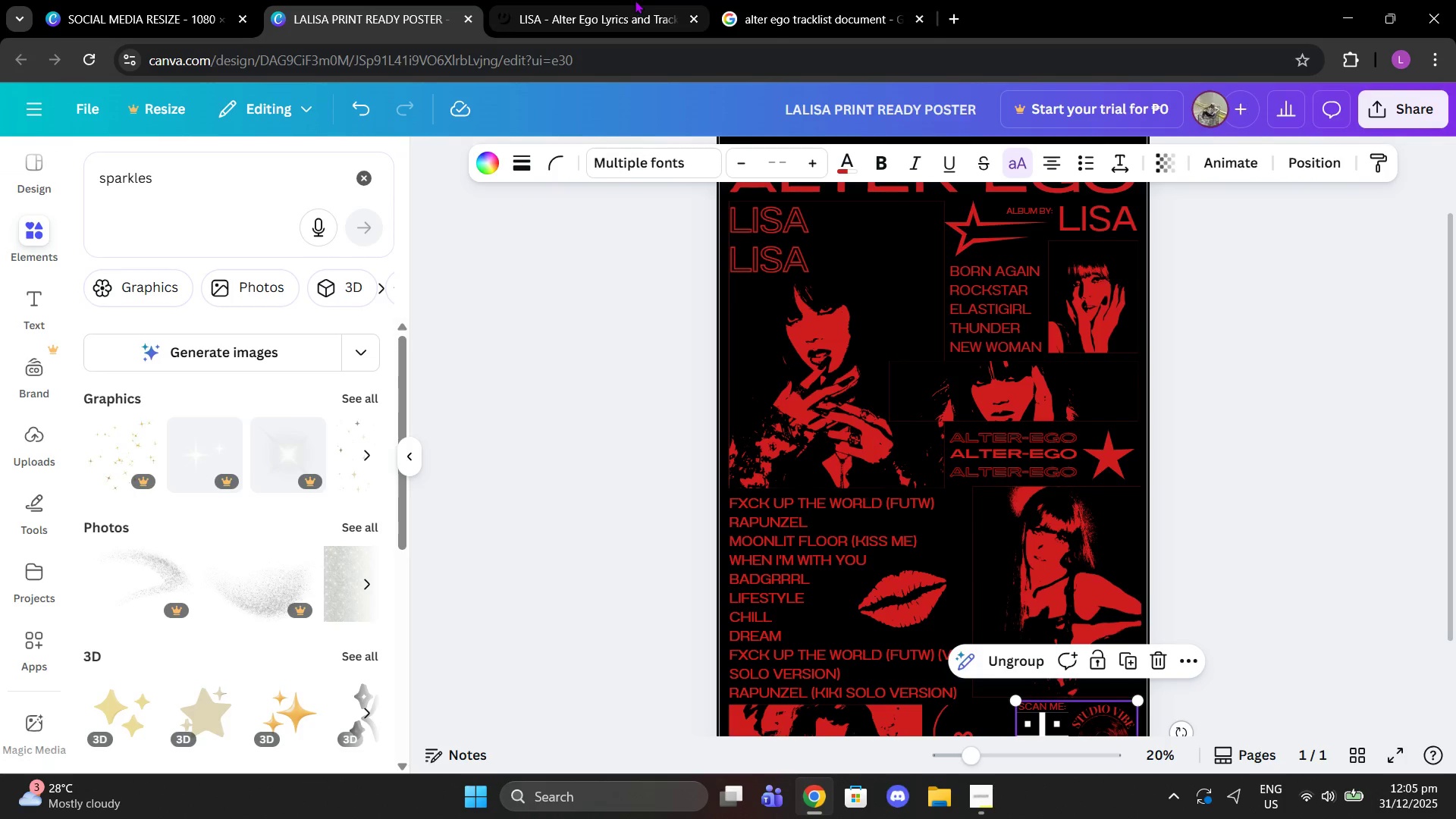 
left_click([702, 0])
 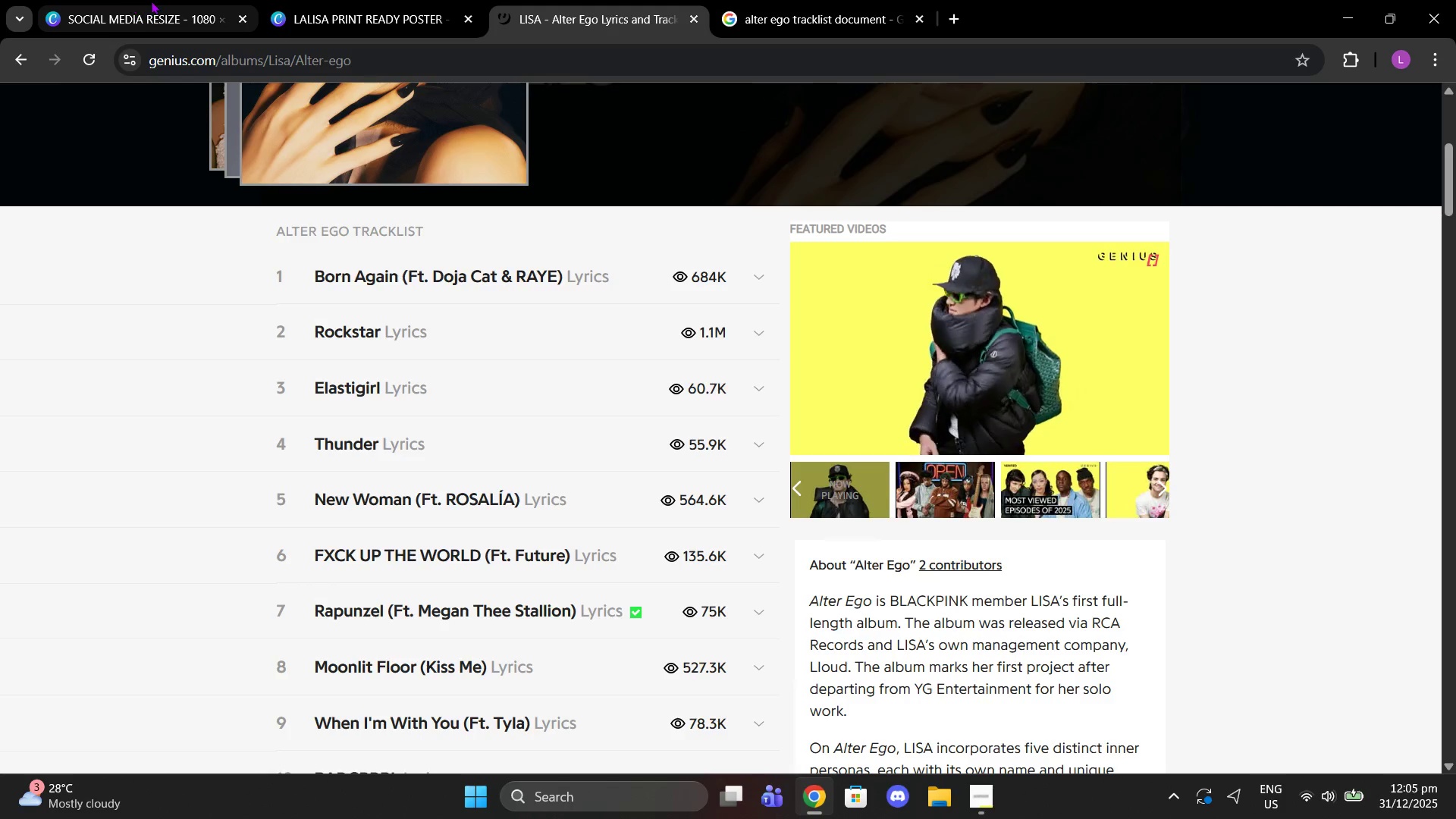 
 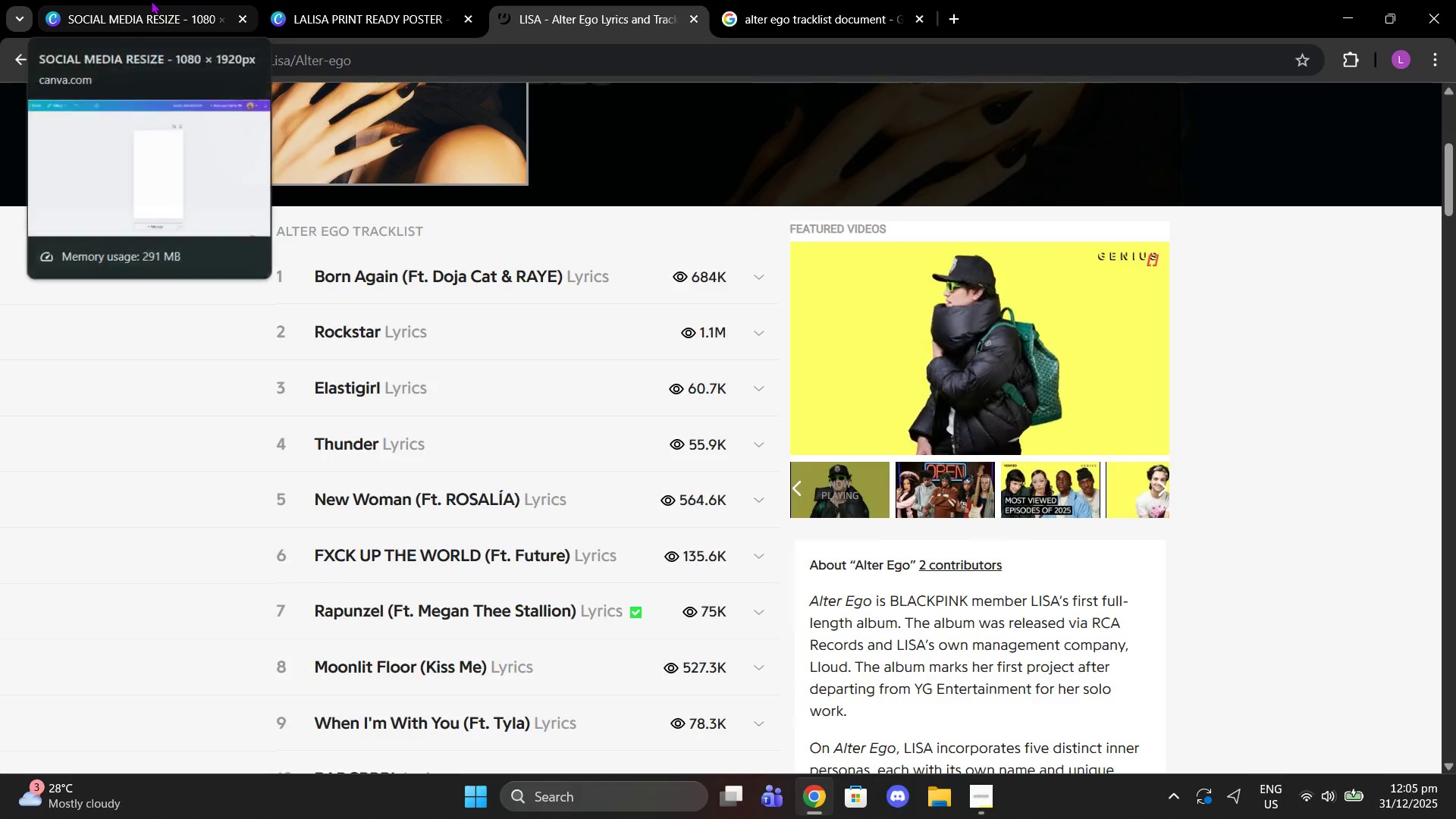 
left_click([151, 1])
 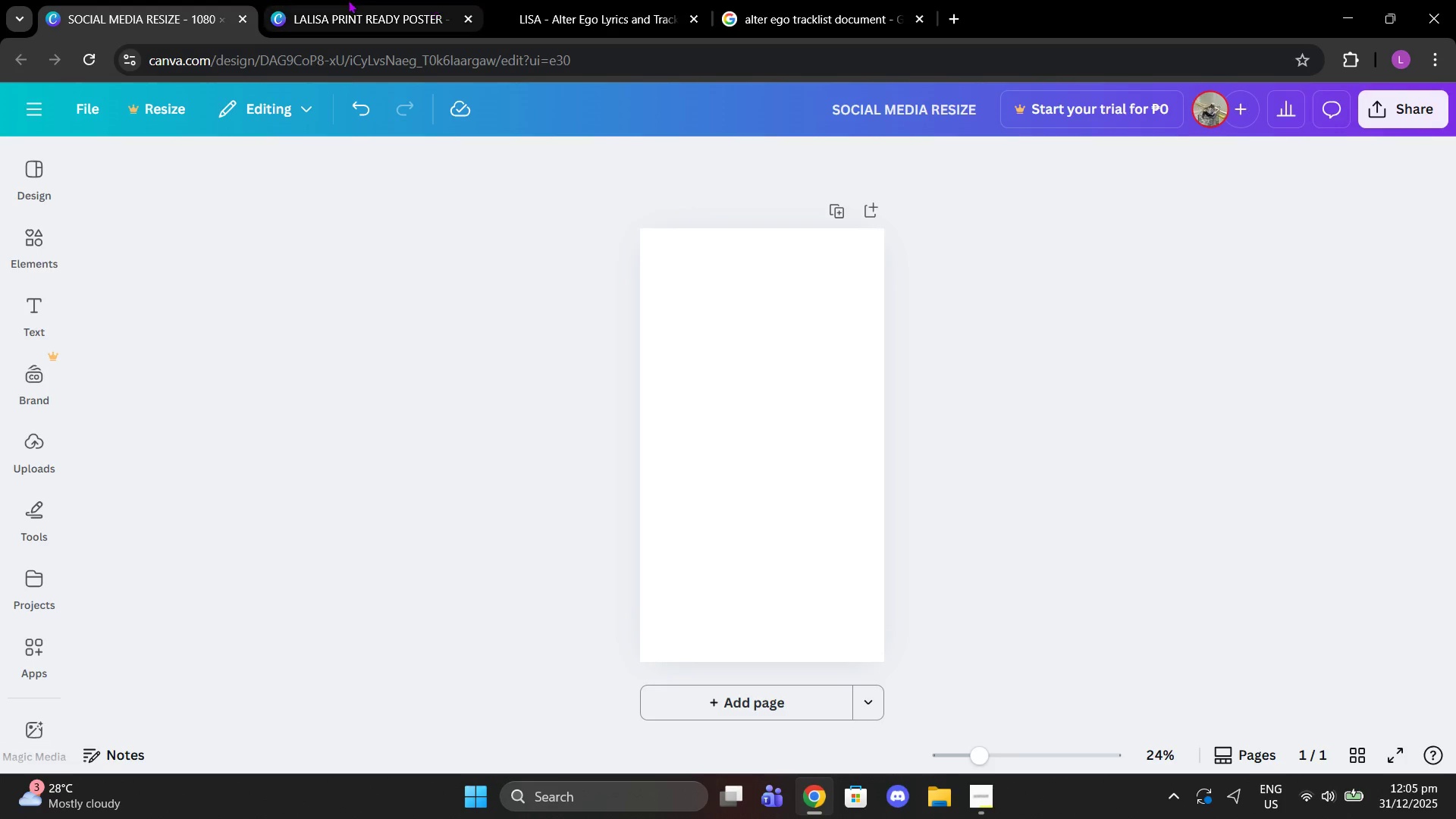 
left_click([348, 0])
 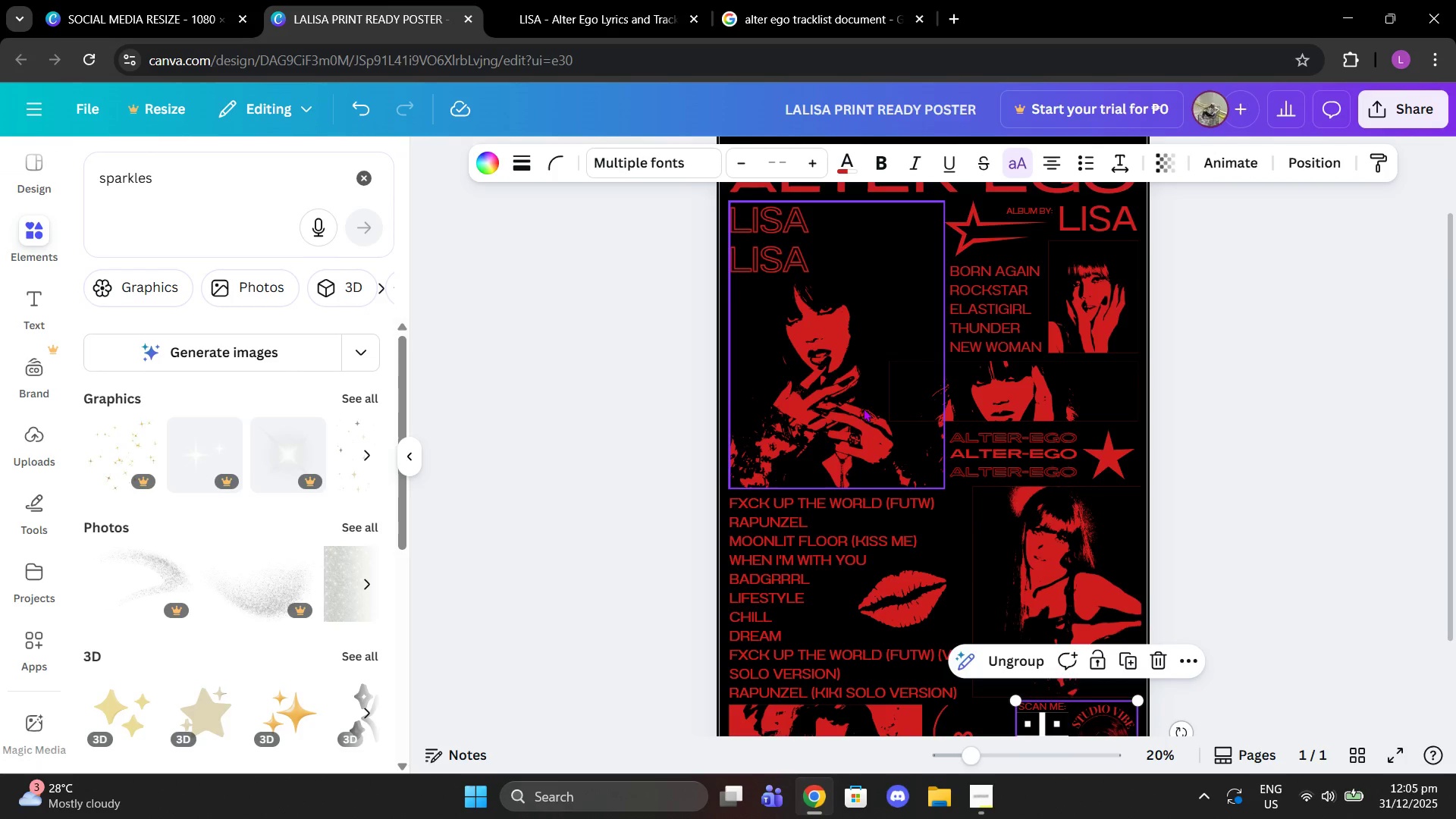 
scroll: coordinate [865, 410], scroll_direction: down, amount: 2.0
 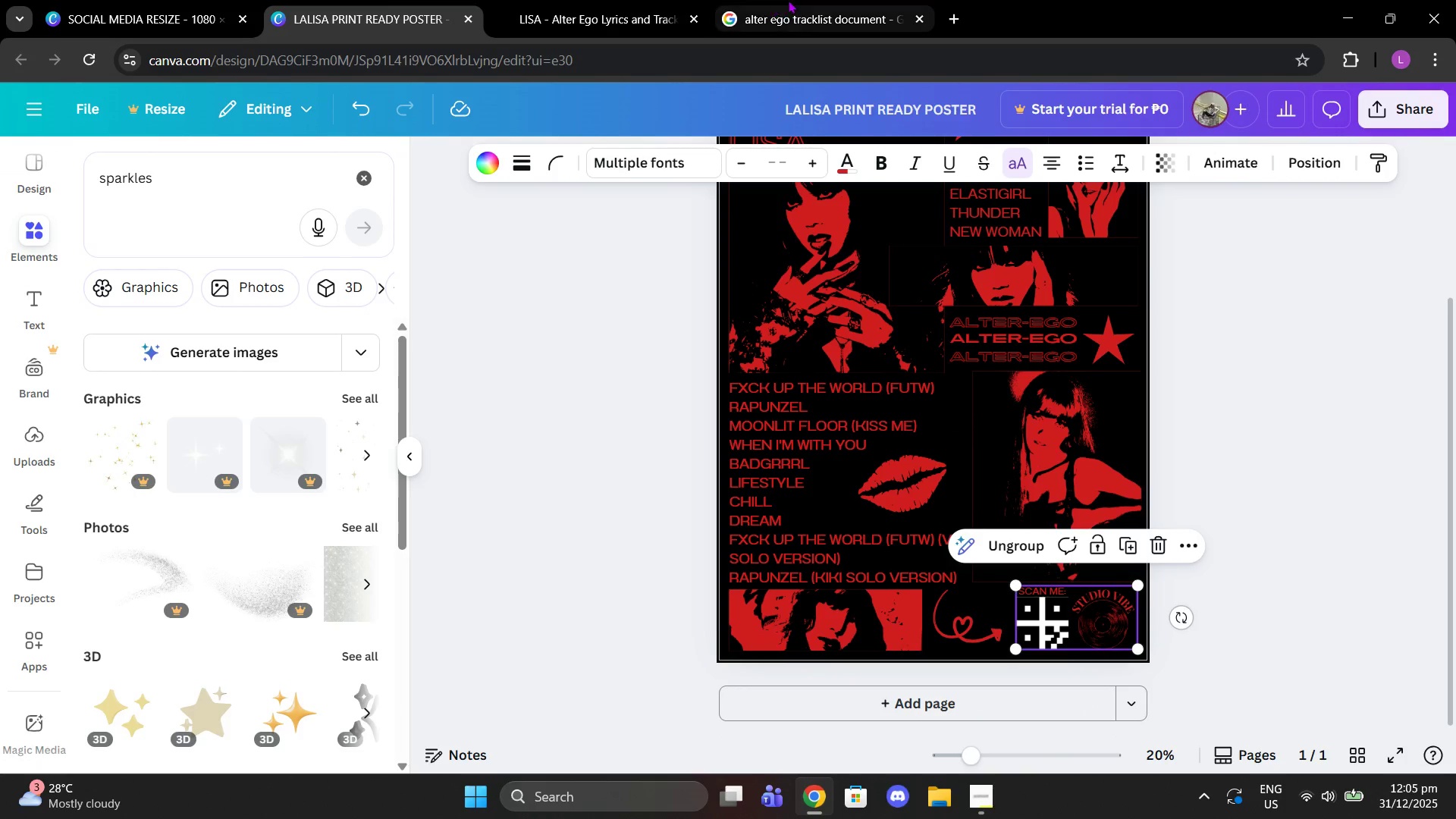 
left_click([788, 0])
 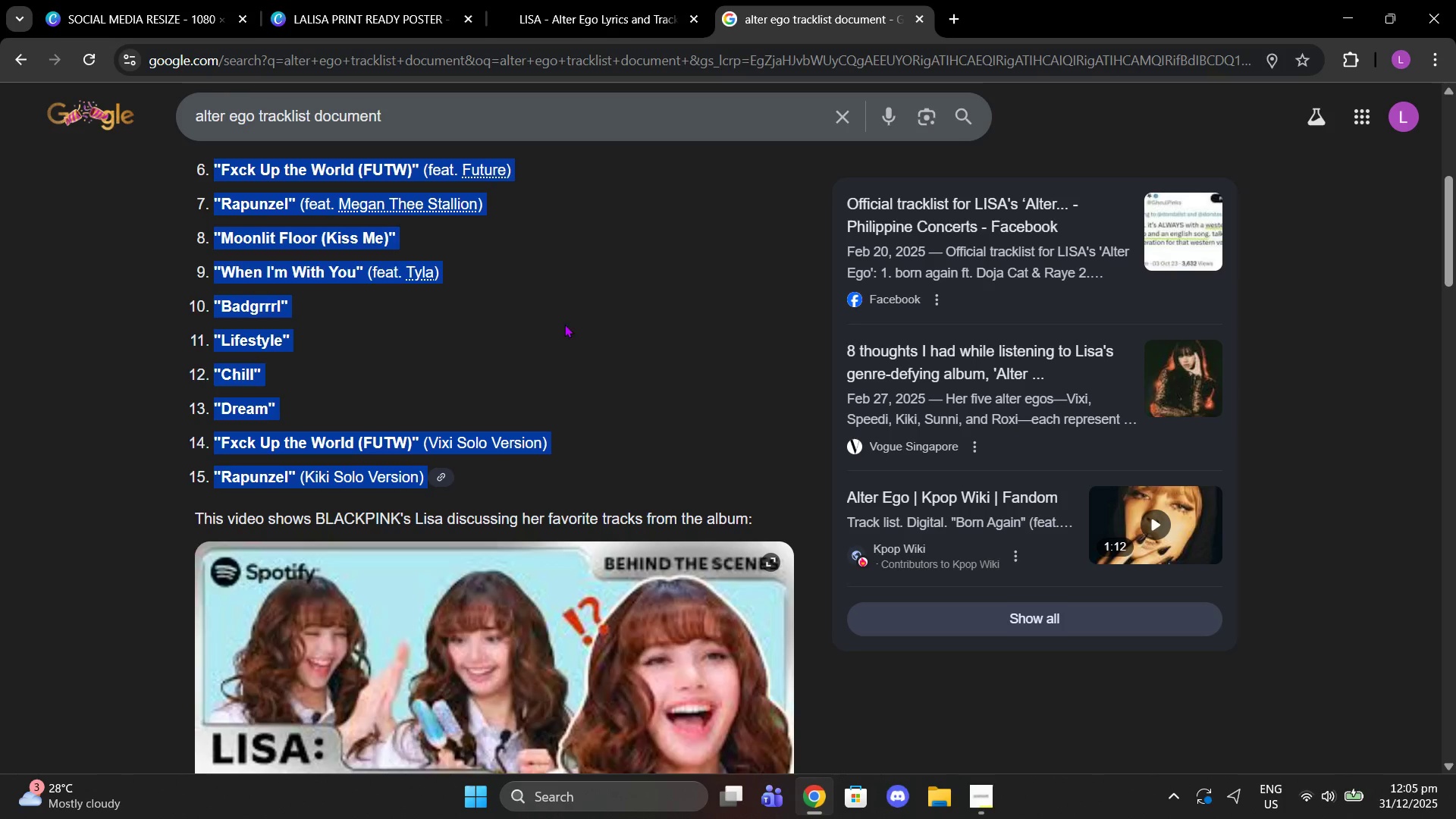 
left_click([572, 331])
 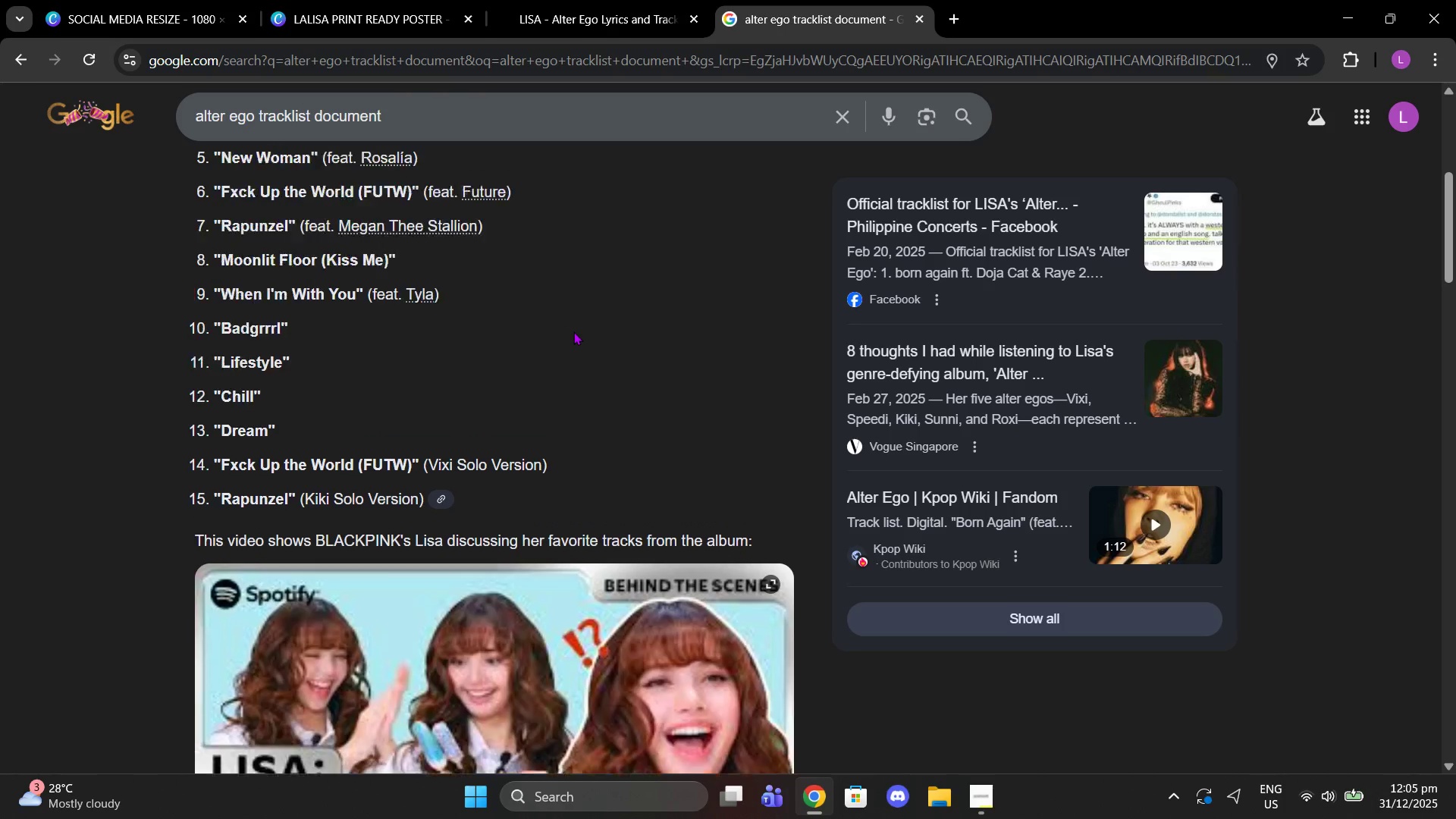 
scroll: coordinate [573, 331], scroll_direction: up, amount: 1.0
 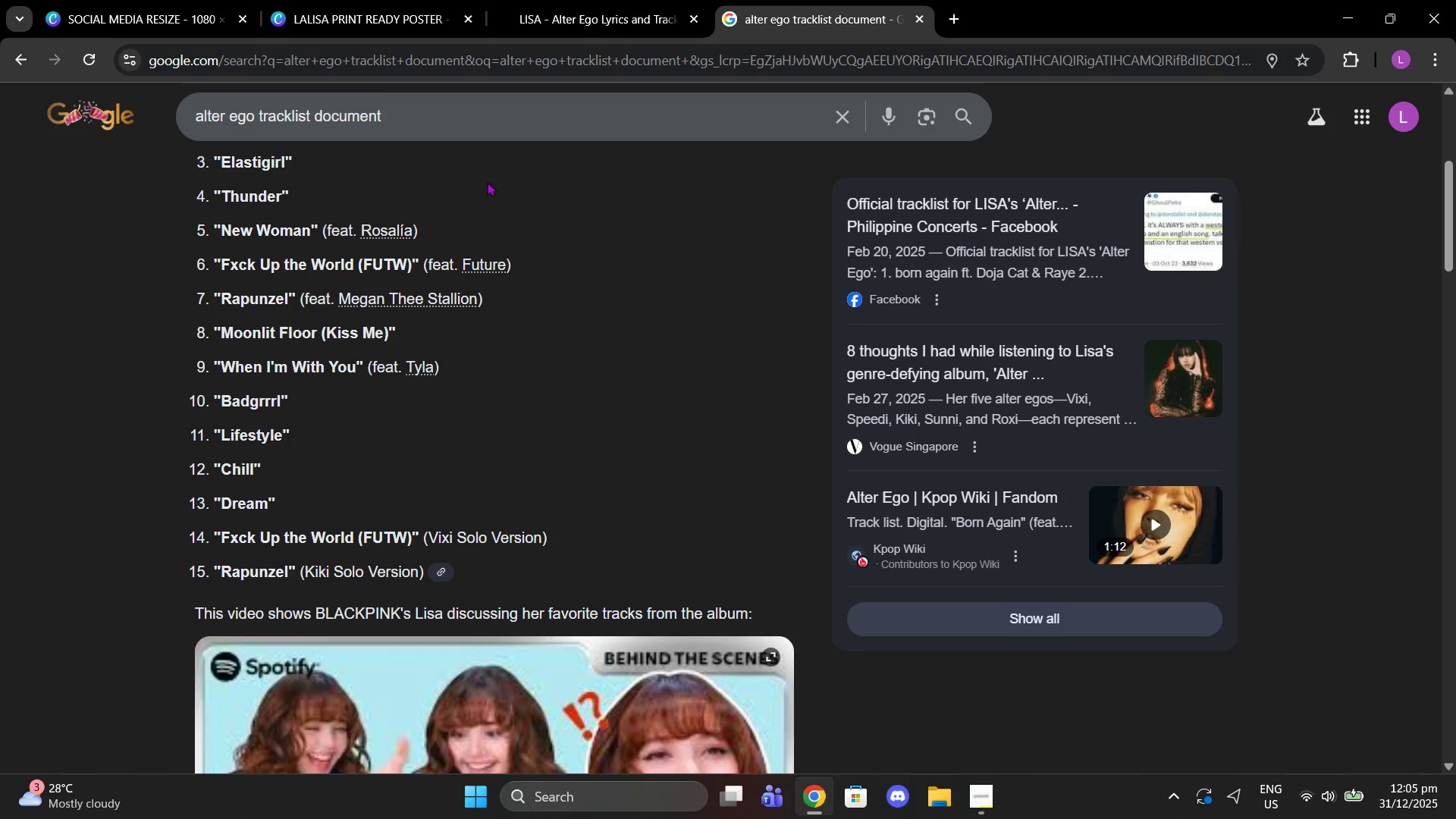 
left_click_drag(start_coordinate=[362, 0], to_coordinate=[366, 0])
 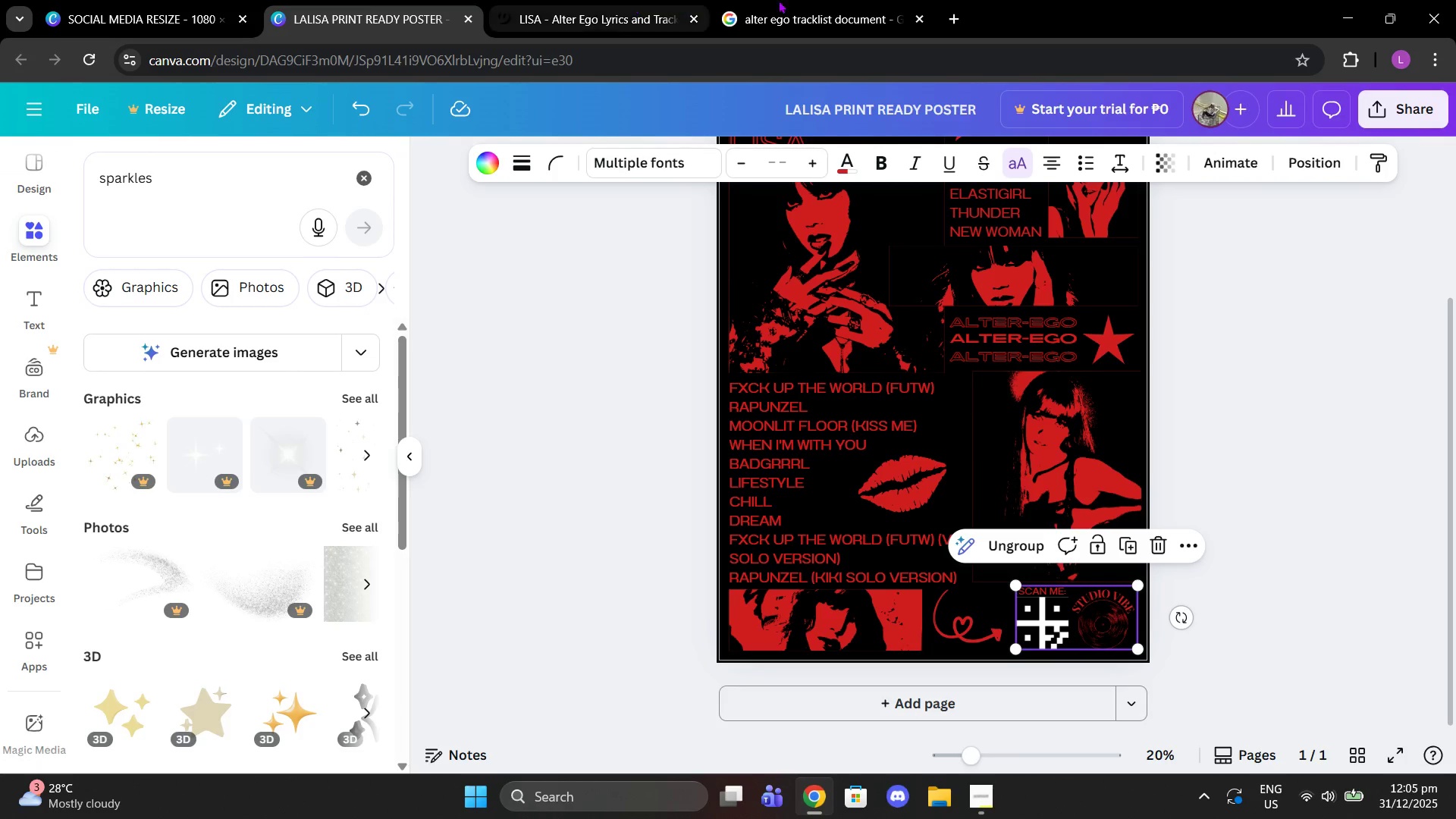 
left_click([611, 0])
 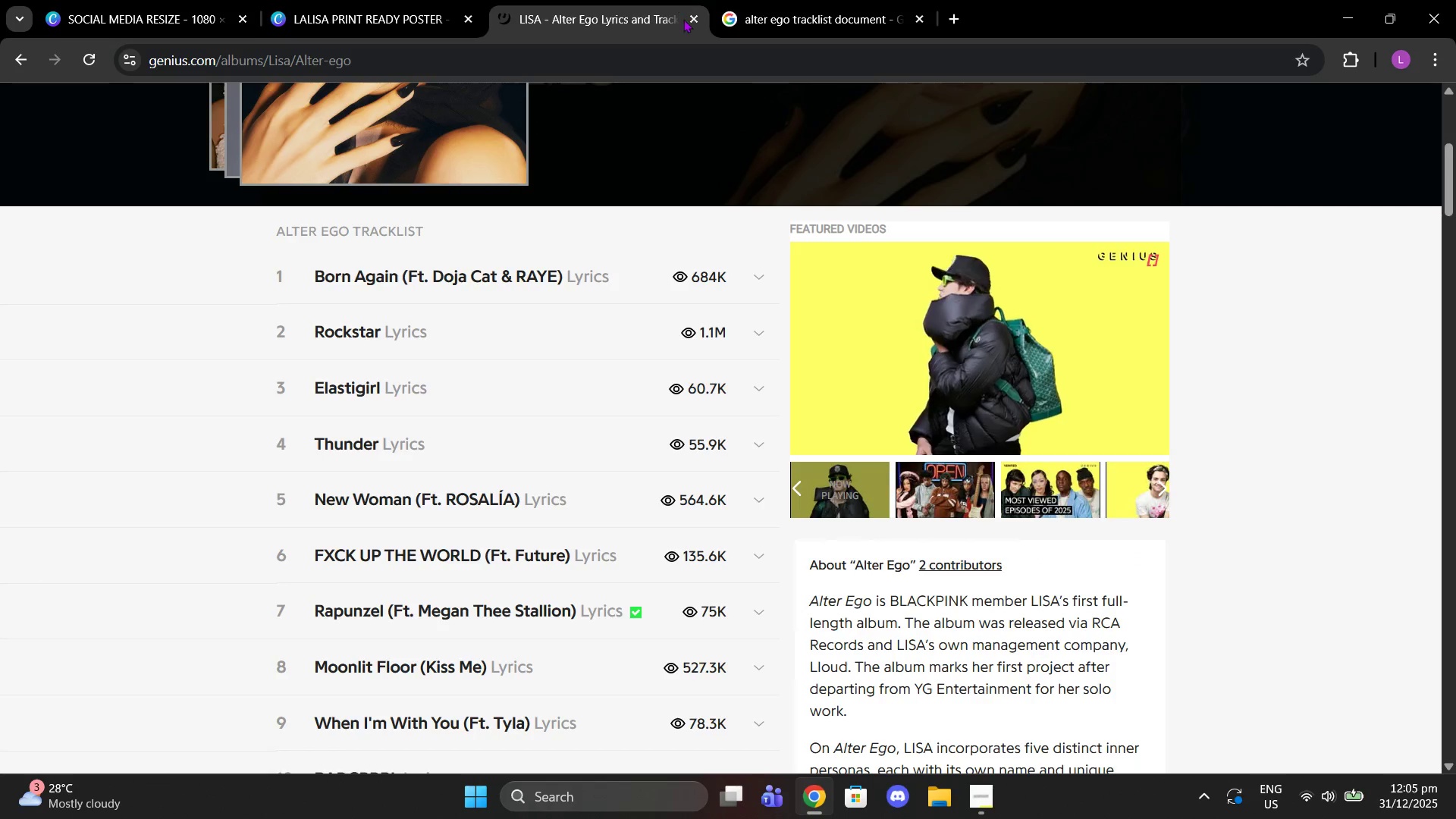 
scroll: coordinate [573, 255], scroll_direction: down, amount: 2.0
 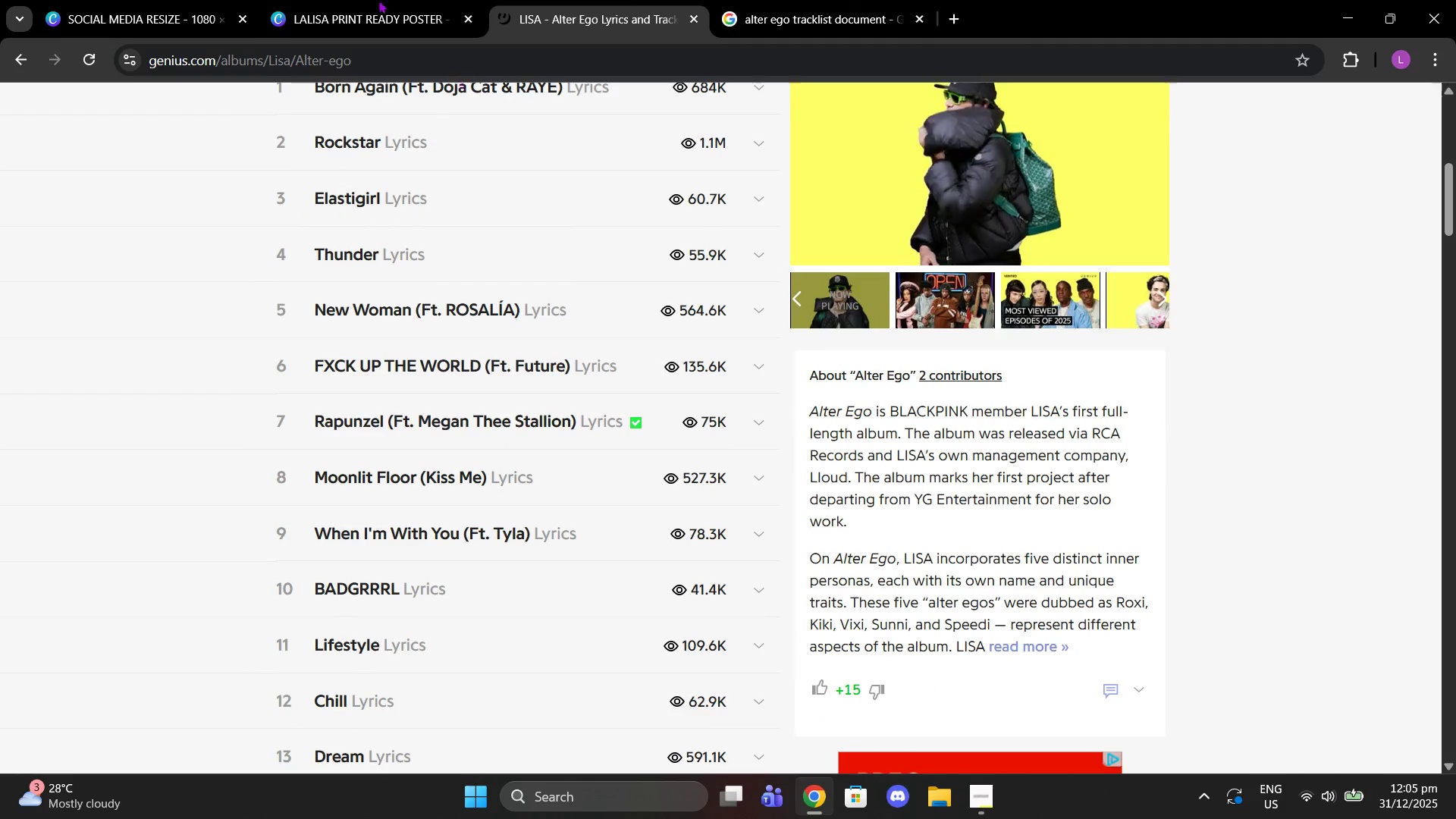 
mouse_move([366, -2])
 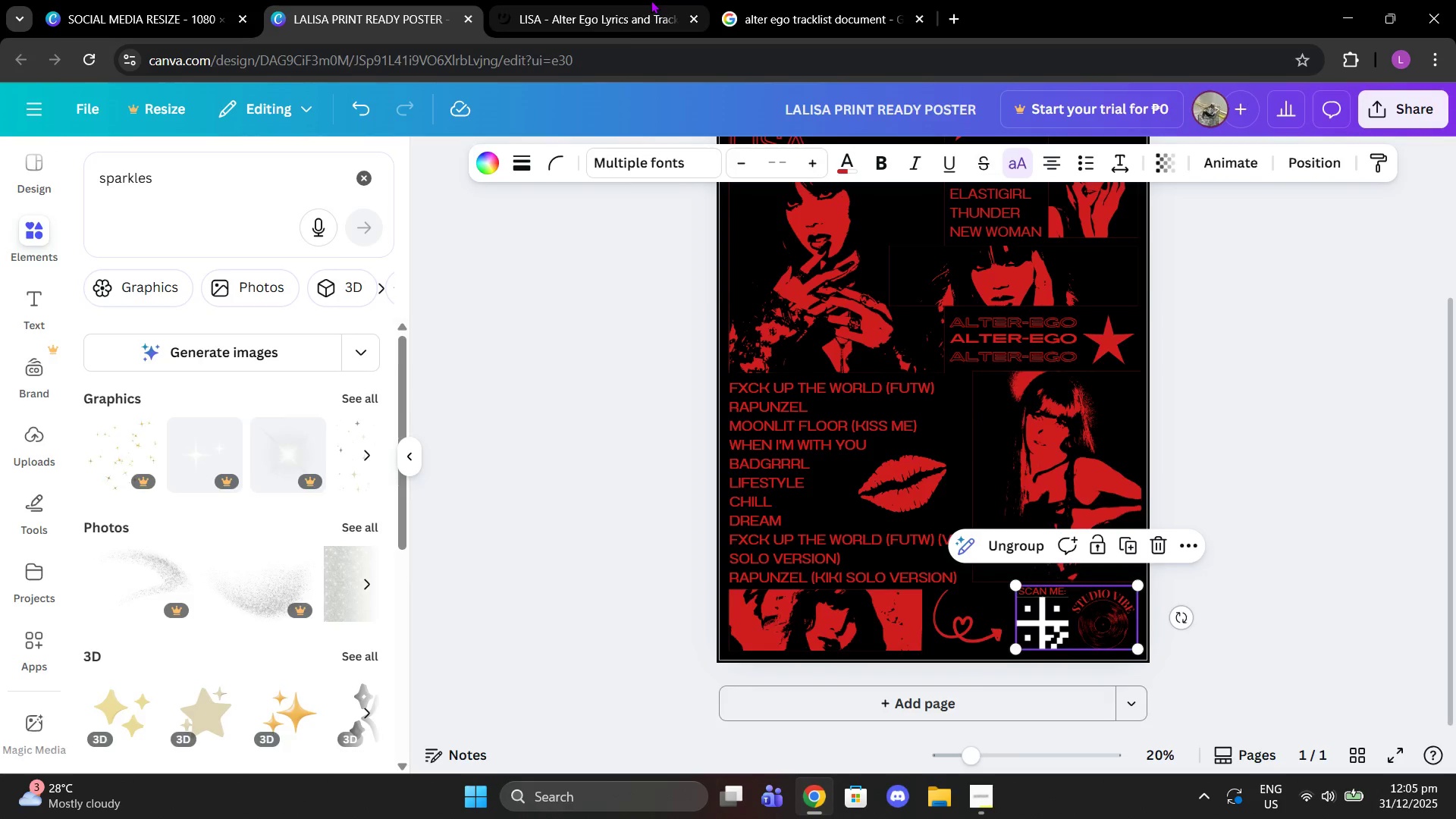 
left_click([651, 0])
 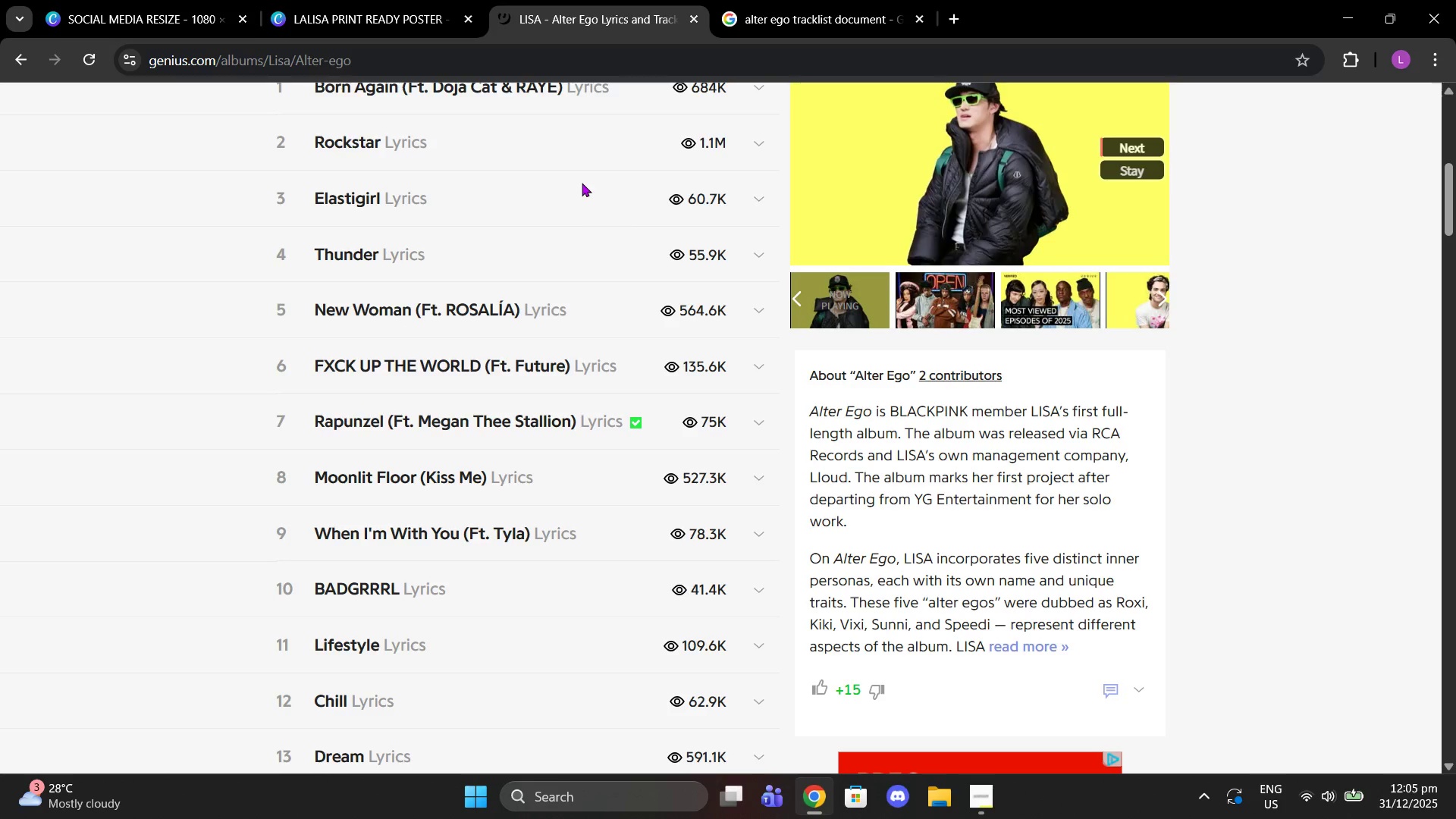 
scroll: coordinate [581, 183], scroll_direction: down, amount: 1.0
 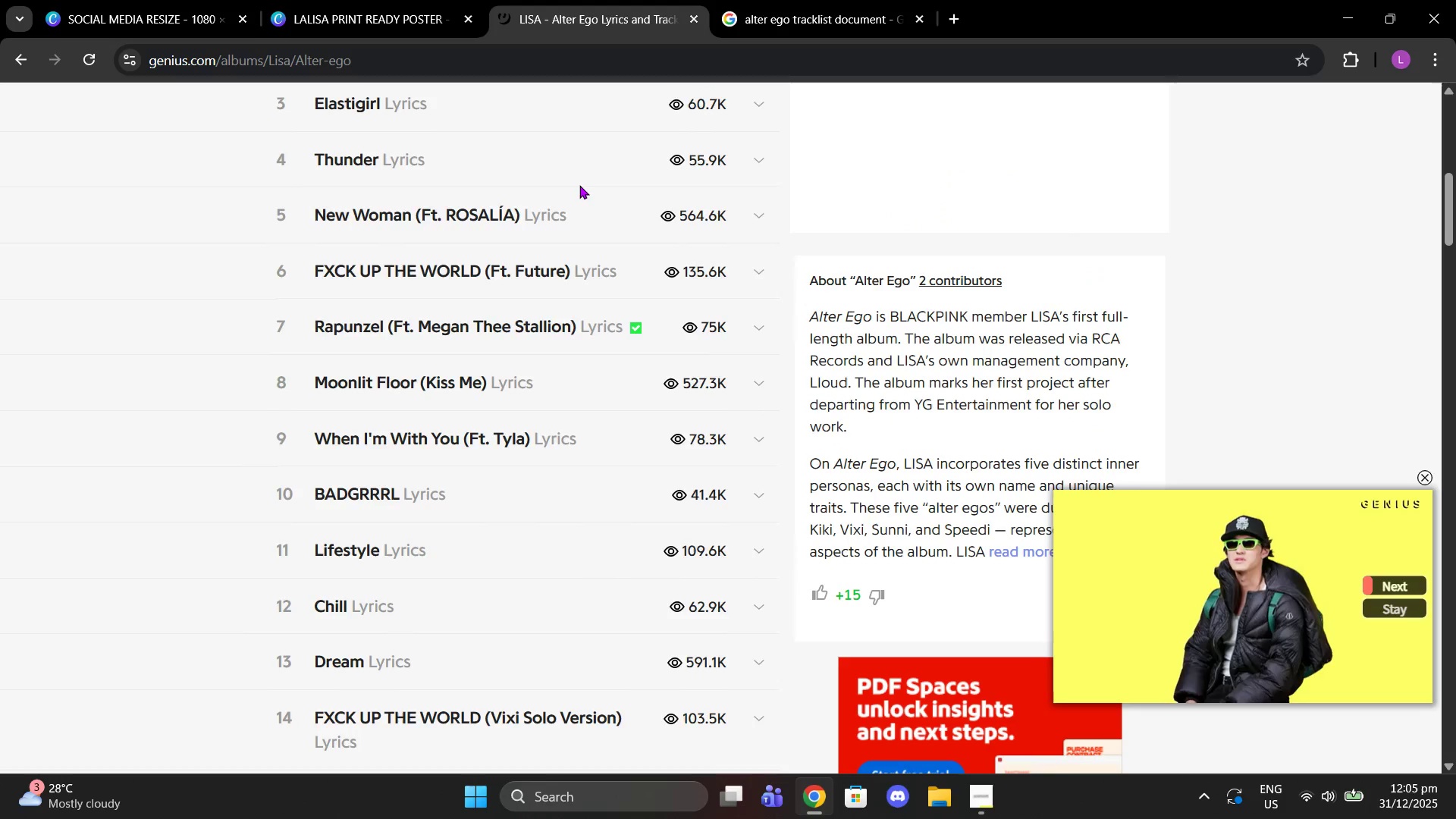 
left_click([318, 0])
 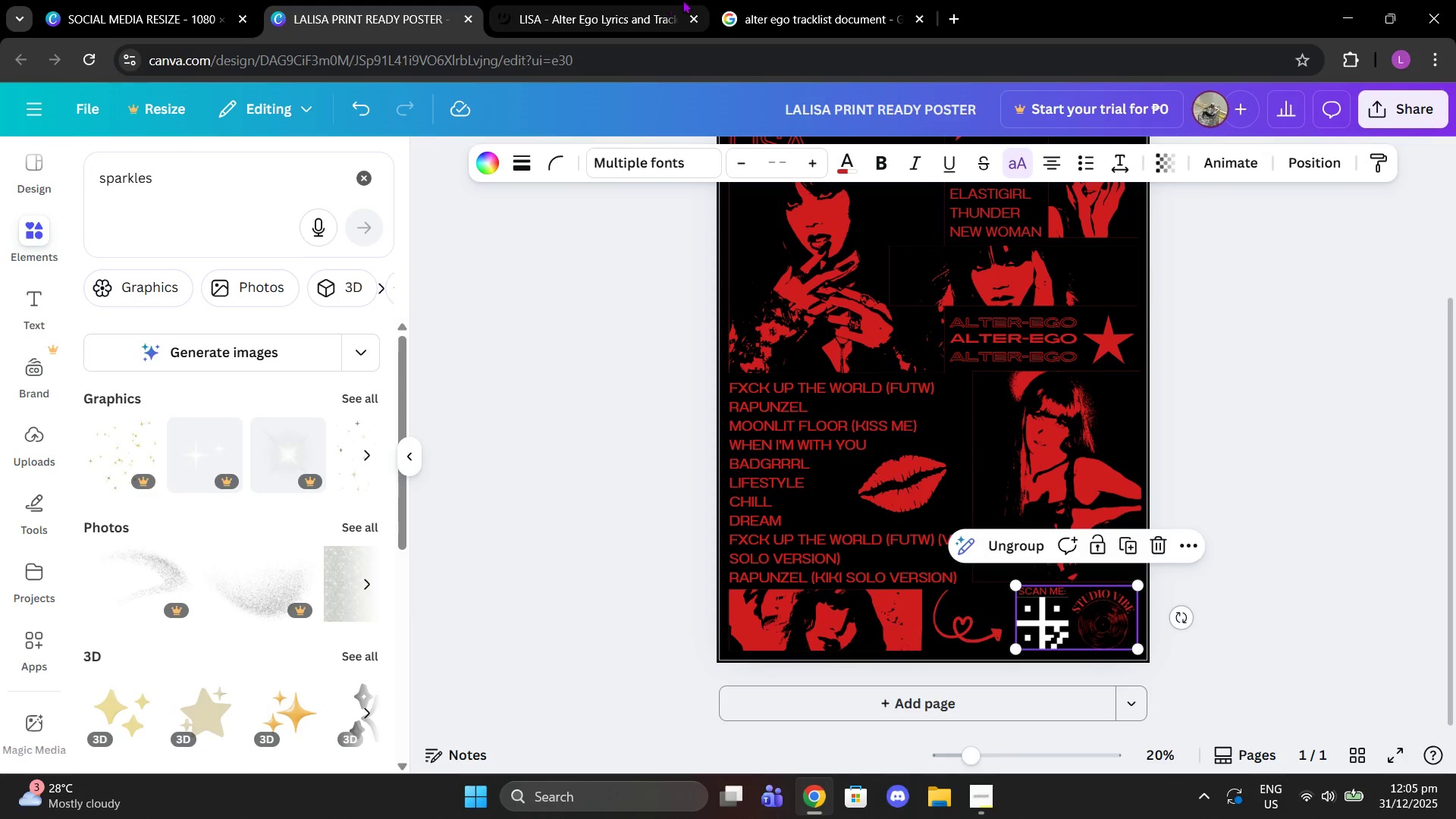 
scroll: coordinate [579, 190], scroll_direction: down, amount: 2.0
 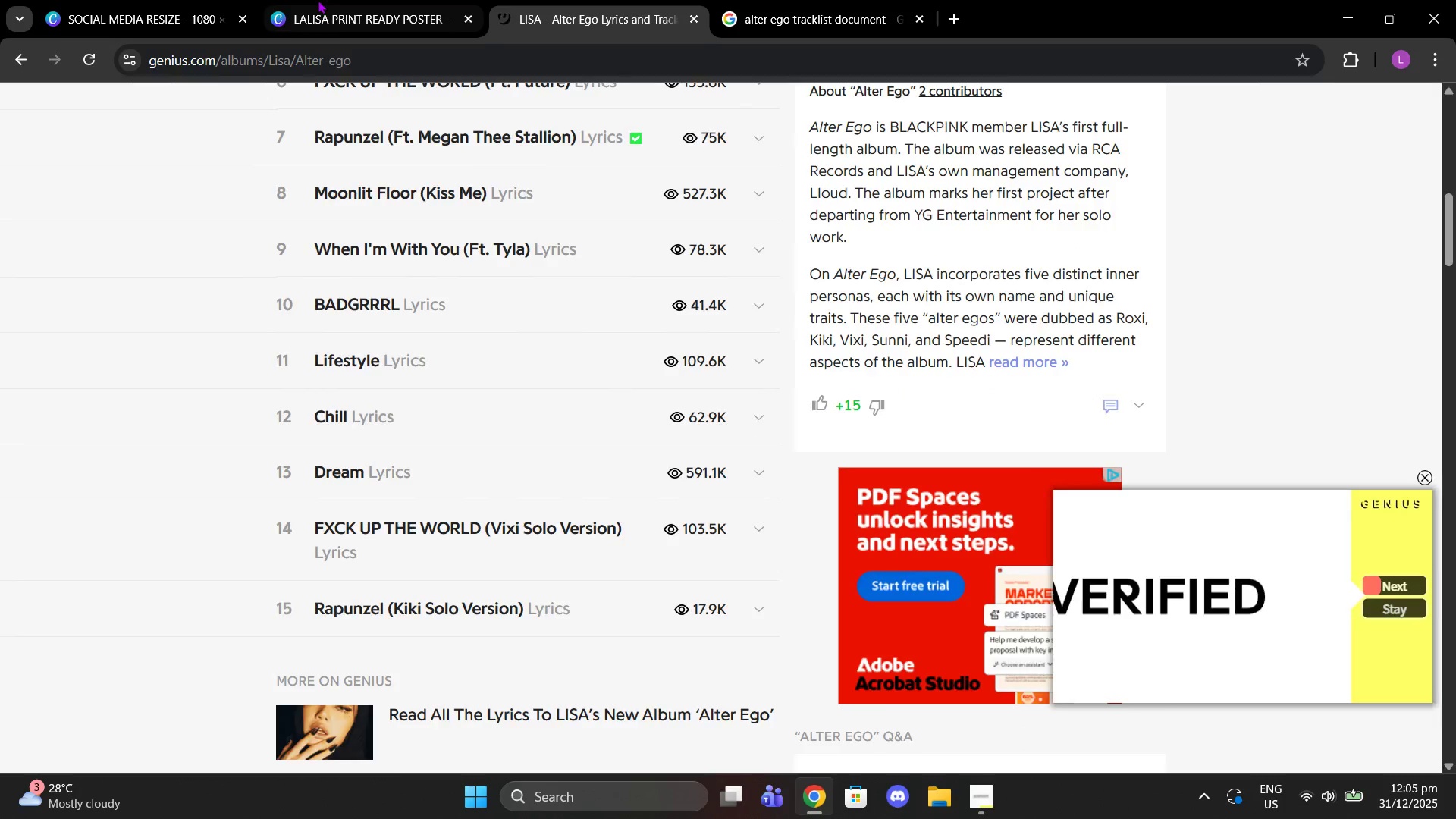 
left_click([686, 2])
 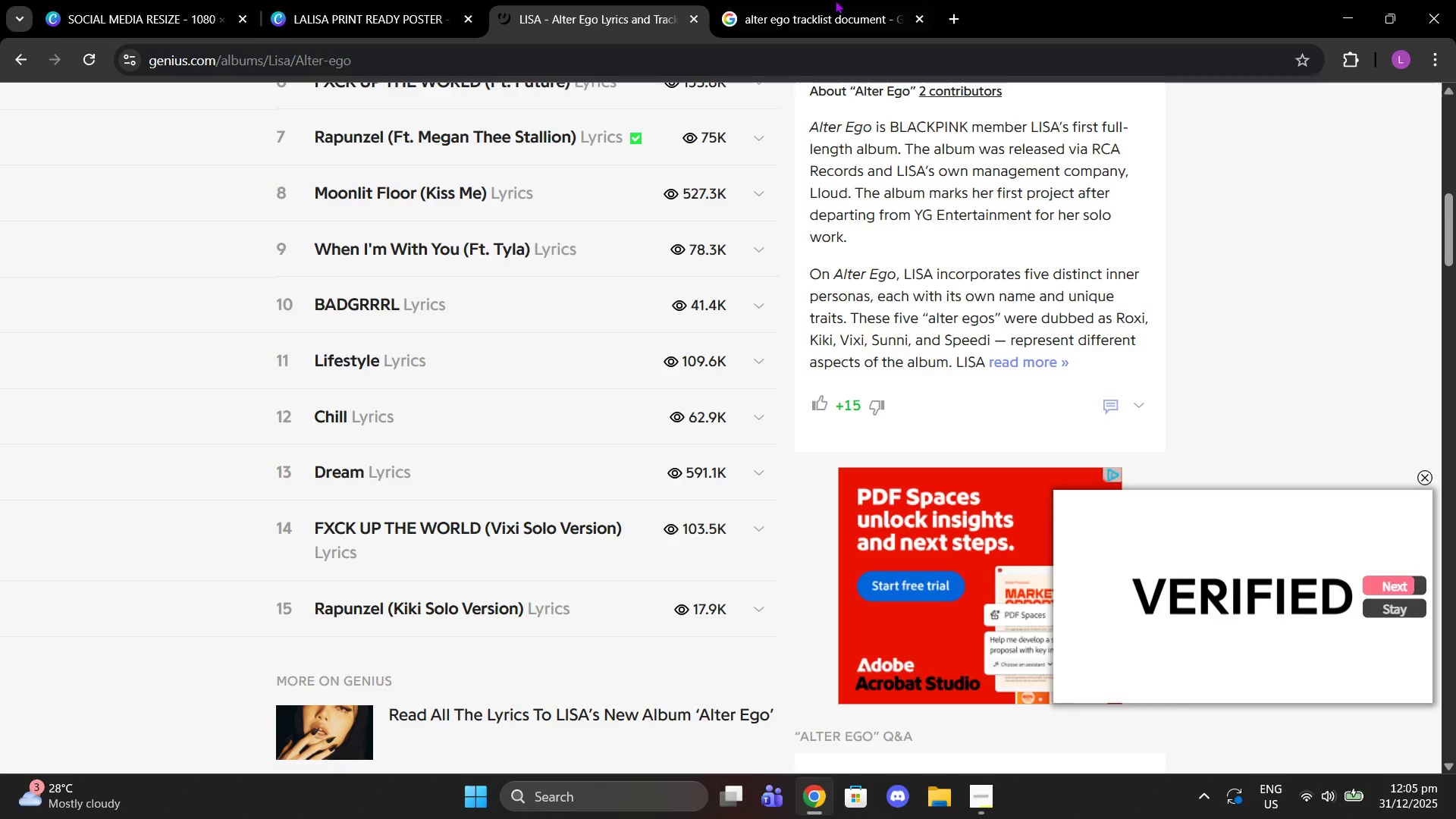 
left_click([905, 0])
 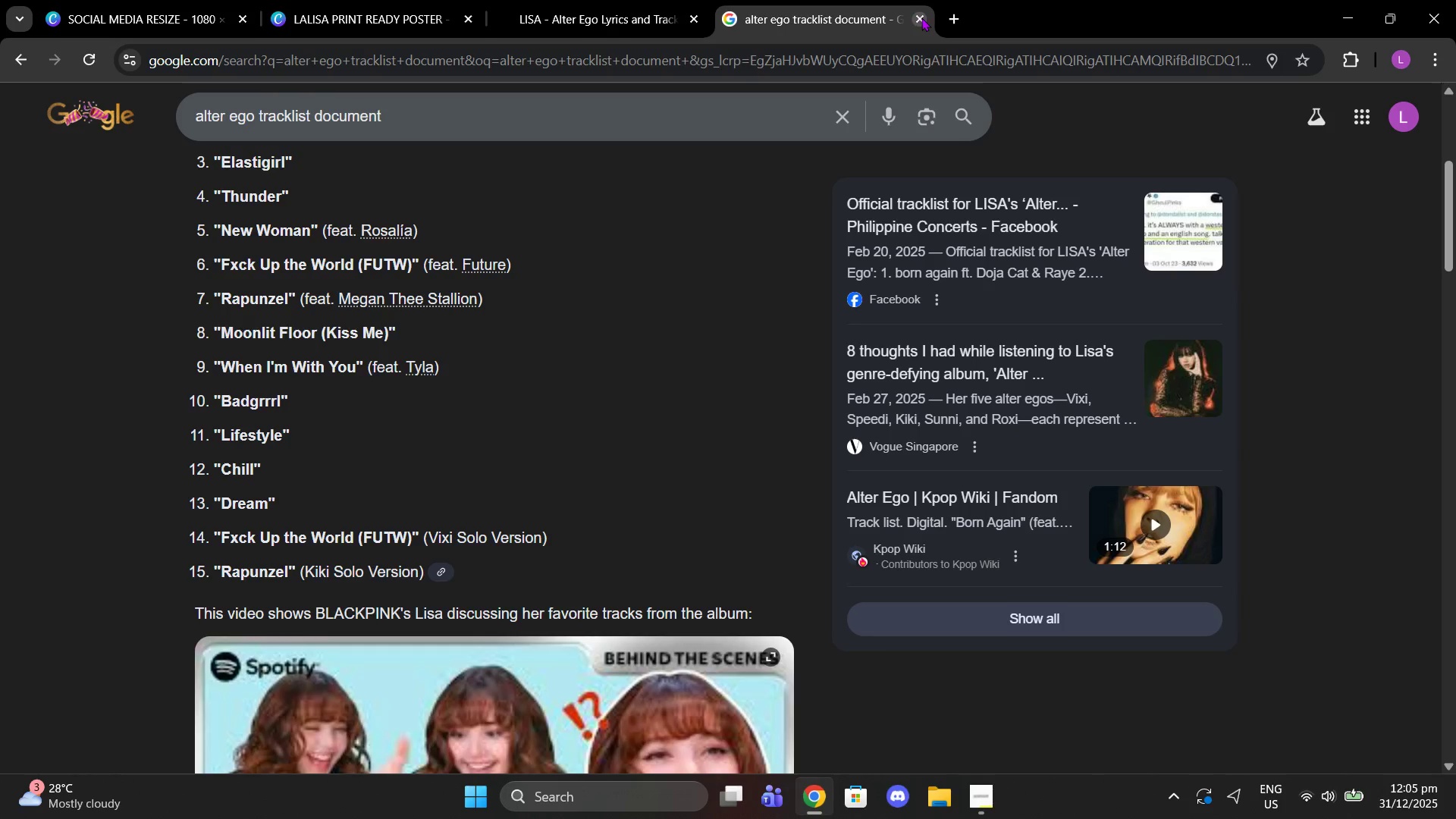 
left_click([921, 17])
 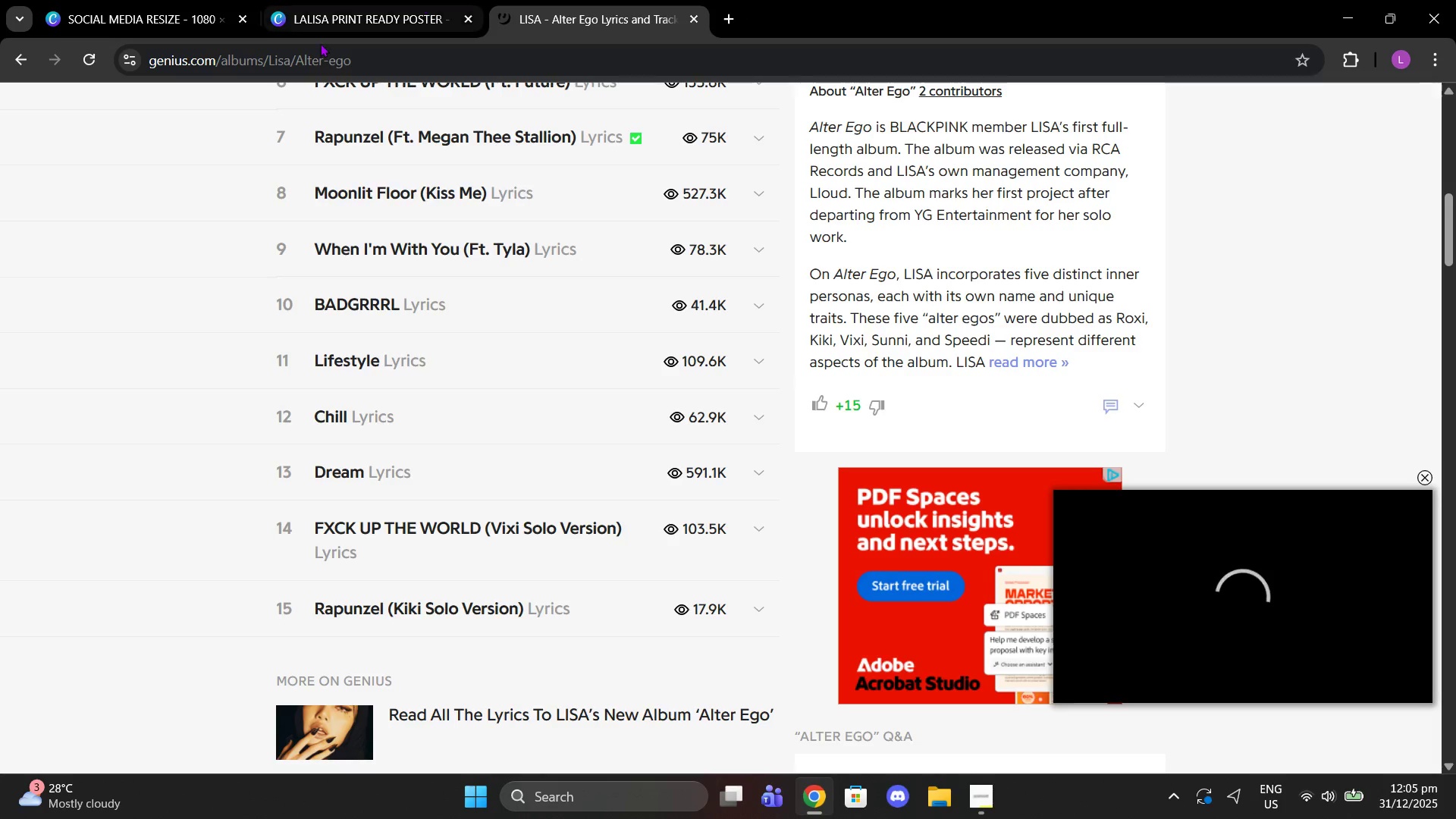 
left_click([320, 43])
 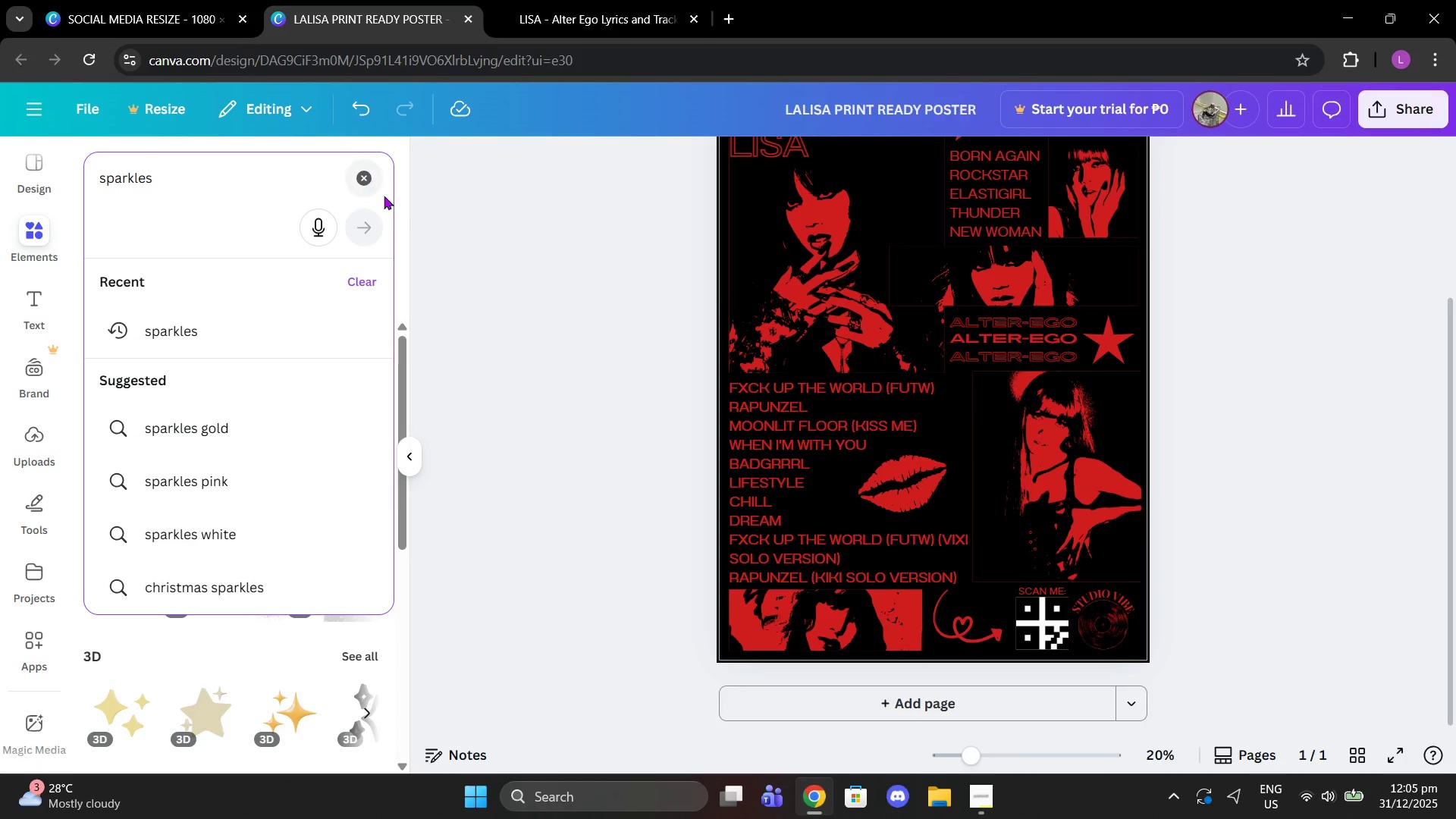 
left_click([357, 403])
 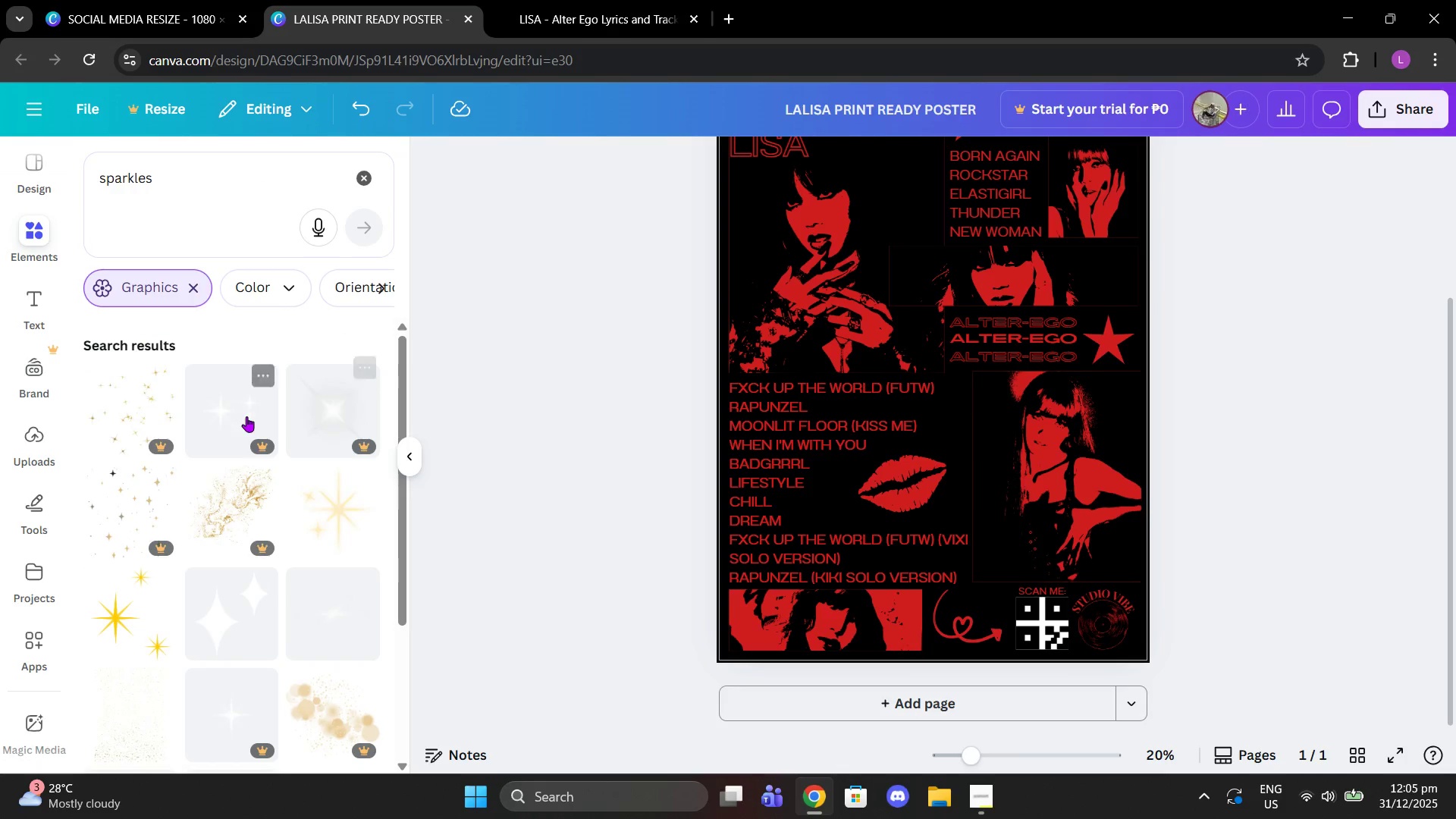 
scroll: coordinate [253, 461], scroll_direction: down, amount: 1.0
 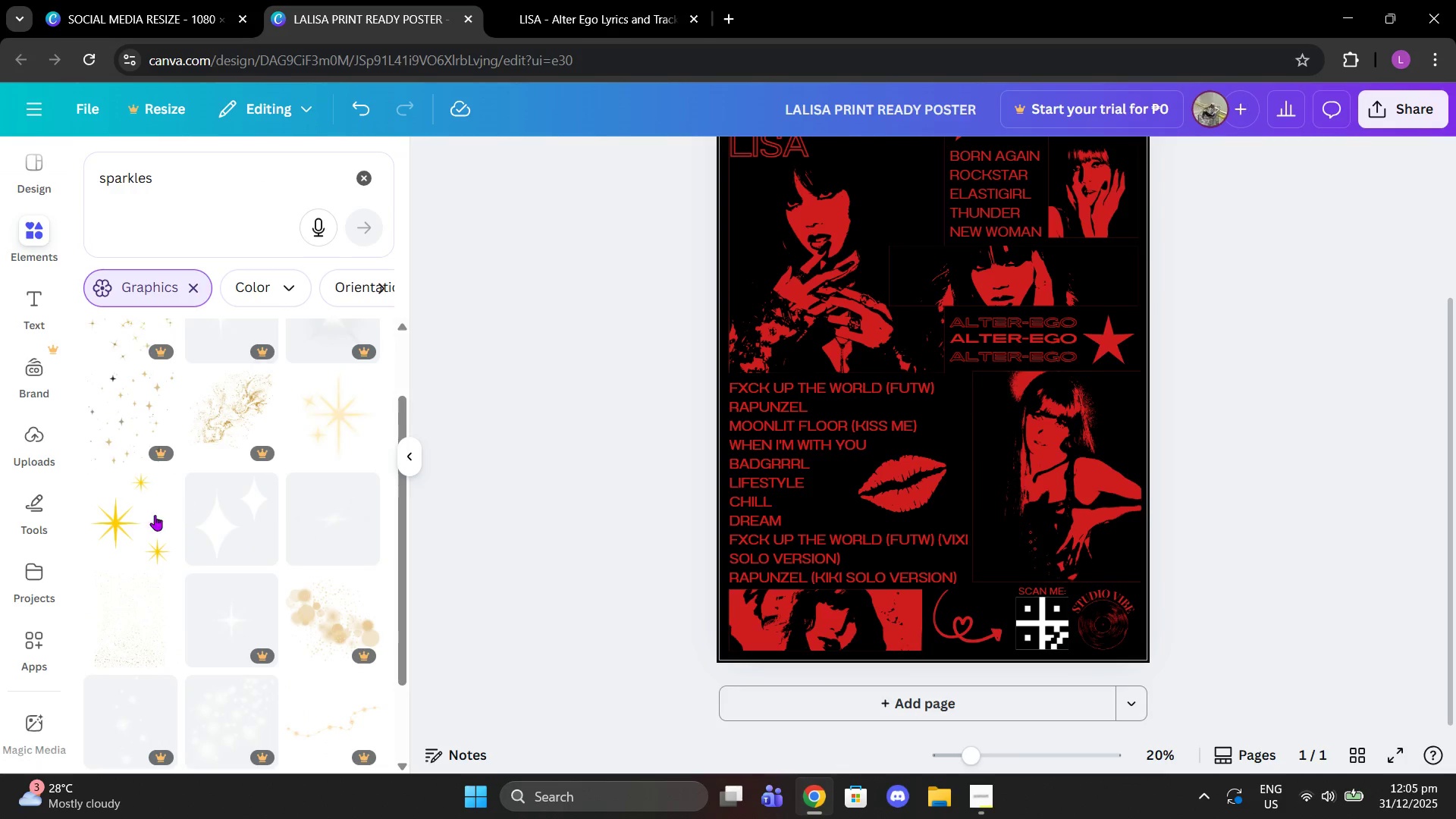 
left_click([111, 542])
 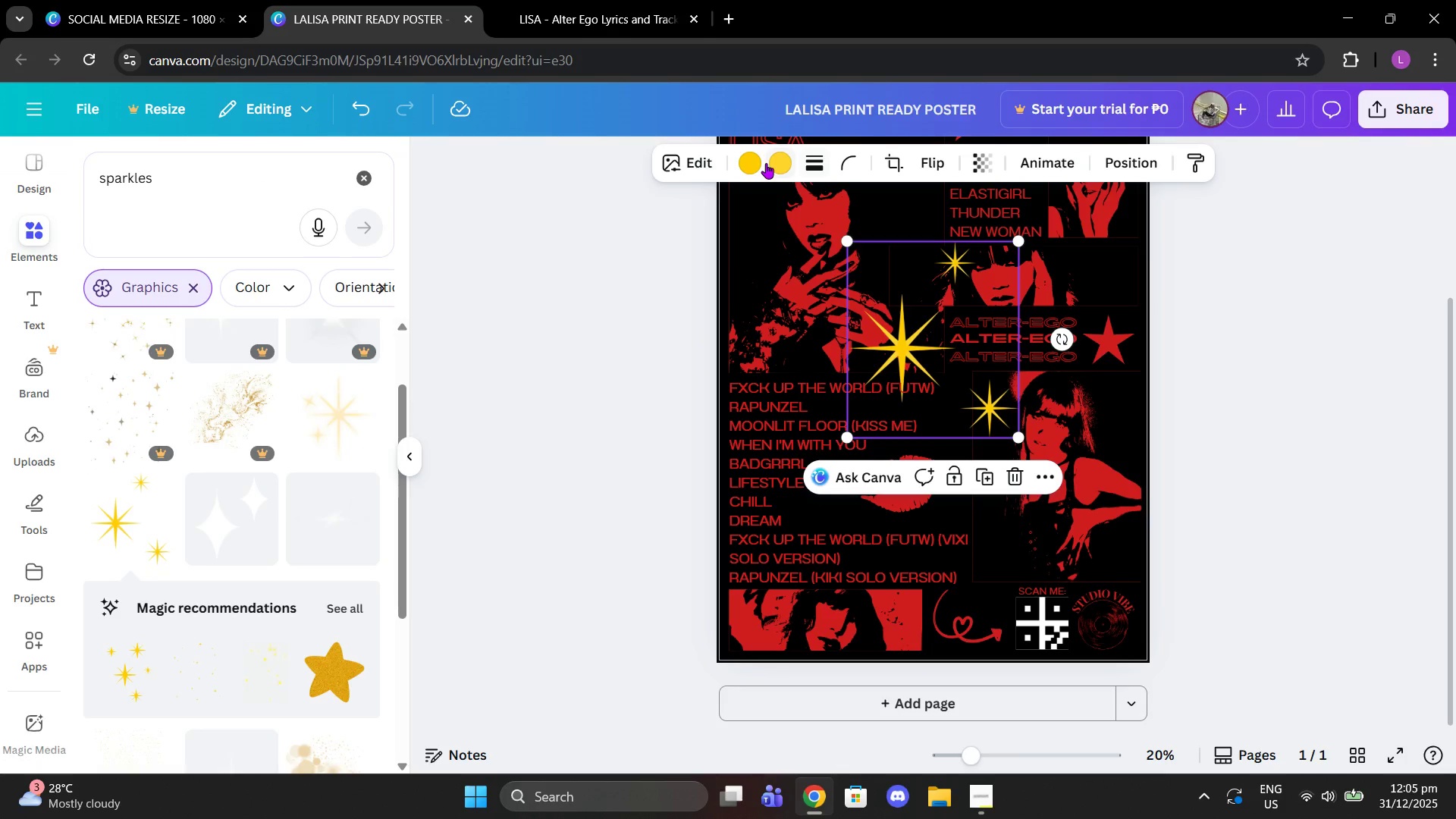 
left_click([755, 160])
 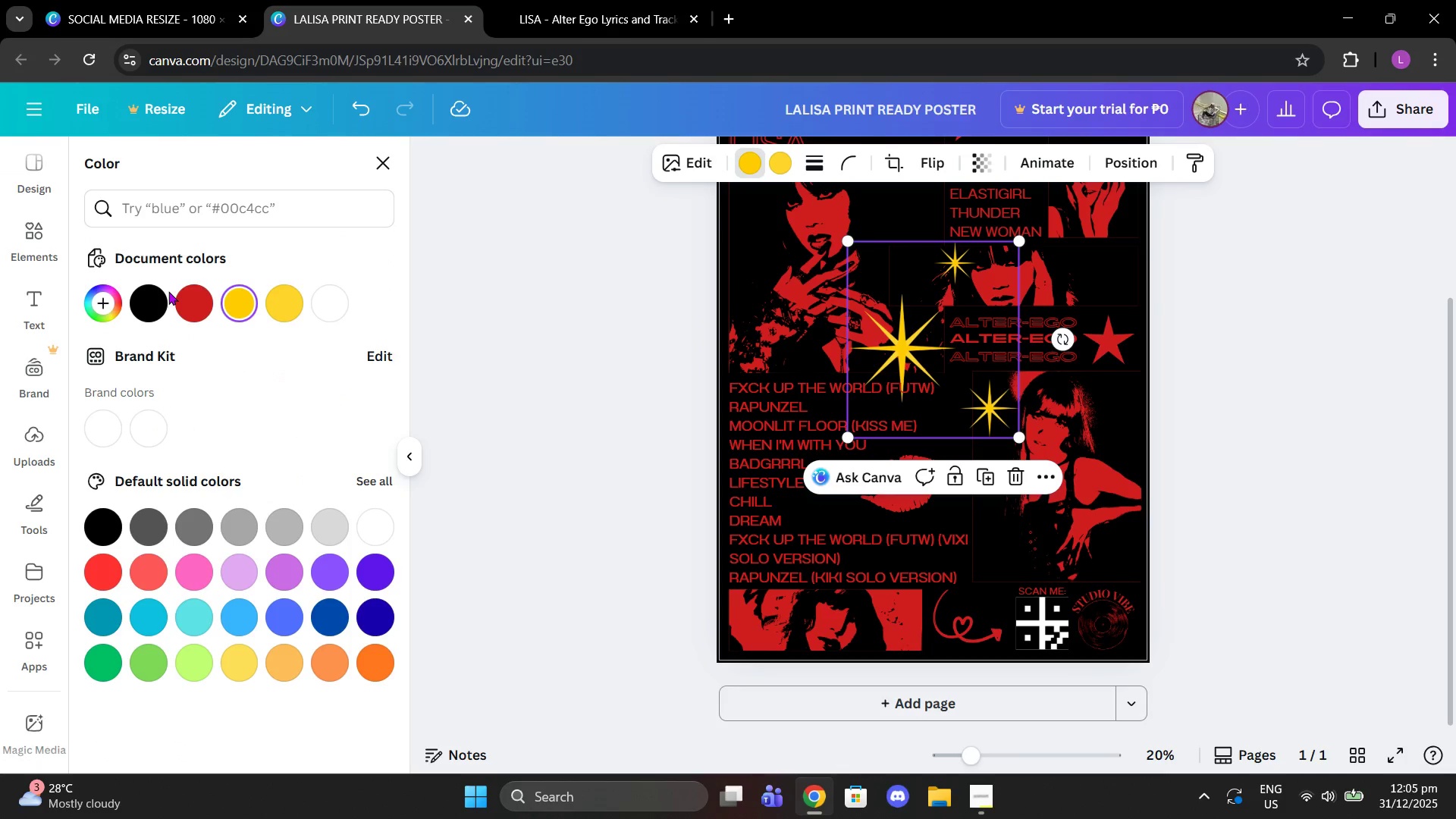 
left_click([187, 297])
 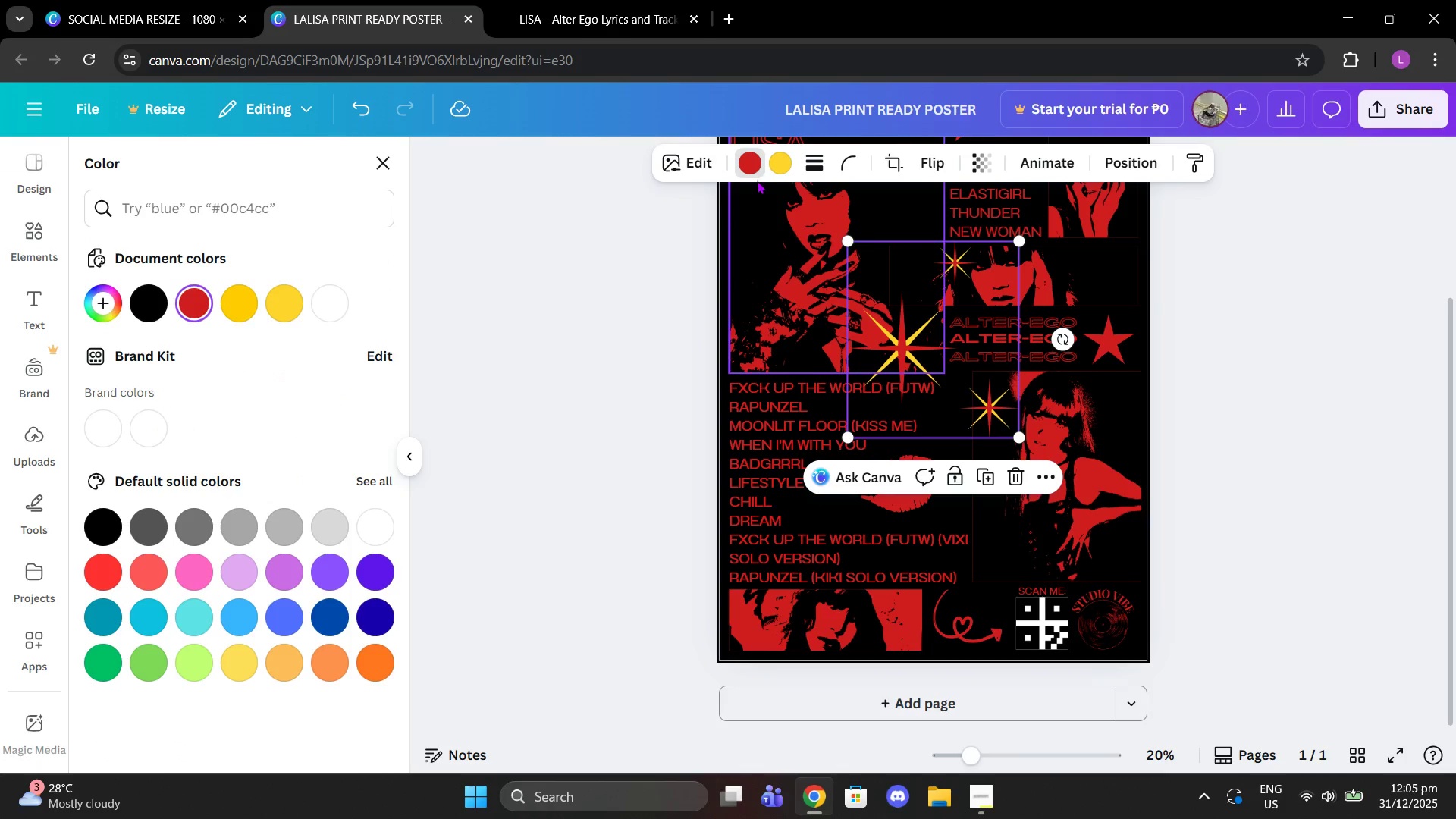 
left_click([775, 170])
 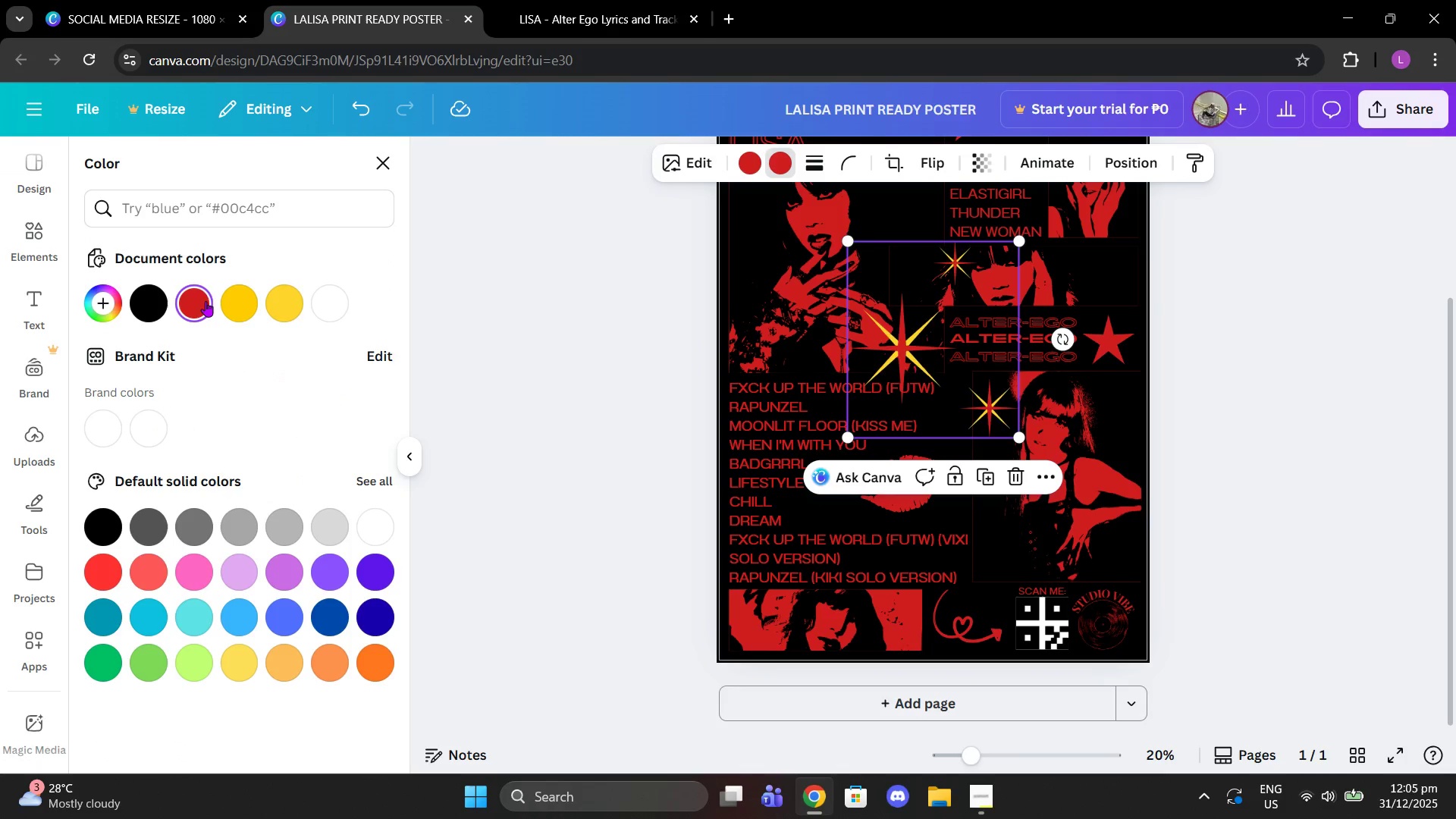 
double_click([1389, 305])
 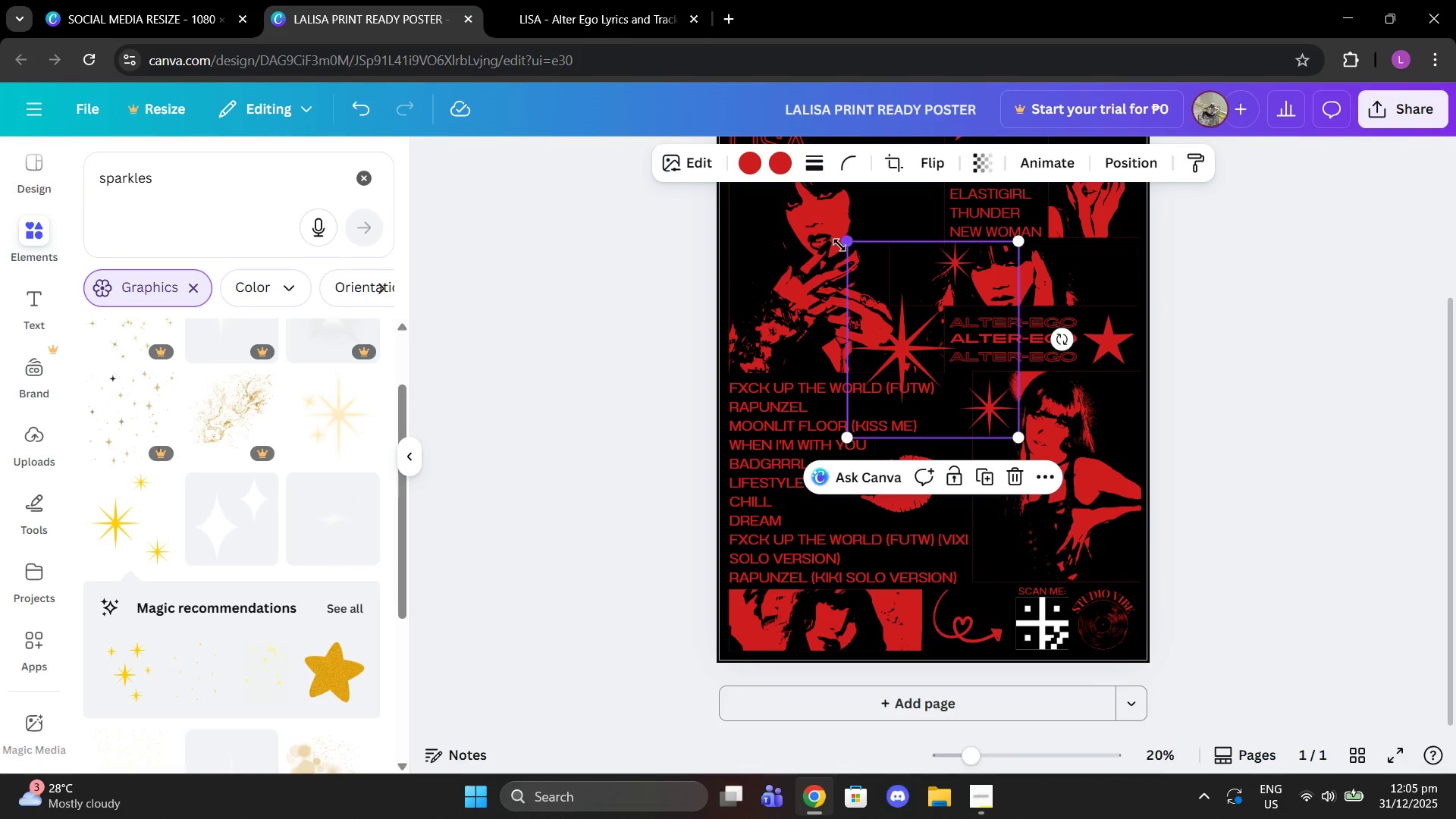 
left_click_drag(start_coordinate=[839, 245], to_coordinate=[916, 306])
 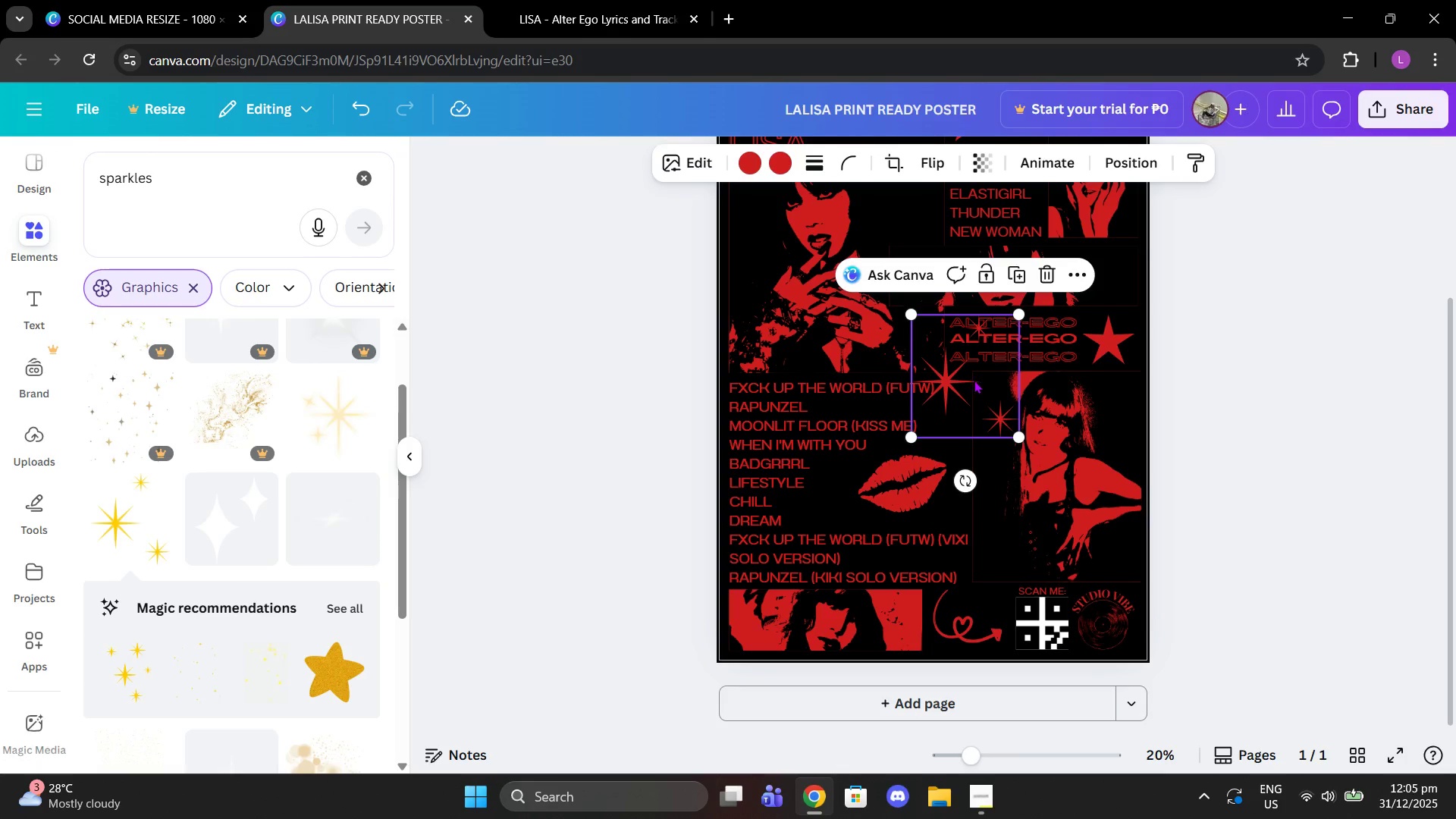 
left_click_drag(start_coordinate=[974, 380], to_coordinate=[989, 438])
 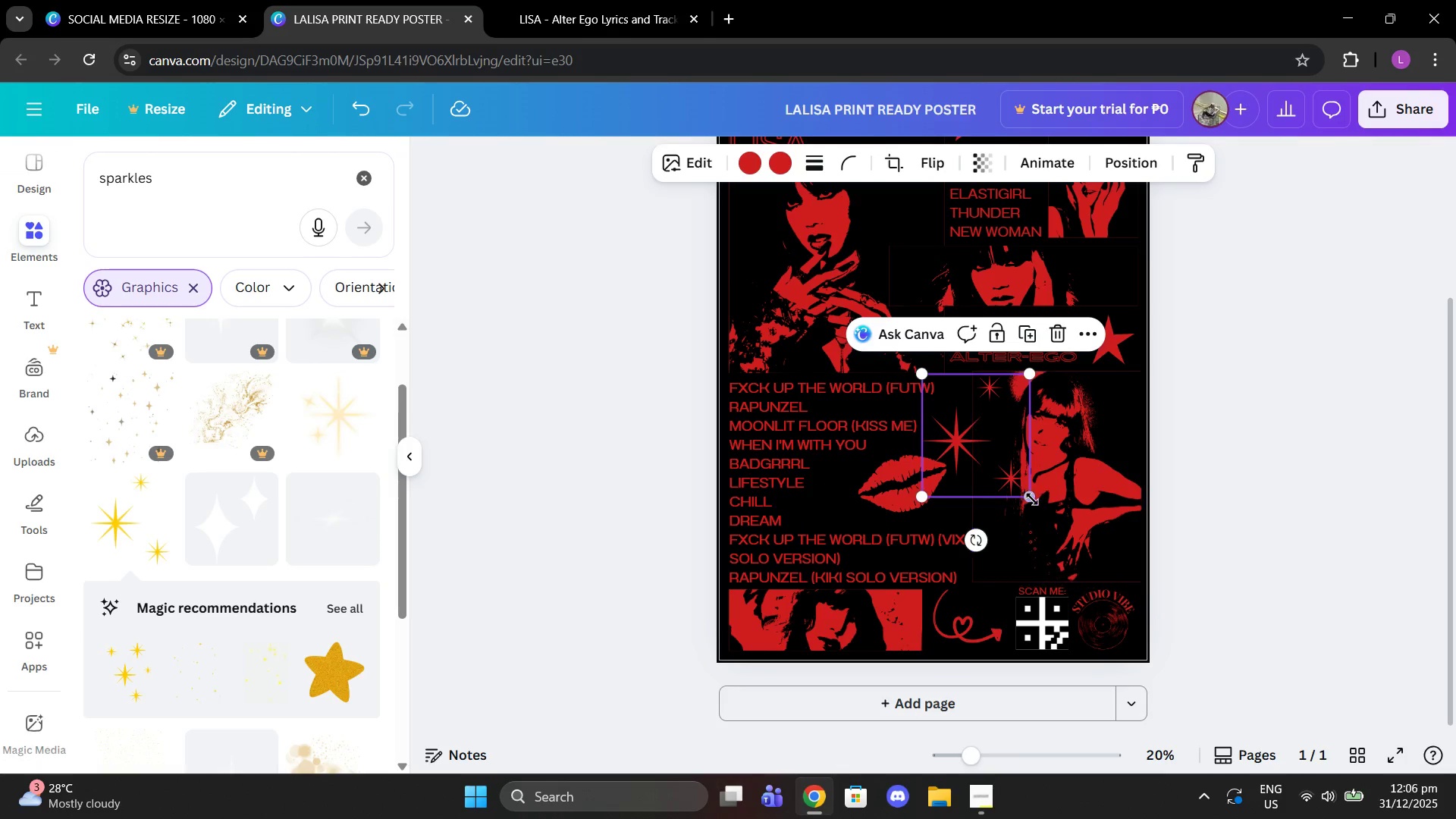 
left_click_drag(start_coordinate=[1032, 499], to_coordinate=[1006, 473])
 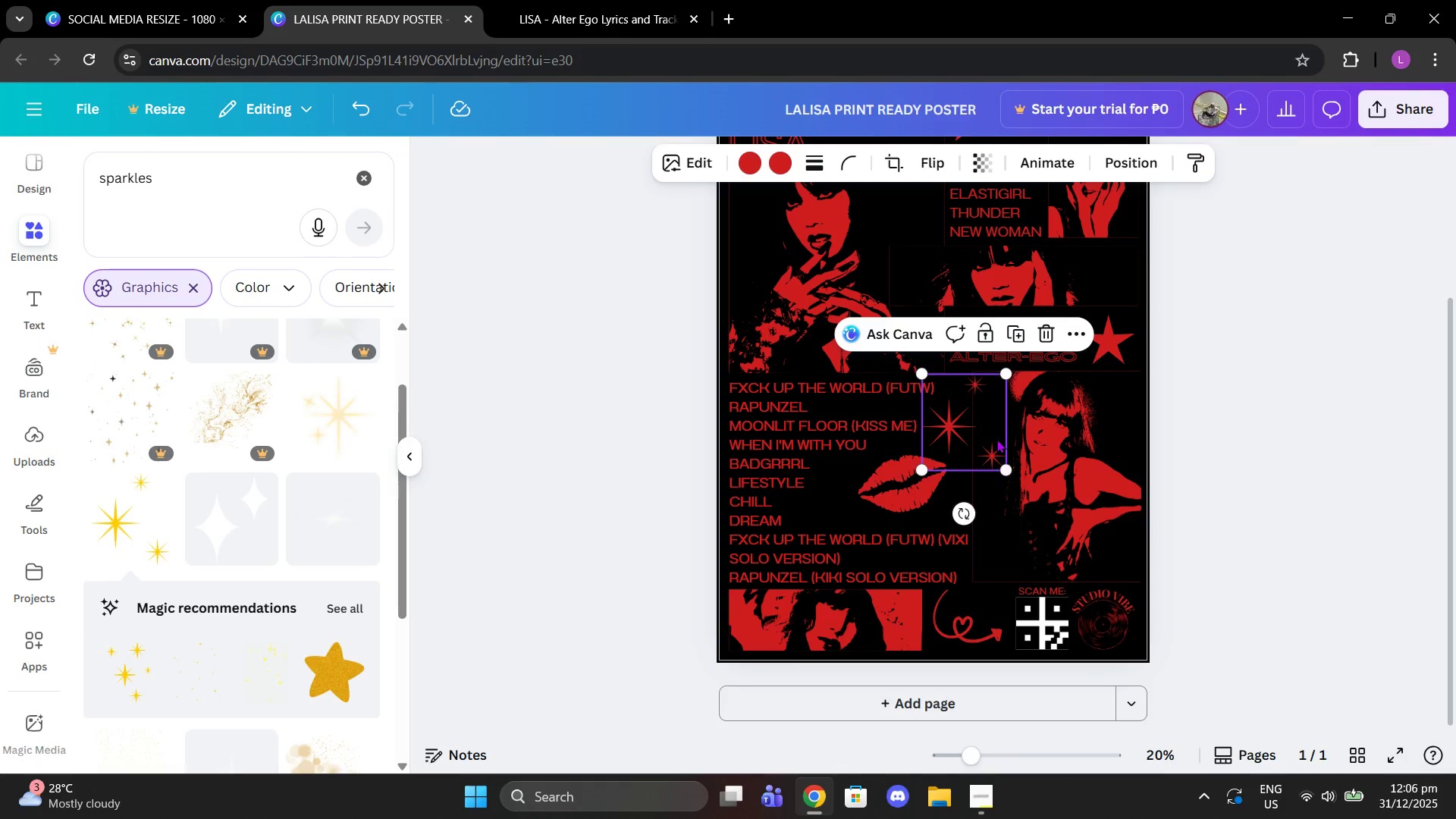 
left_click_drag(start_coordinate=[996, 439], to_coordinate=[1004, 434])
 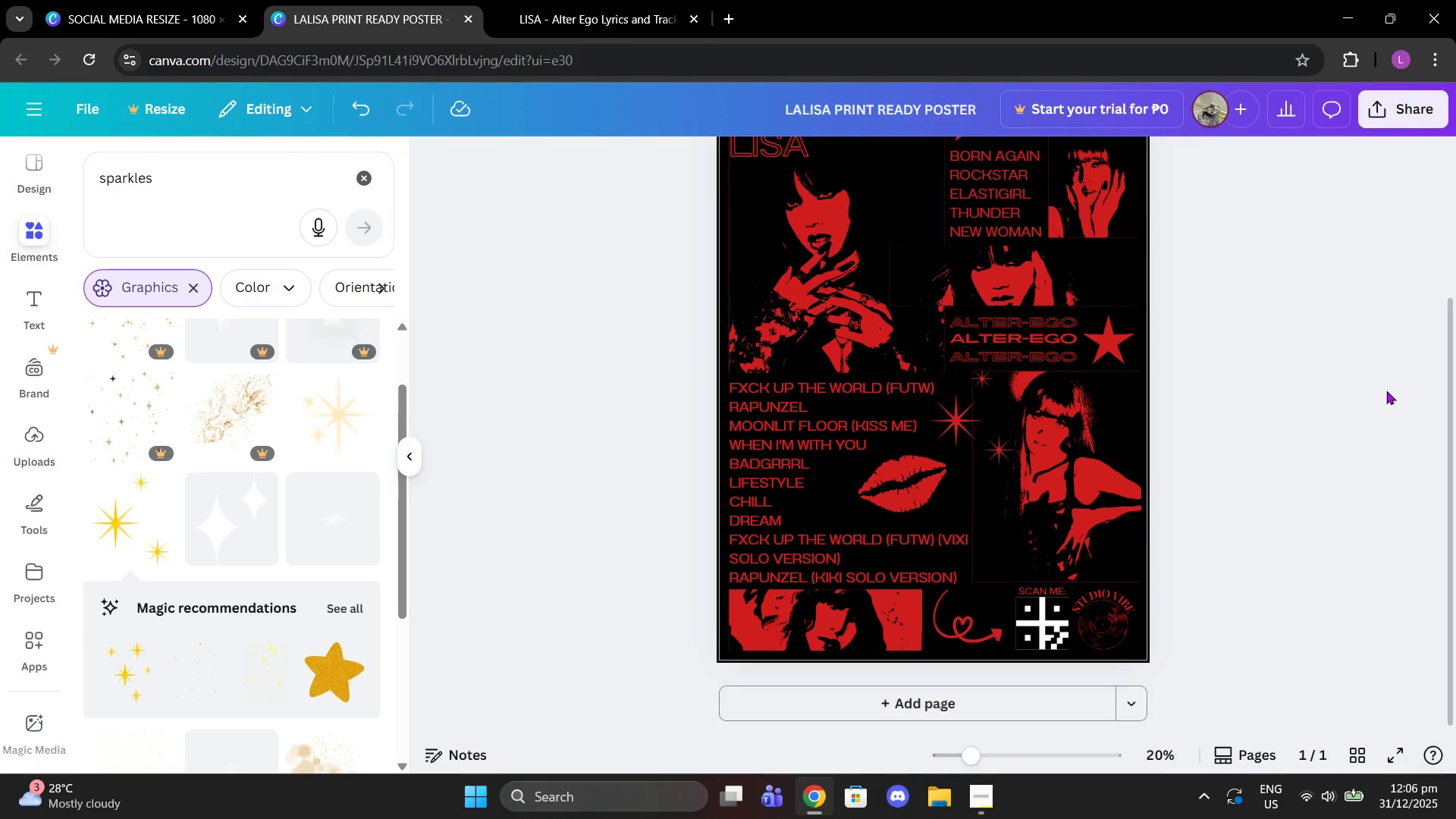 
scroll: coordinate [1393, 378], scroll_direction: up, amount: 1.0
 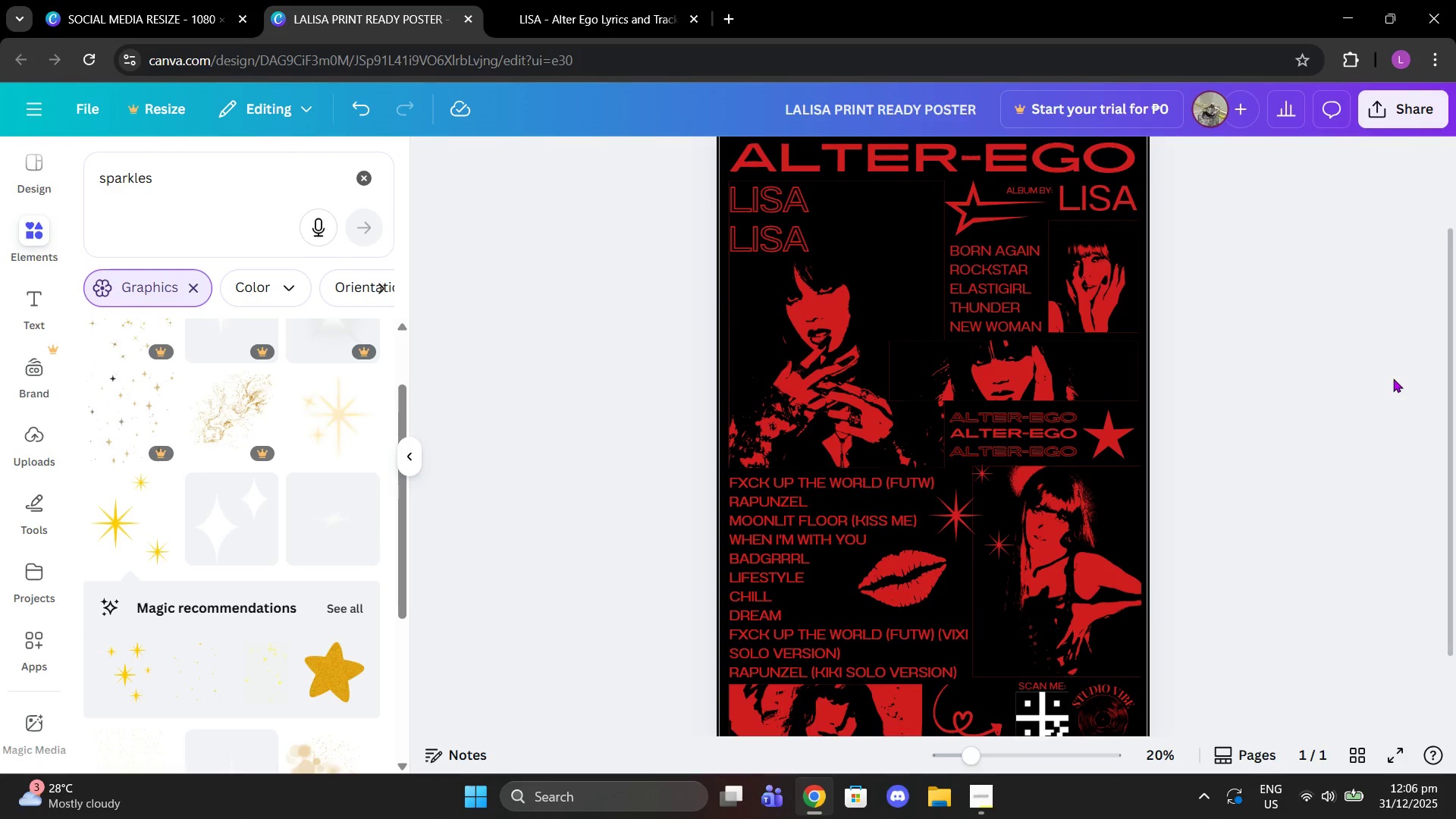 
scroll: coordinate [1393, 378], scroll_direction: down, amount: 1.0
 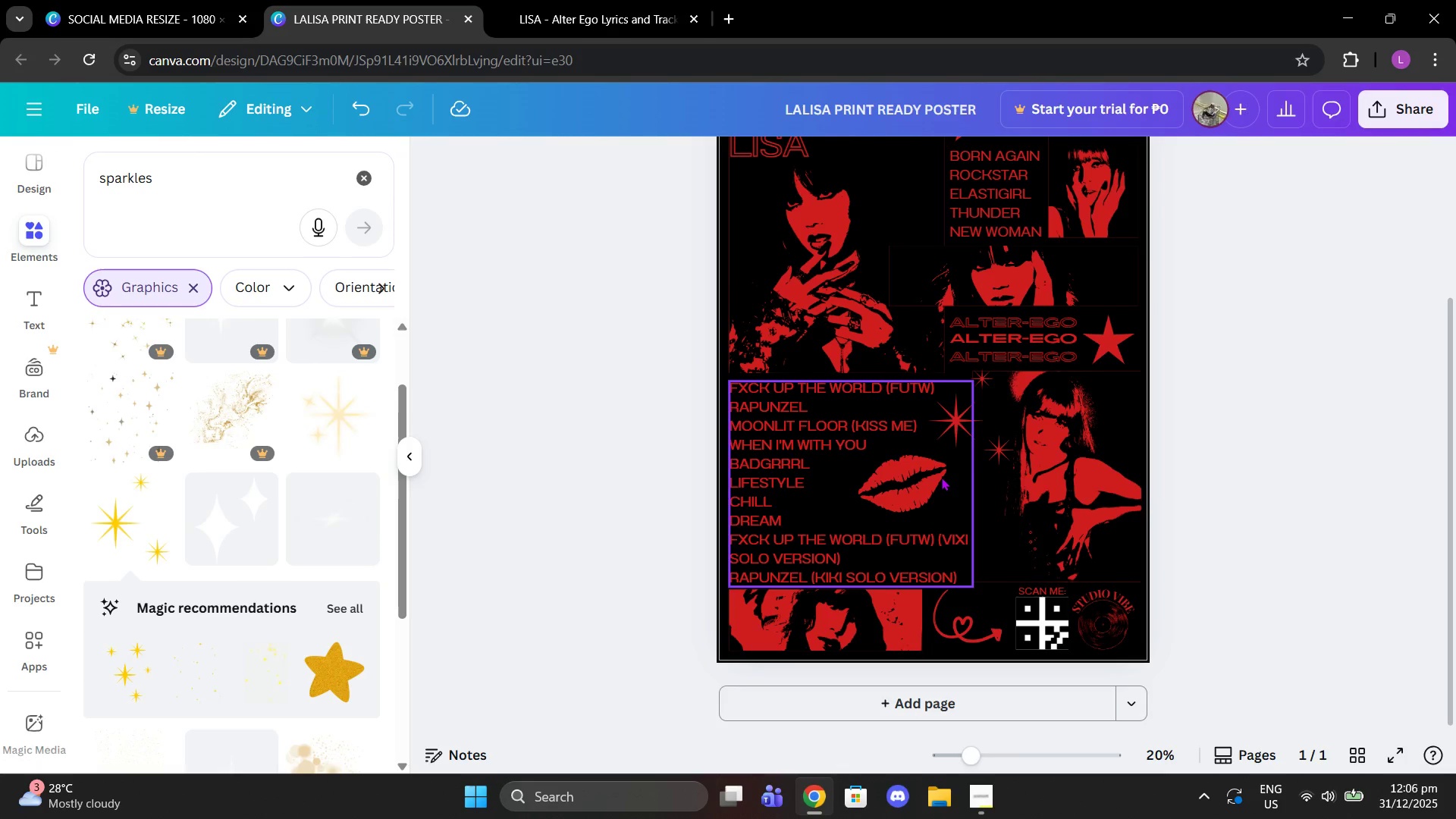 
left_click([940, 477])
 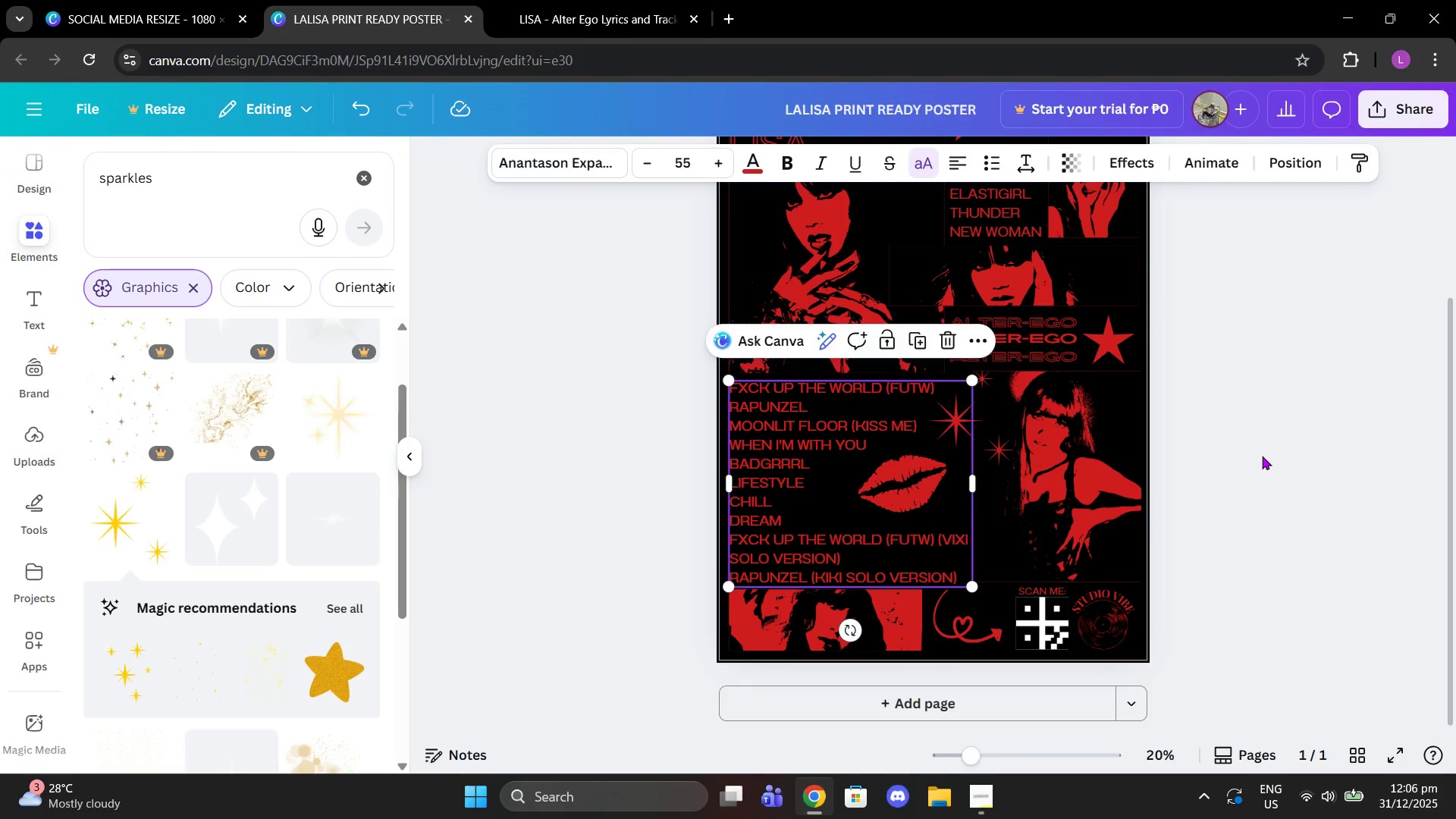 
left_click([1262, 456])
 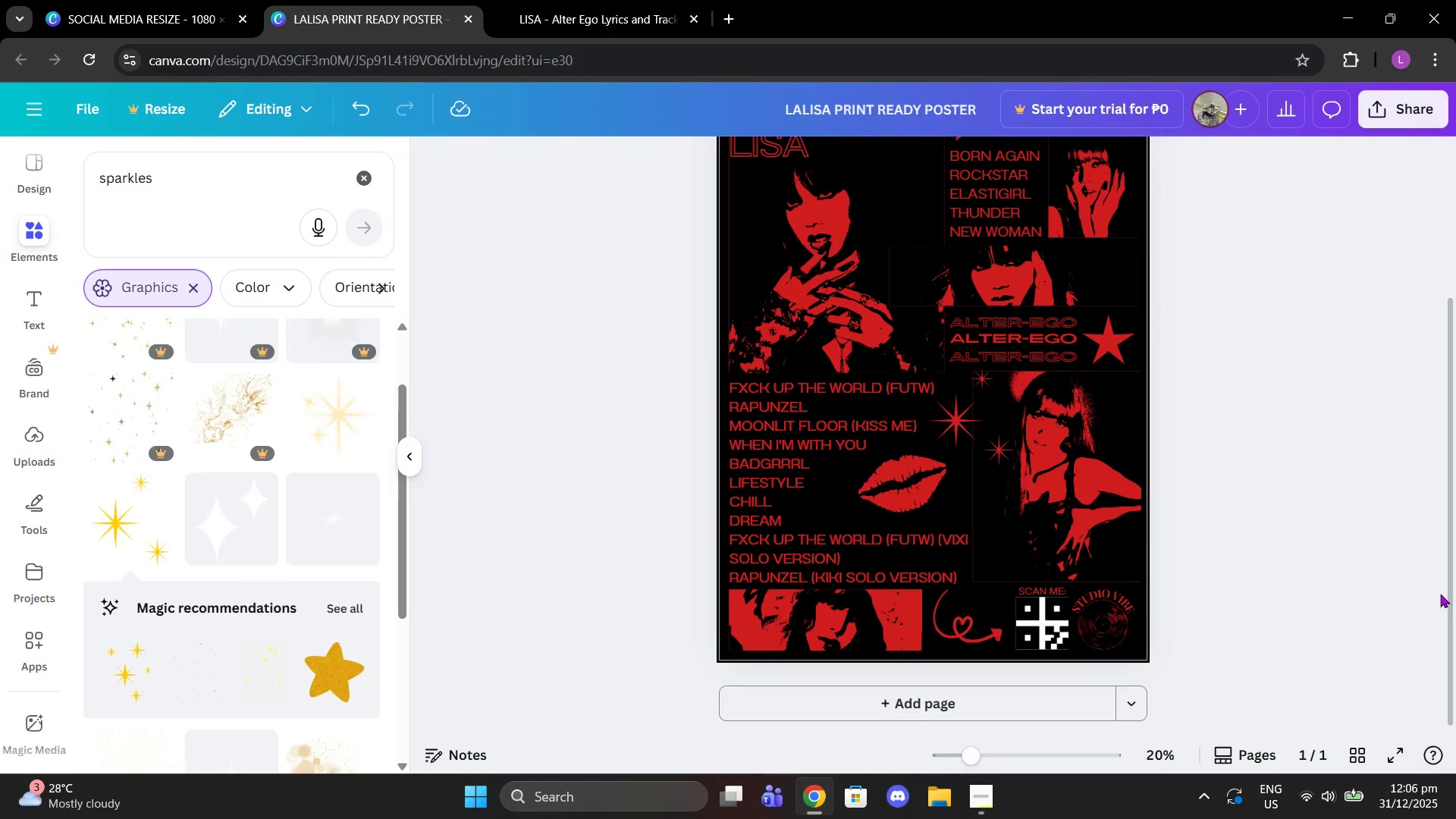 
scroll: coordinate [1420, 570], scroll_direction: up, amount: 1.0
 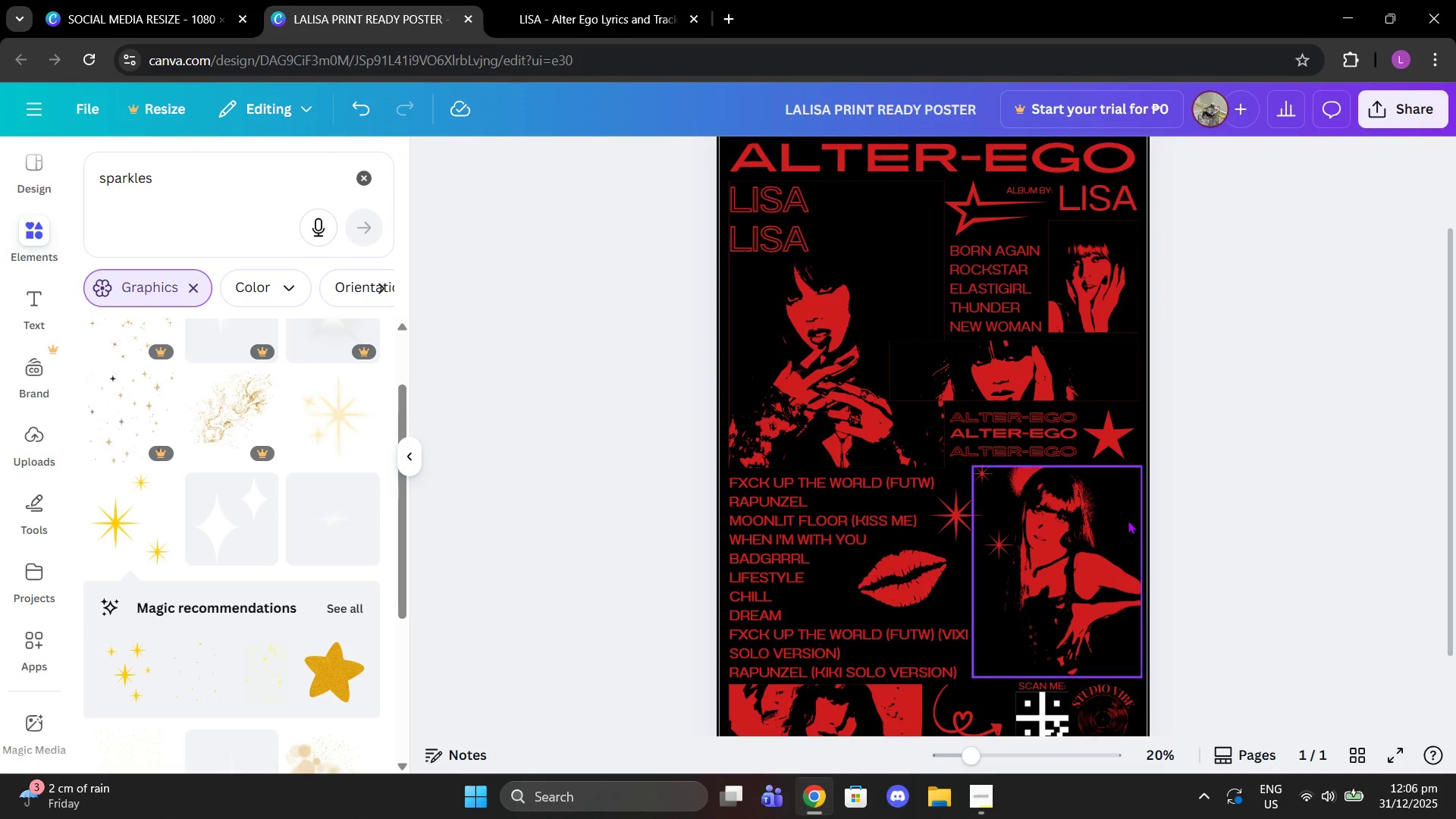 
left_click([986, 507])
 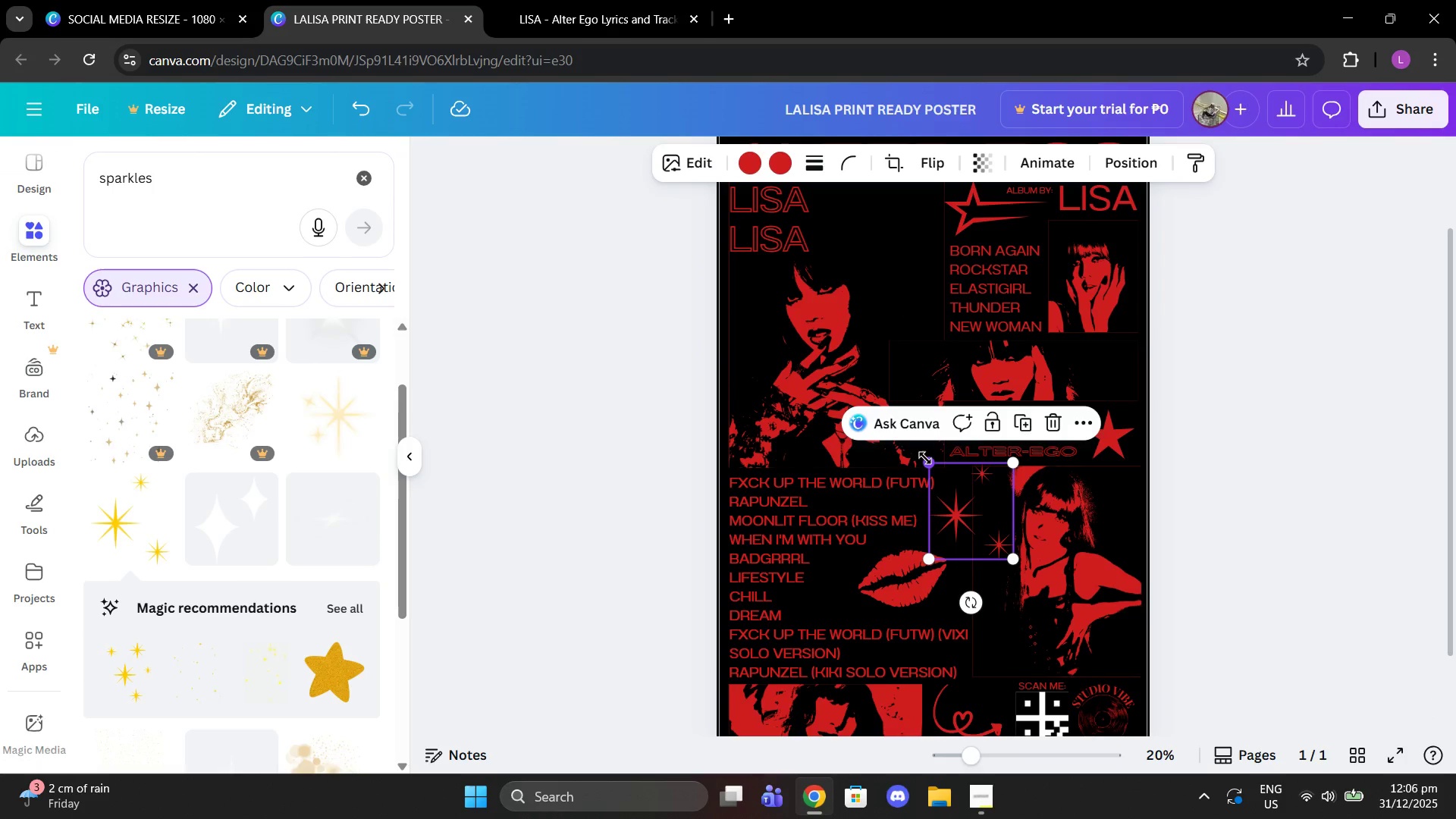 
left_click_drag(start_coordinate=[925, 458], to_coordinate=[941, 466])
 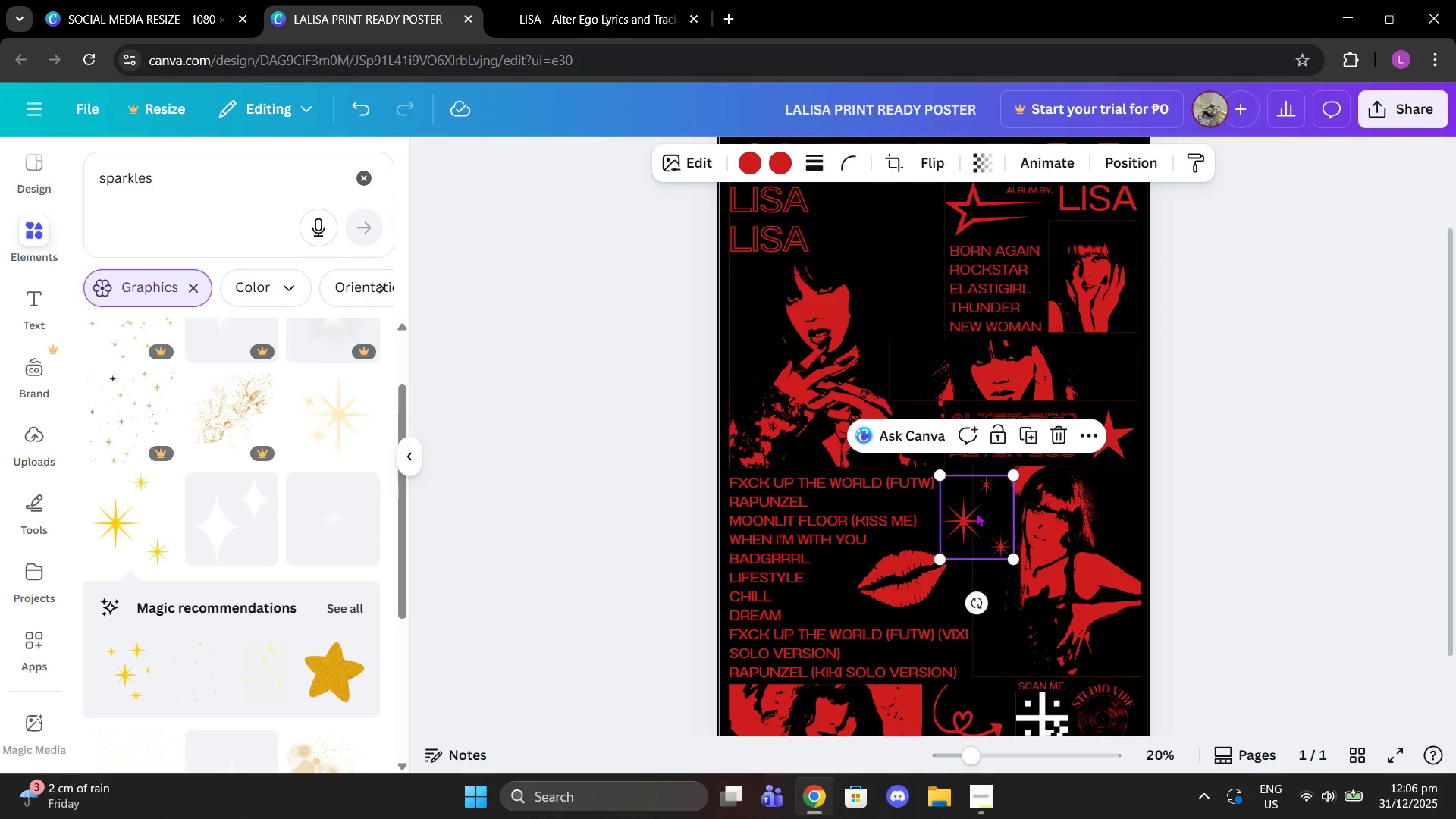 
left_click_drag(start_coordinate=[976, 513], to_coordinate=[968, 503])
 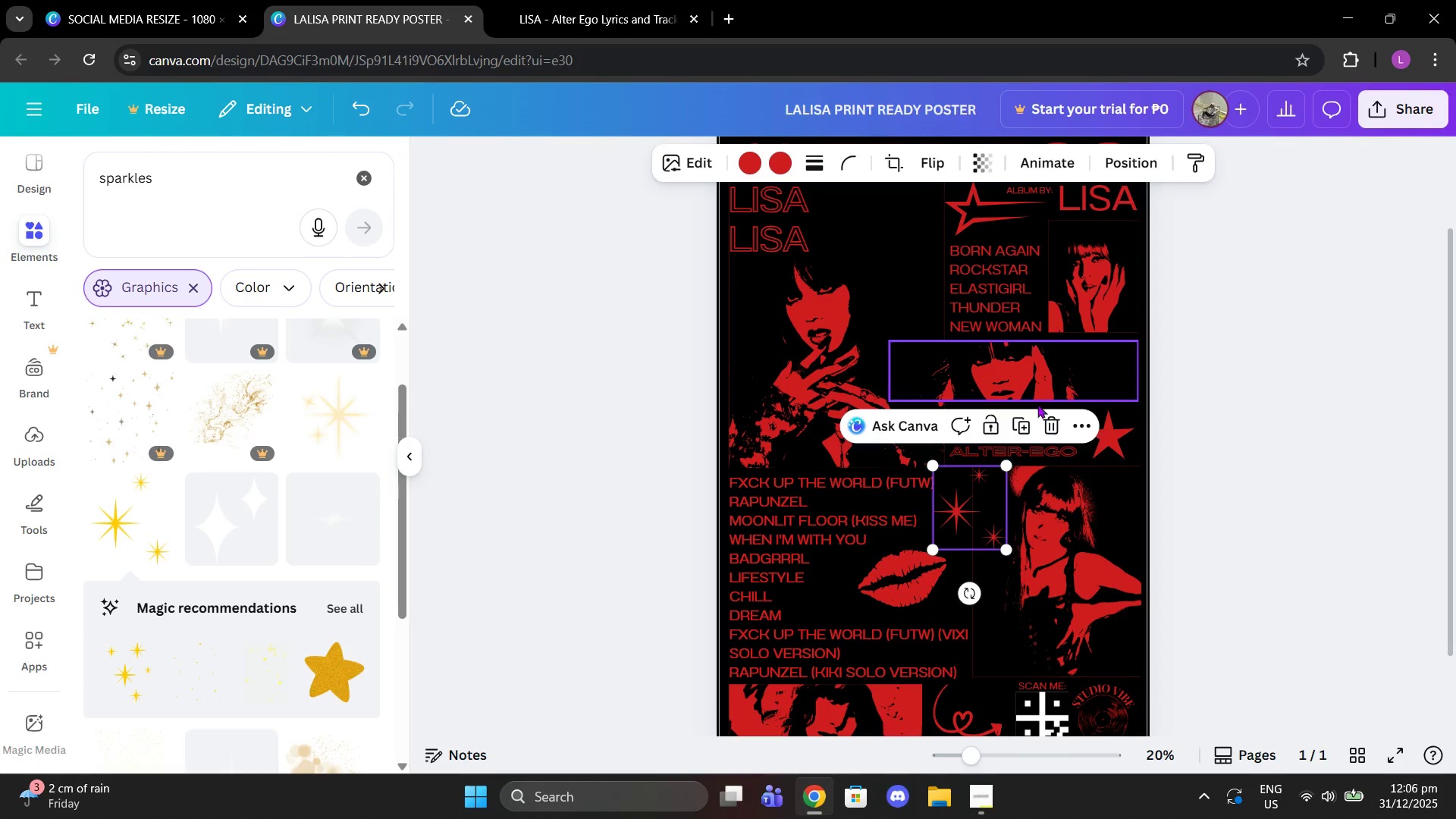 
left_click([1021, 418])
 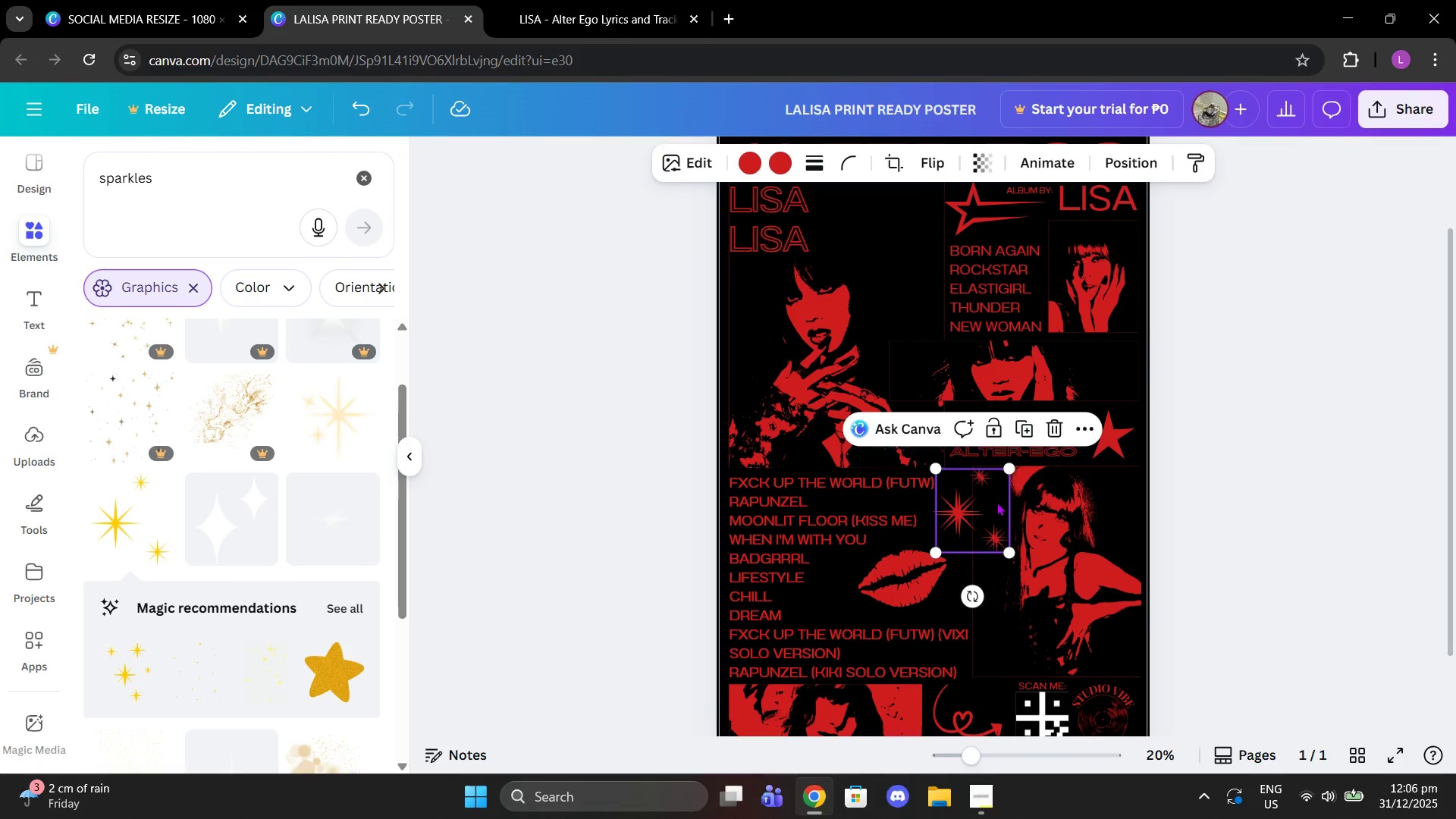 
left_click_drag(start_coordinate=[994, 502], to_coordinate=[847, 582])
 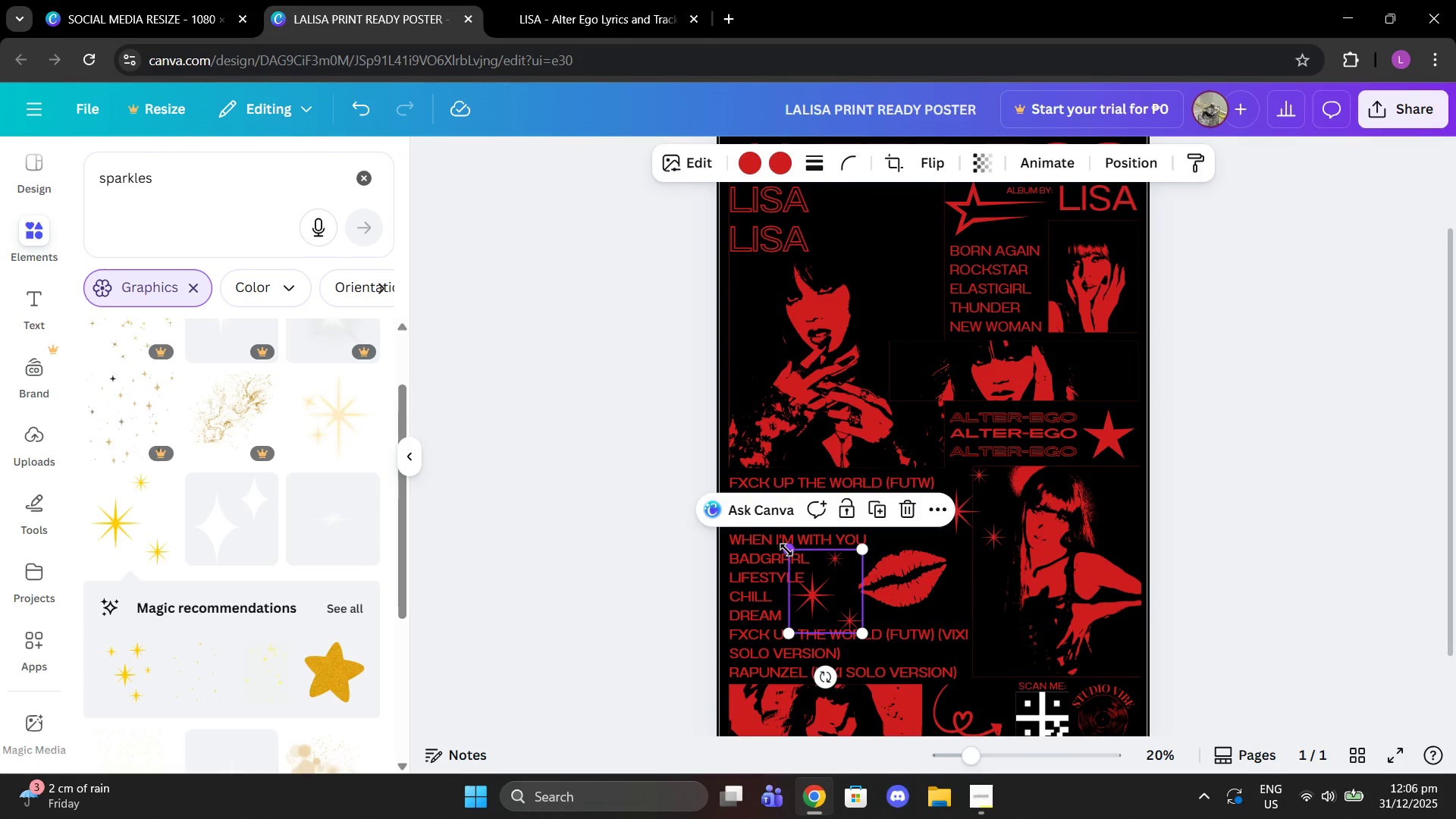 
left_click_drag(start_coordinate=[786, 549], to_coordinate=[821, 566])
 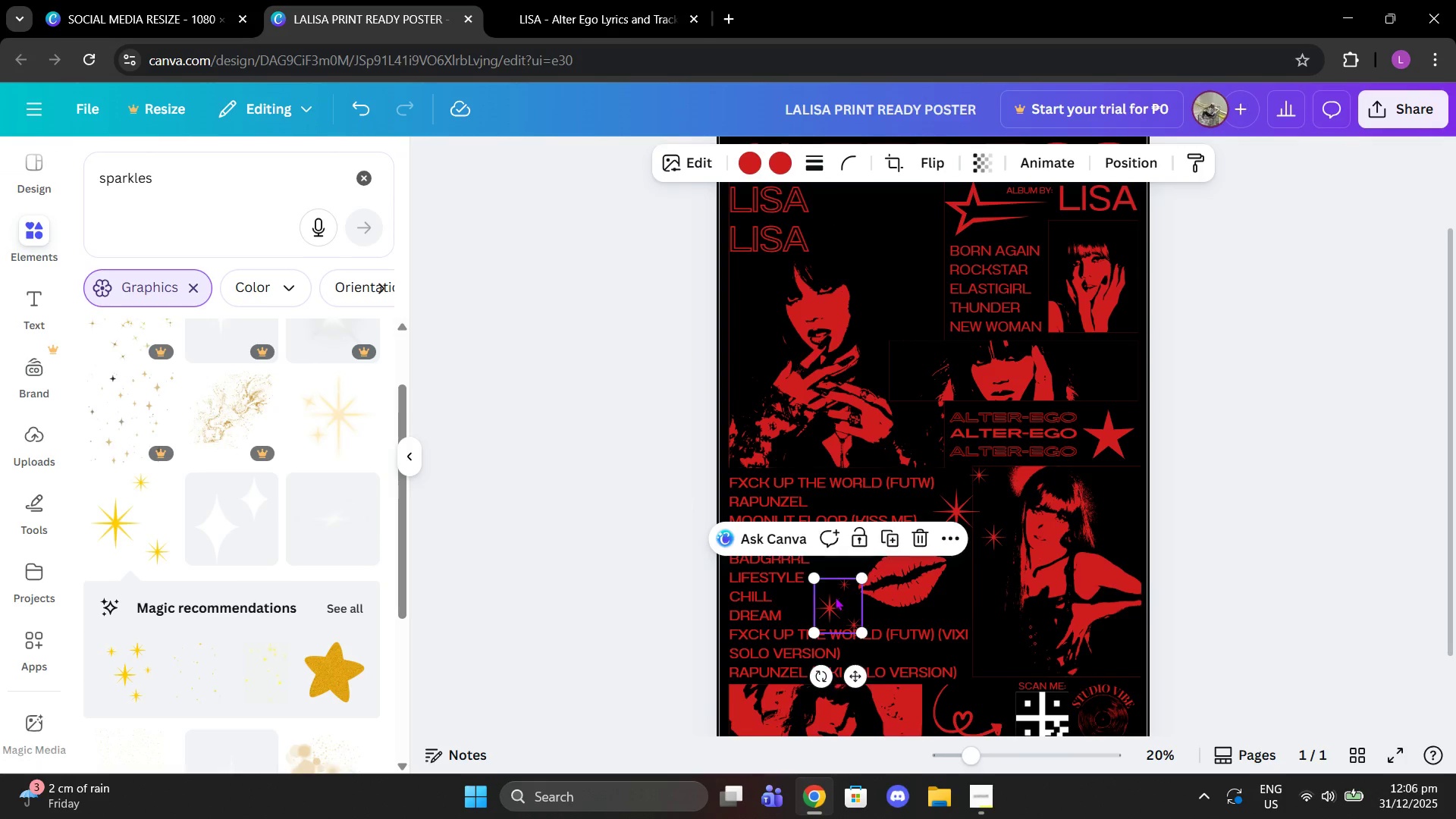 
left_click_drag(start_coordinate=[835, 597], to_coordinate=[831, 581])
 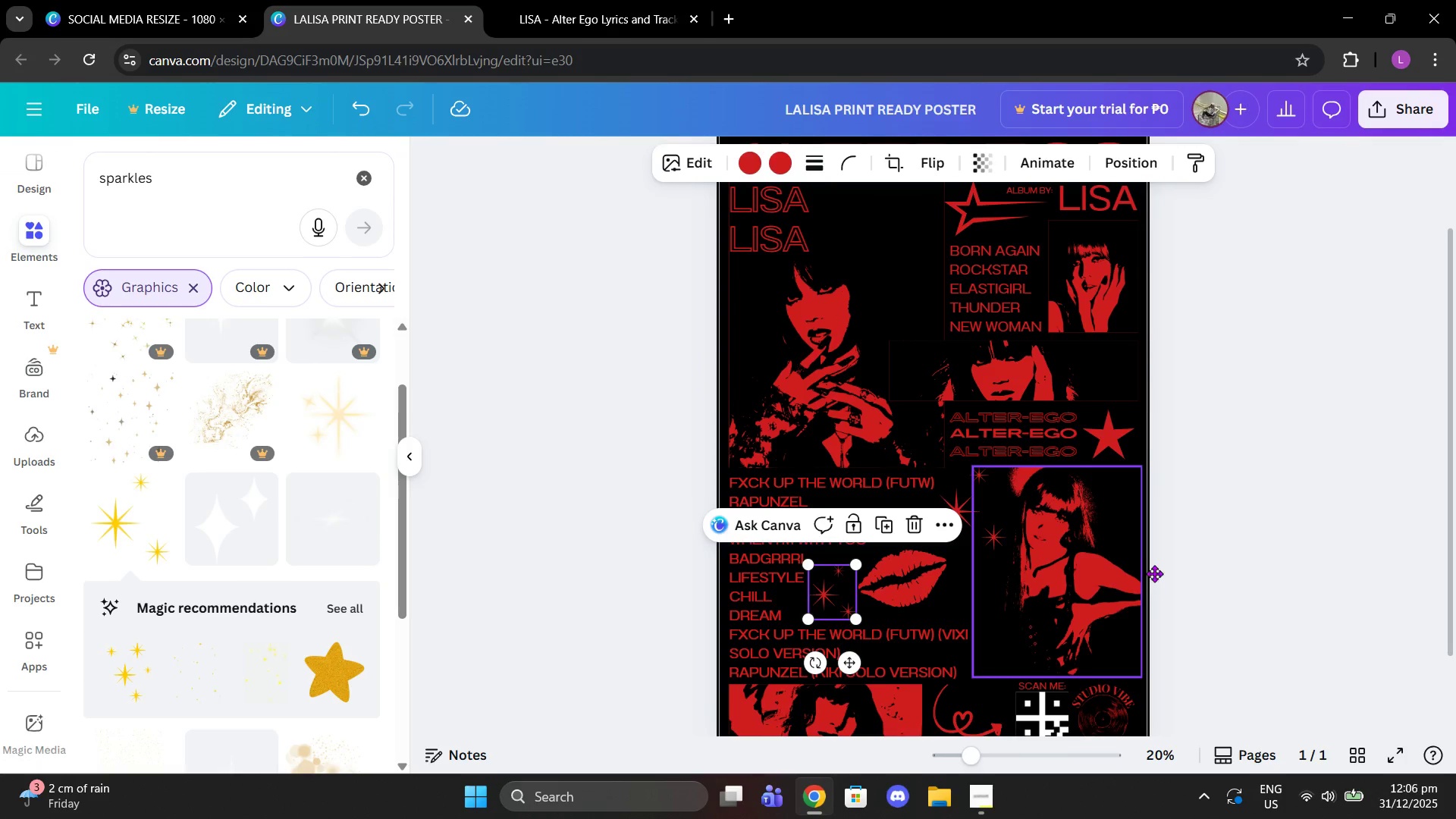 
left_click_drag(start_coordinate=[1138, 568], to_coordinate=[1154, 573])
 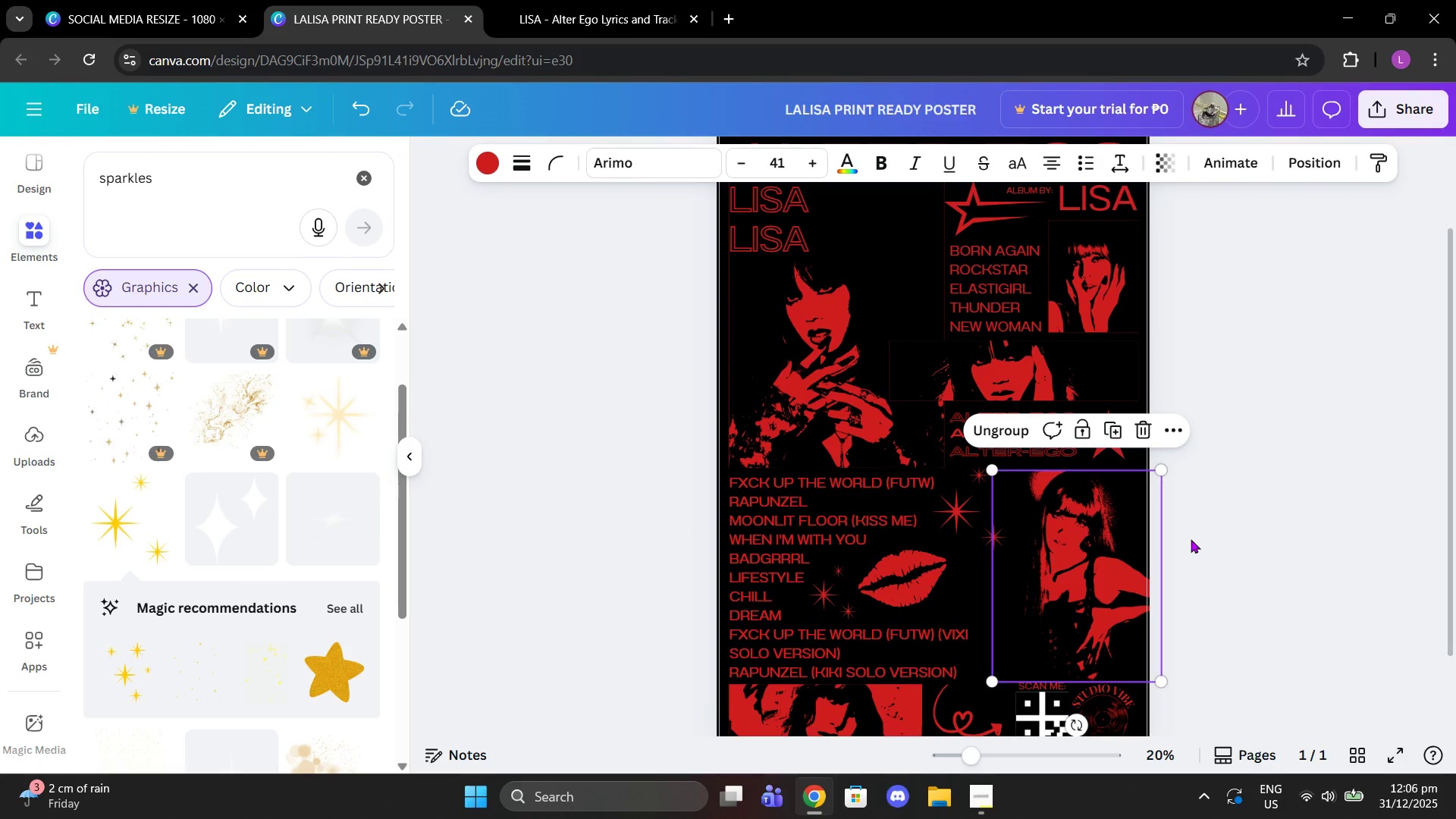 
key(Control+Z)
 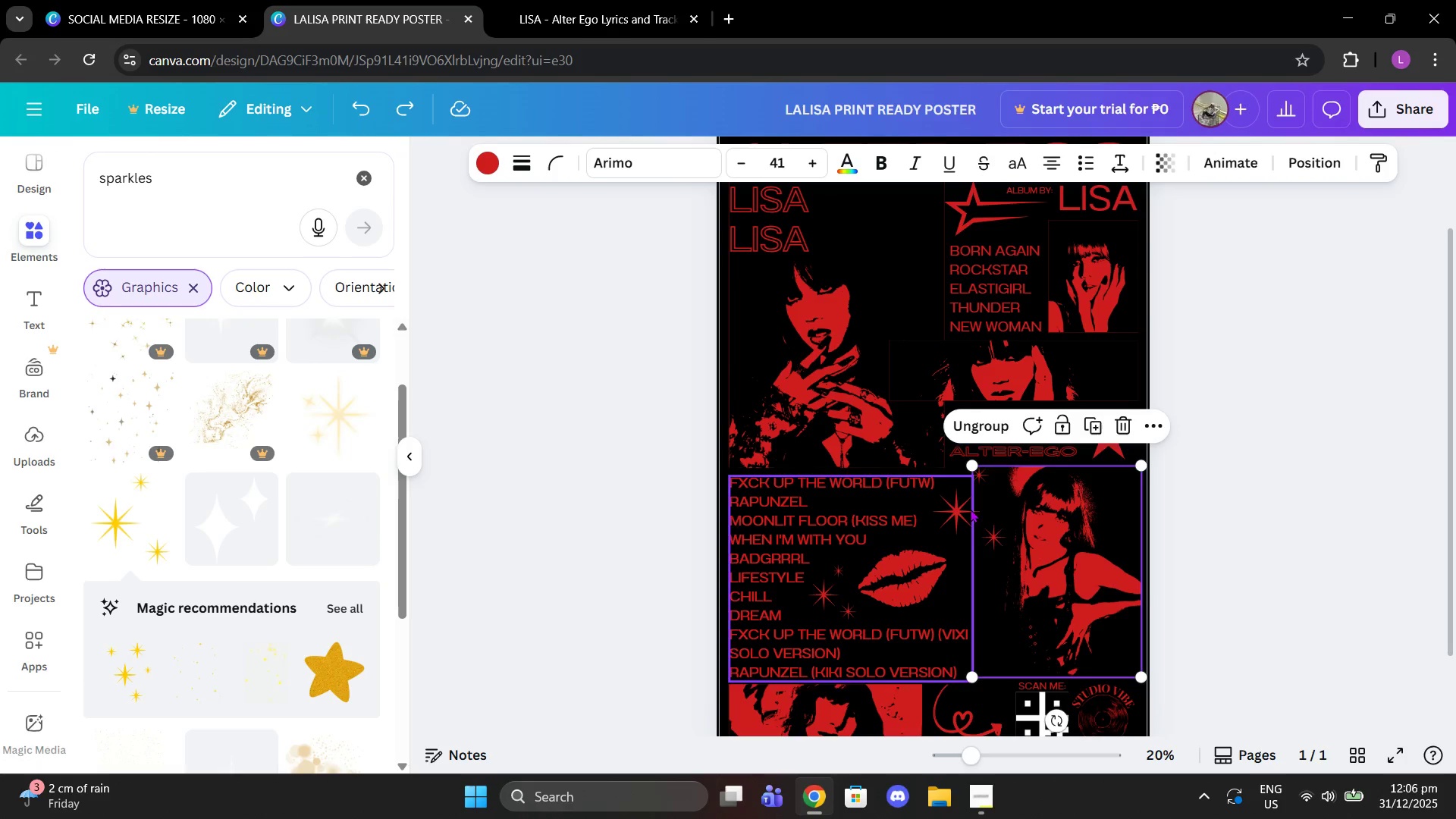 
left_click([980, 496])
 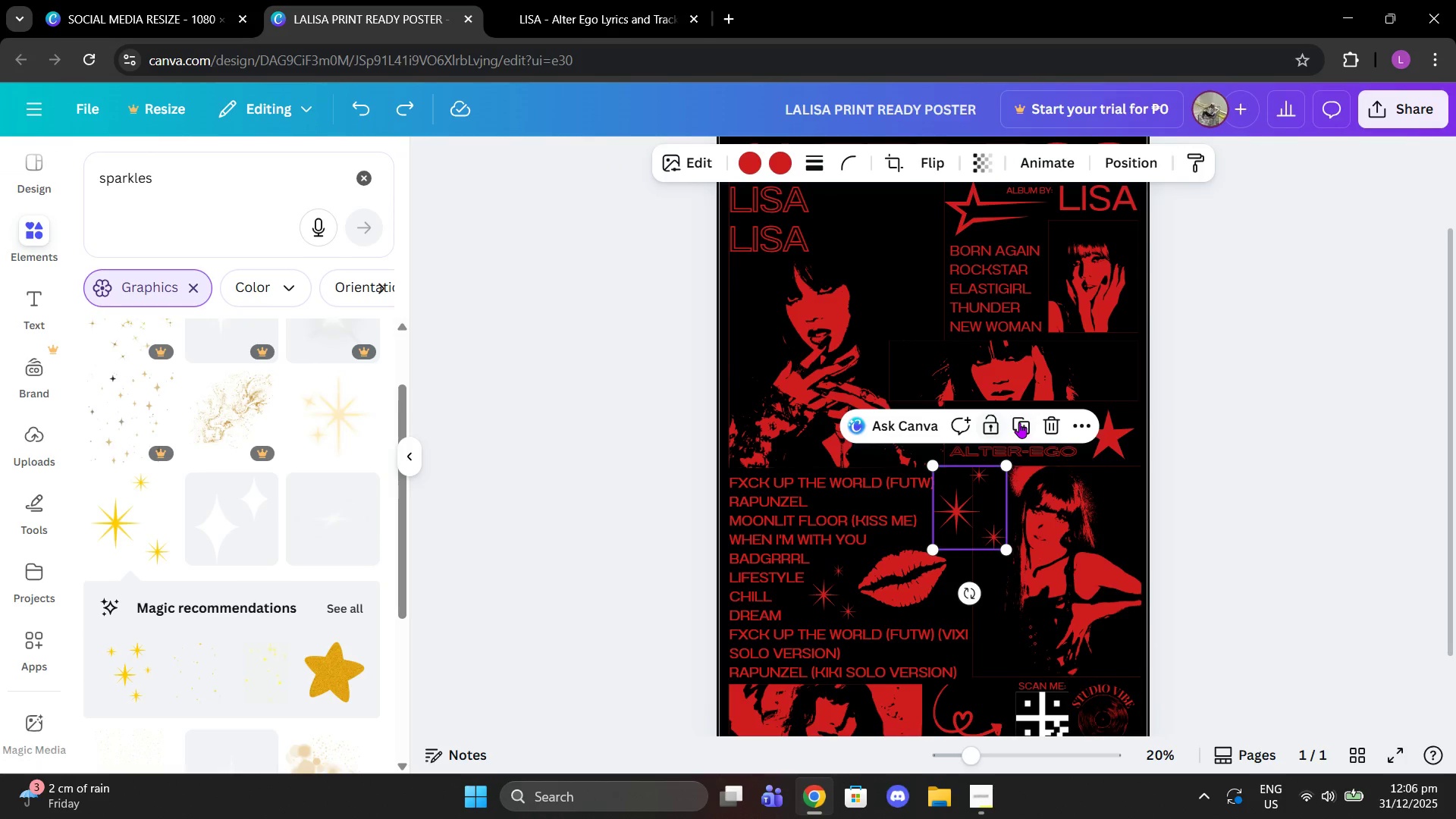 
left_click([1020, 422])
 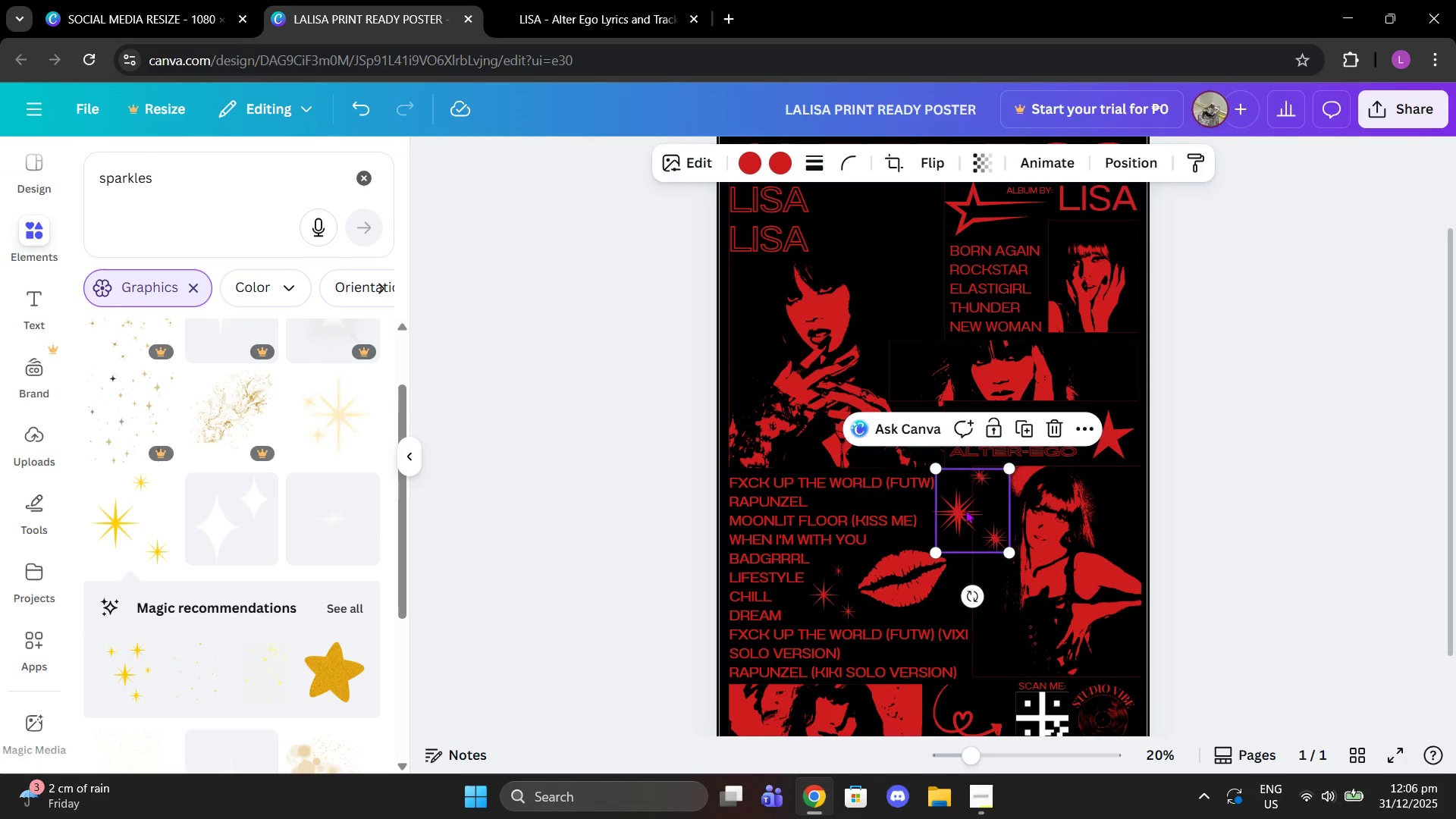 
left_click_drag(start_coordinate=[965, 511], to_coordinate=[894, 299])
 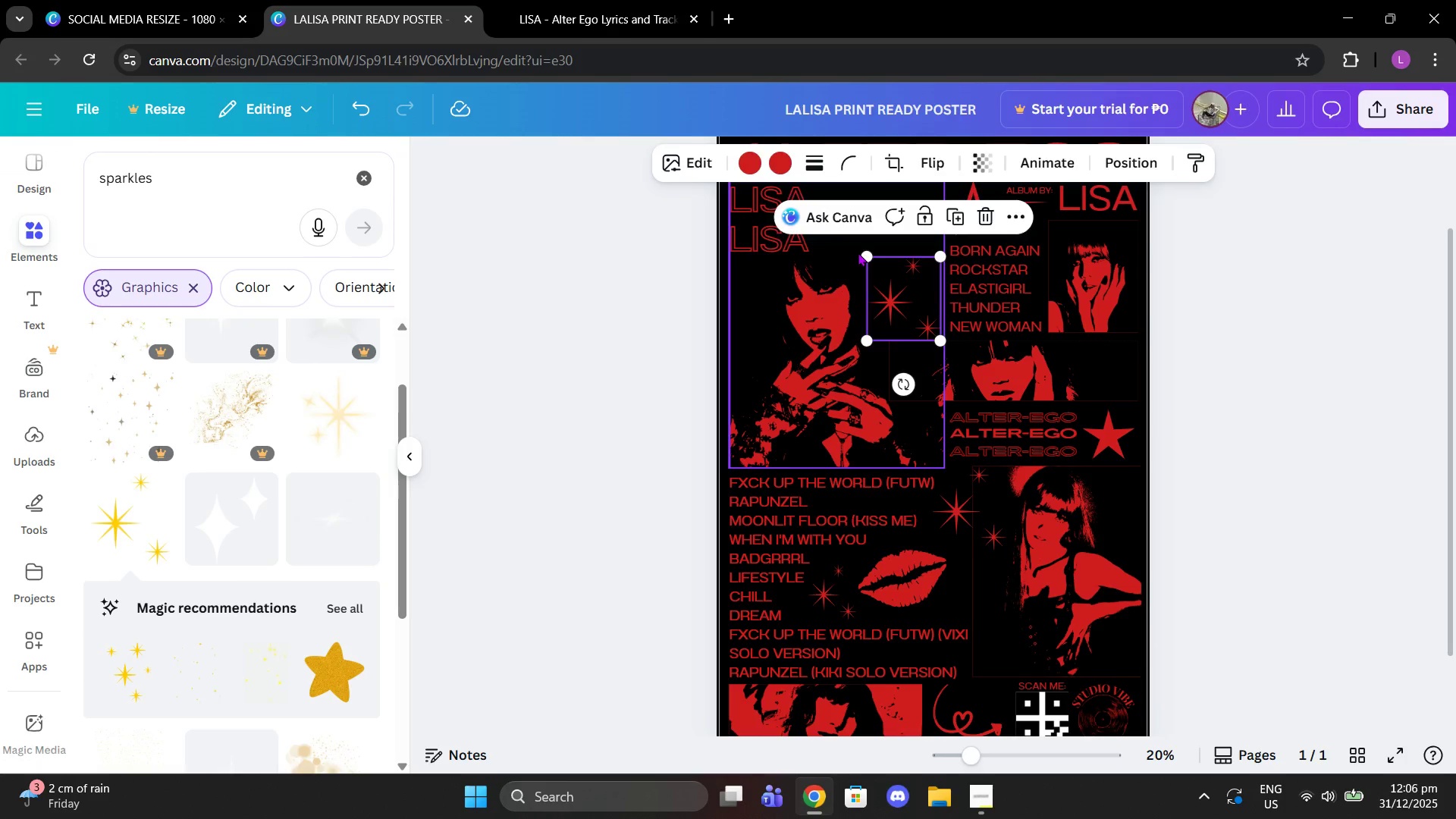 
left_click([858, 253])
 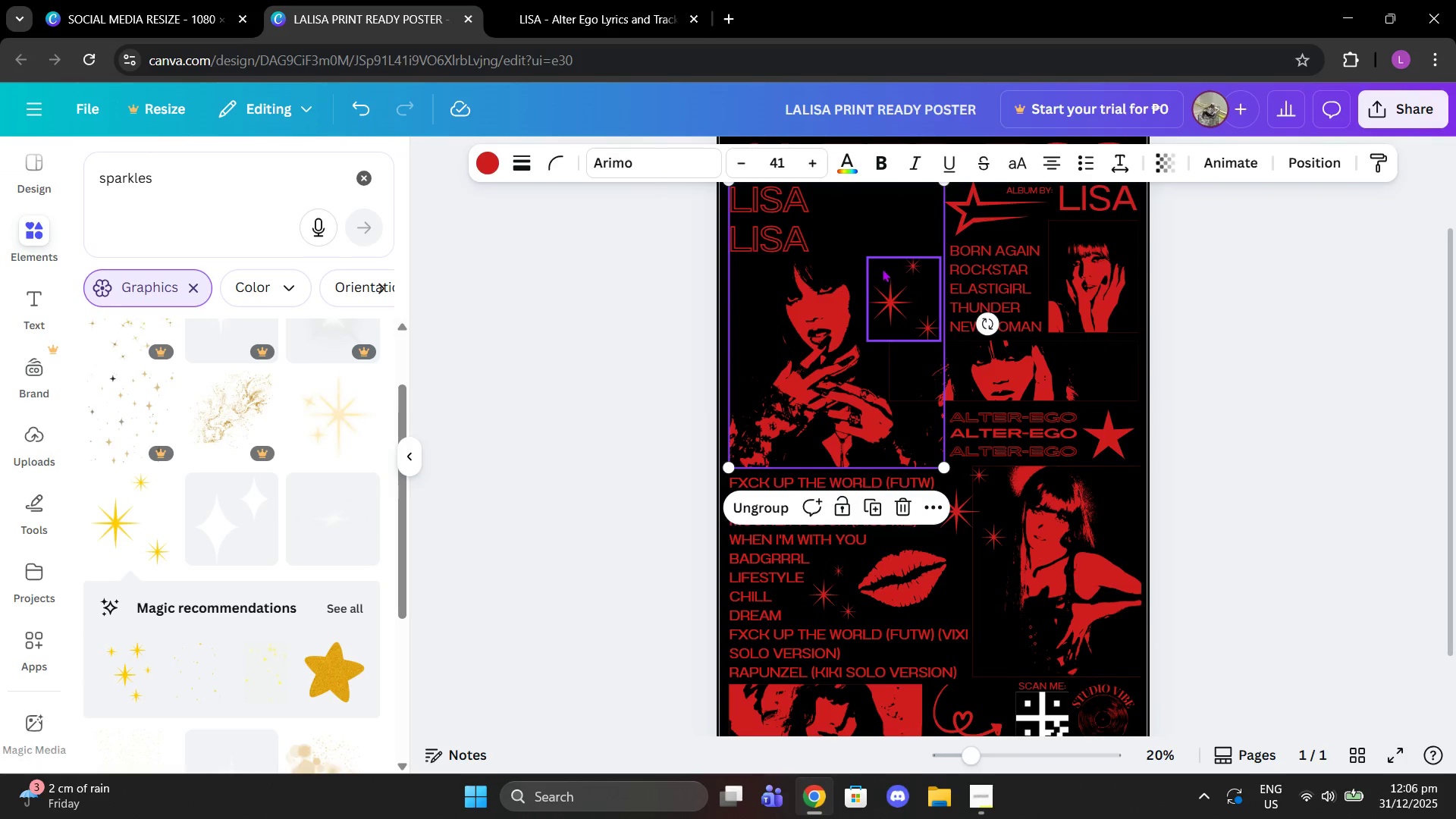 
left_click([882, 268])
 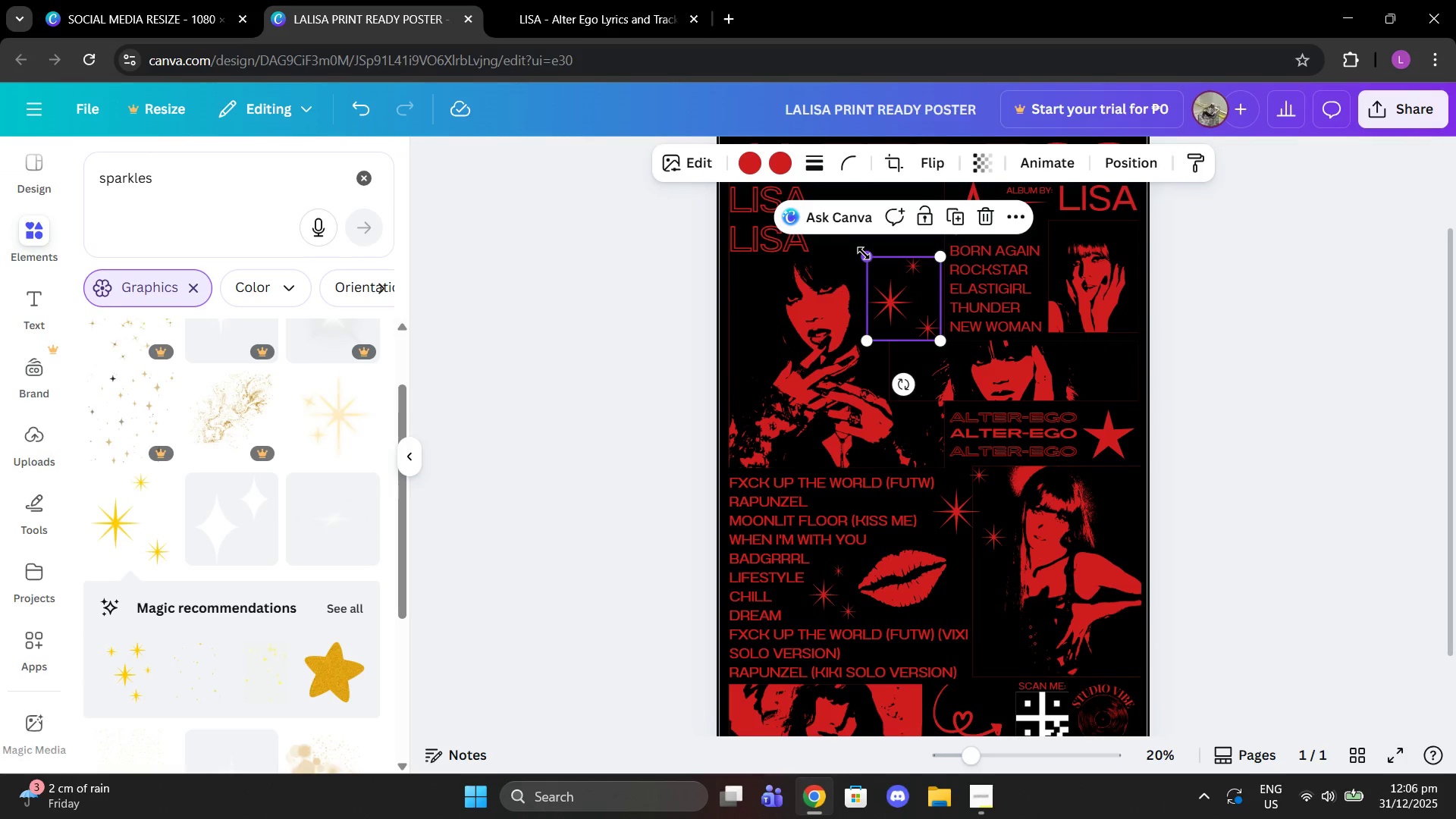 
left_click_drag(start_coordinate=[864, 253], to_coordinate=[852, 246])
 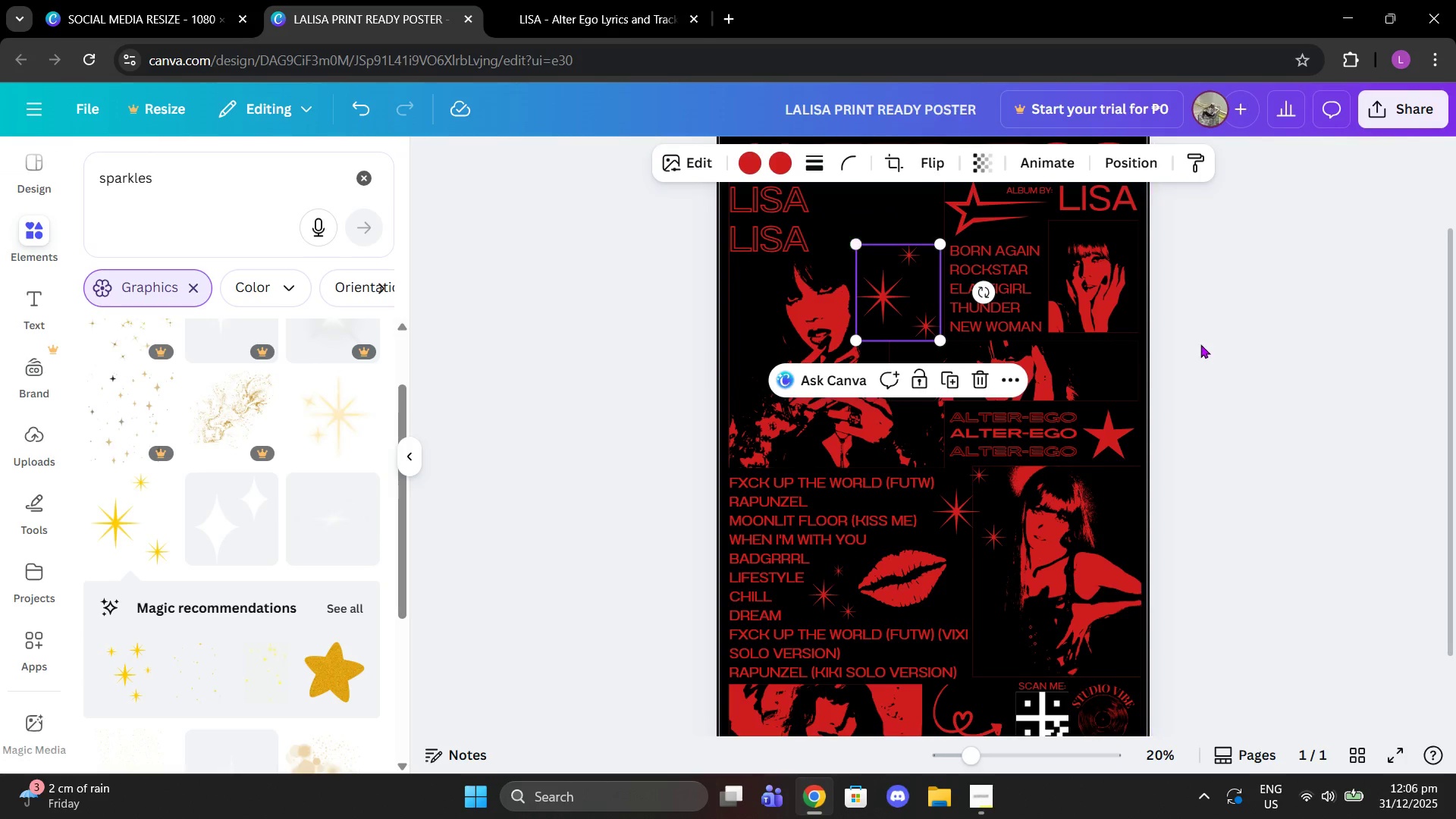 
left_click([1200, 344])
 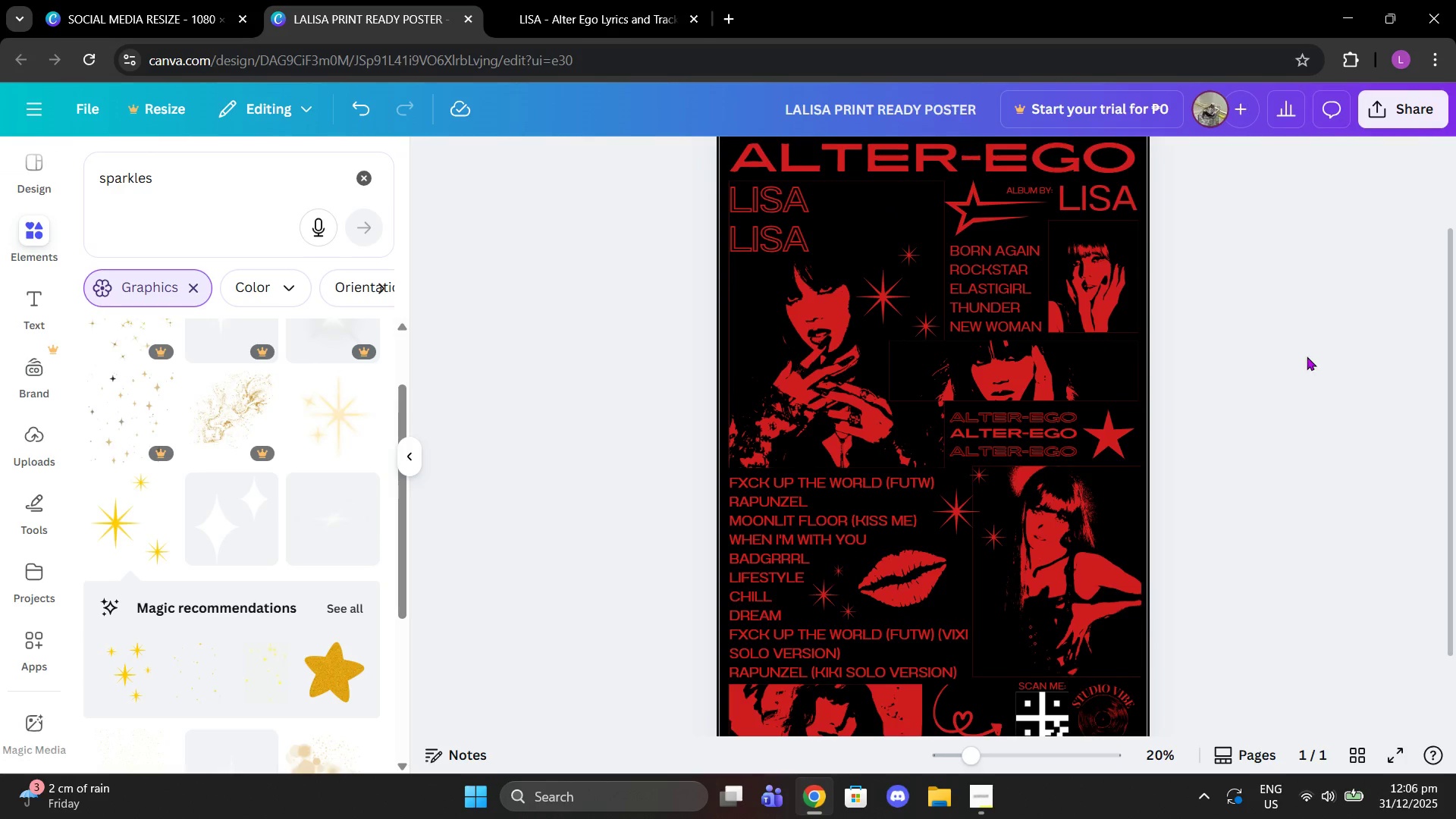 
scroll: coordinate [1307, 356], scroll_direction: up, amount: 2.0
 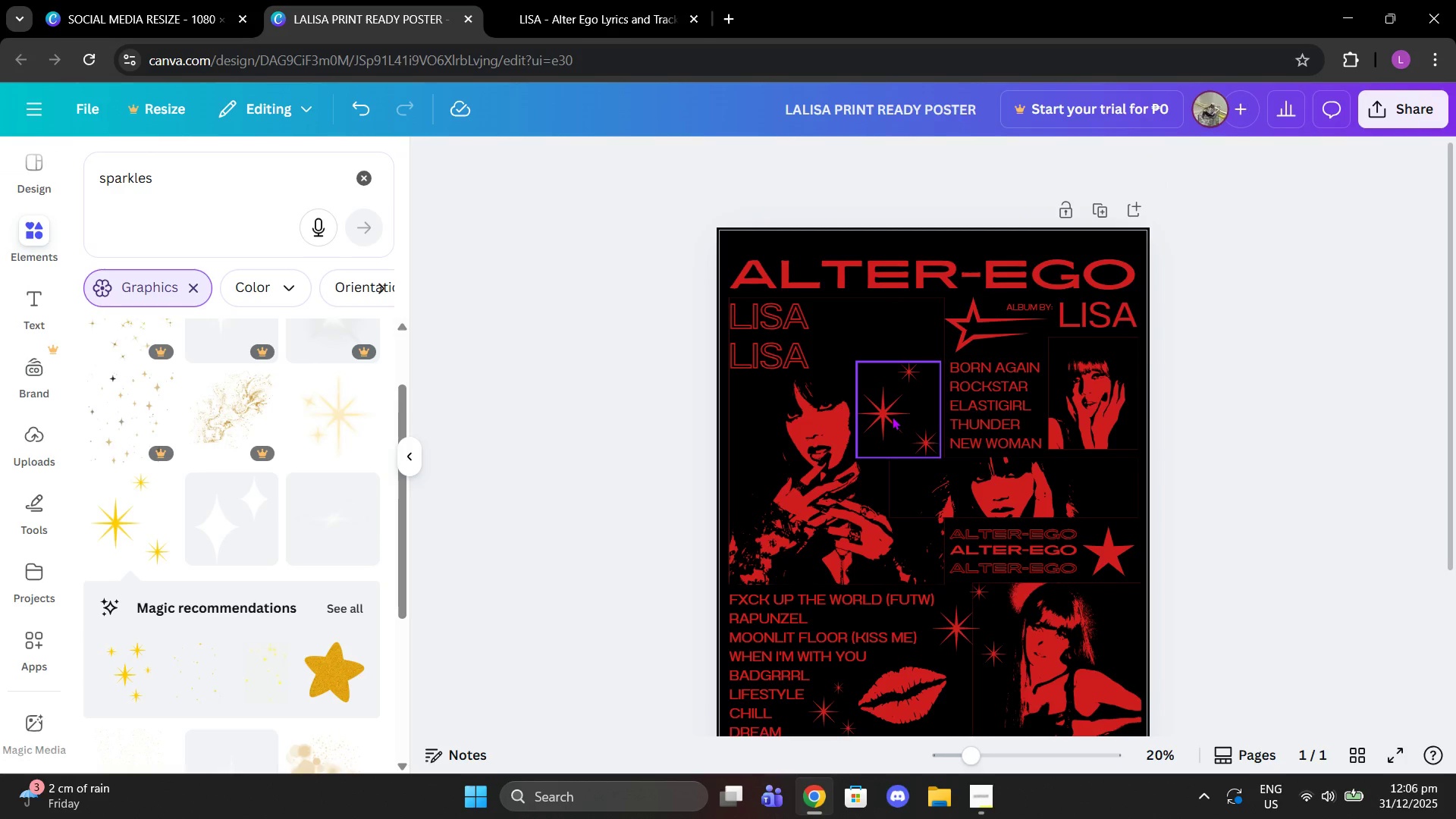 
left_click_drag(start_coordinate=[891, 395], to_coordinate=[894, 366])
 